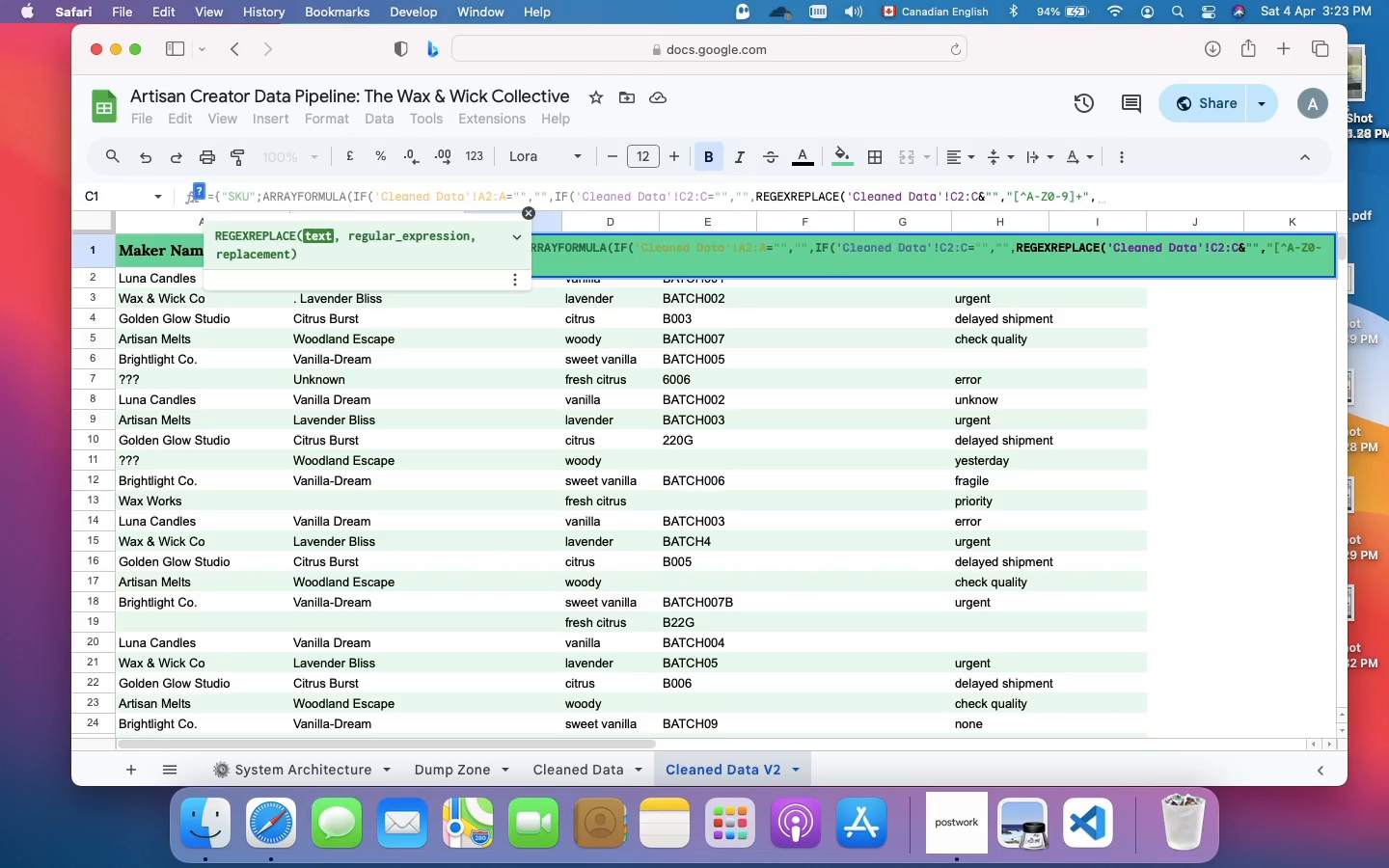 
key(Shift+Quote)
 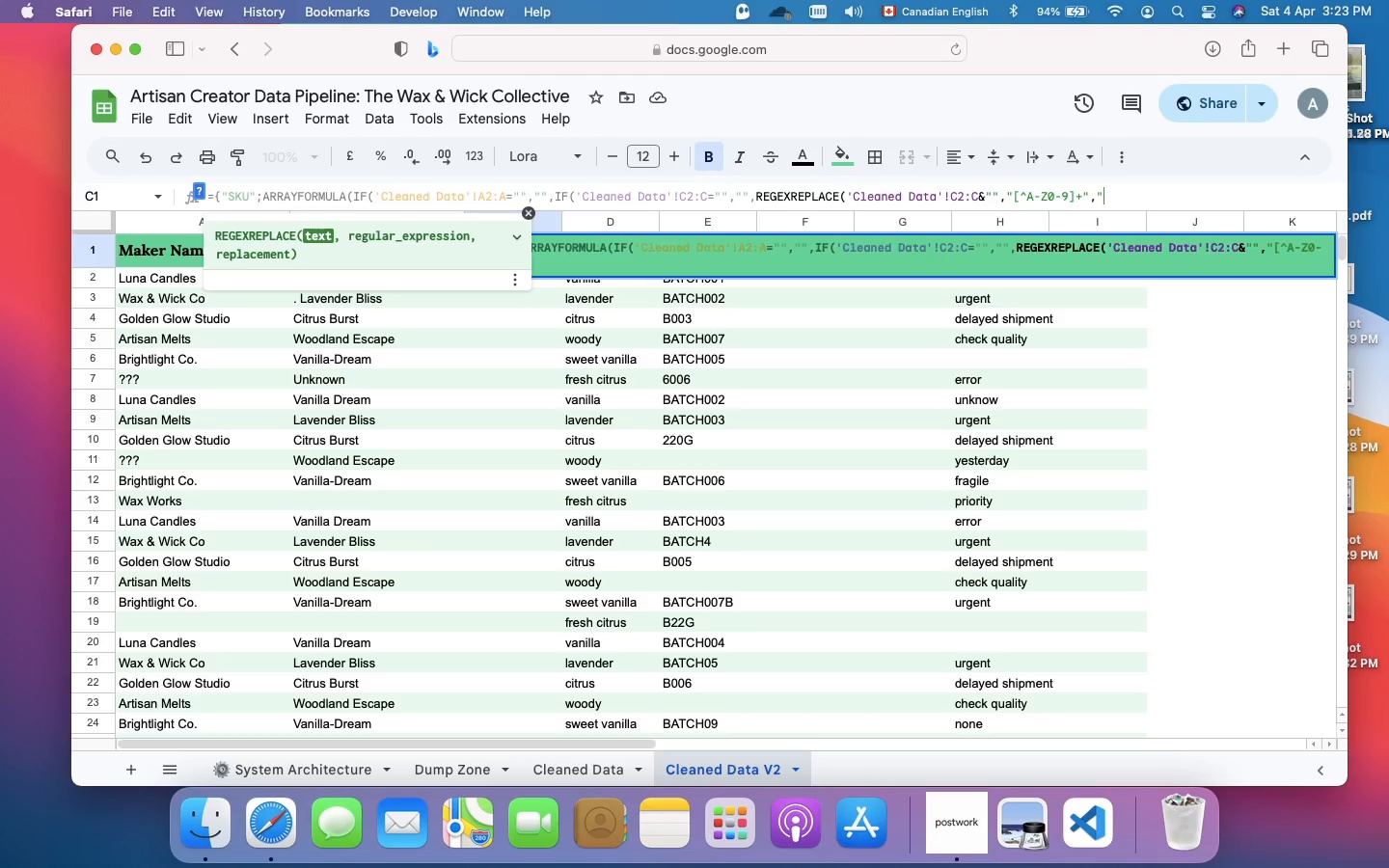 
key(Shift+Minus)
 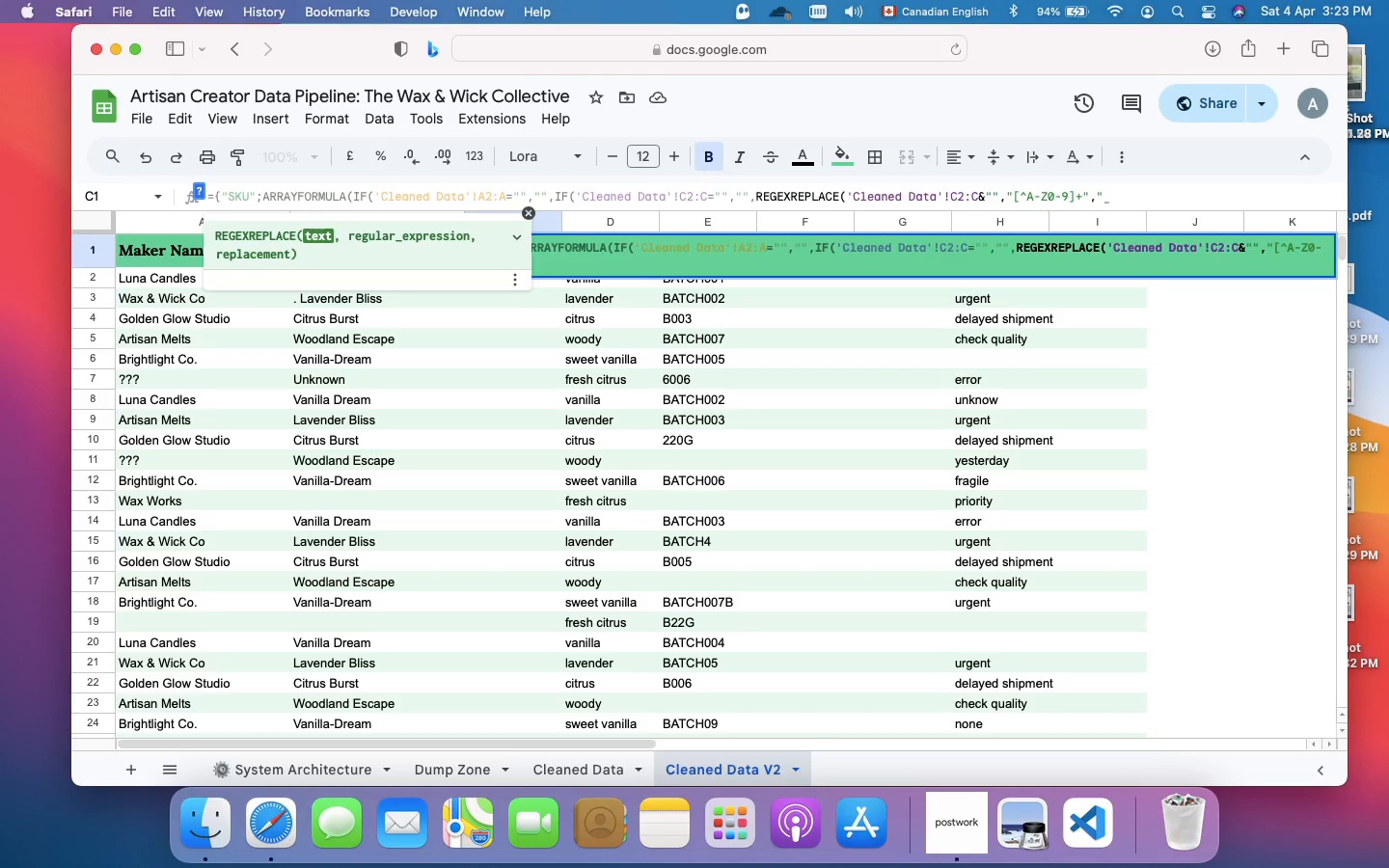 
key(Shift+Quote)
 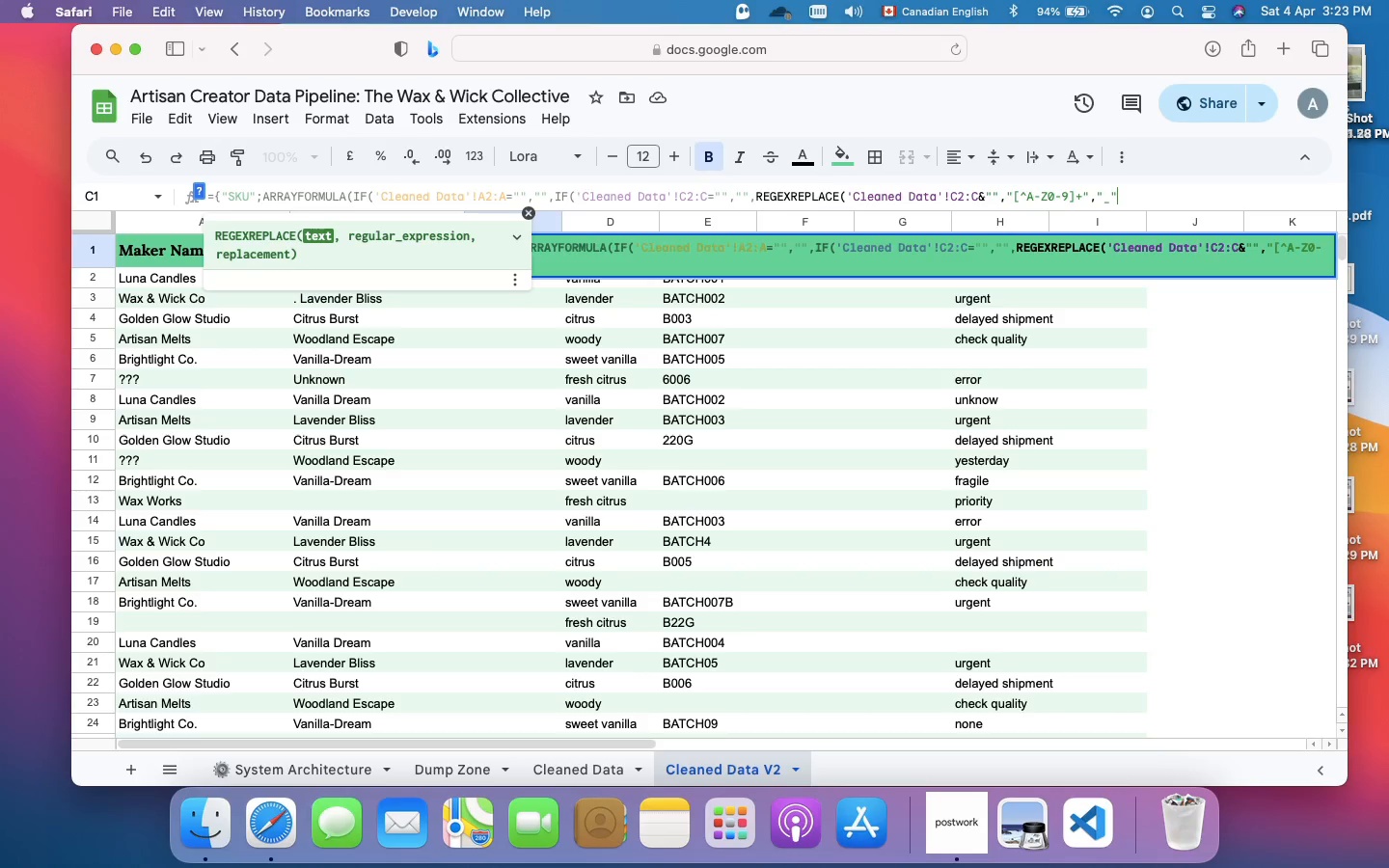 
key(Shift+0)
 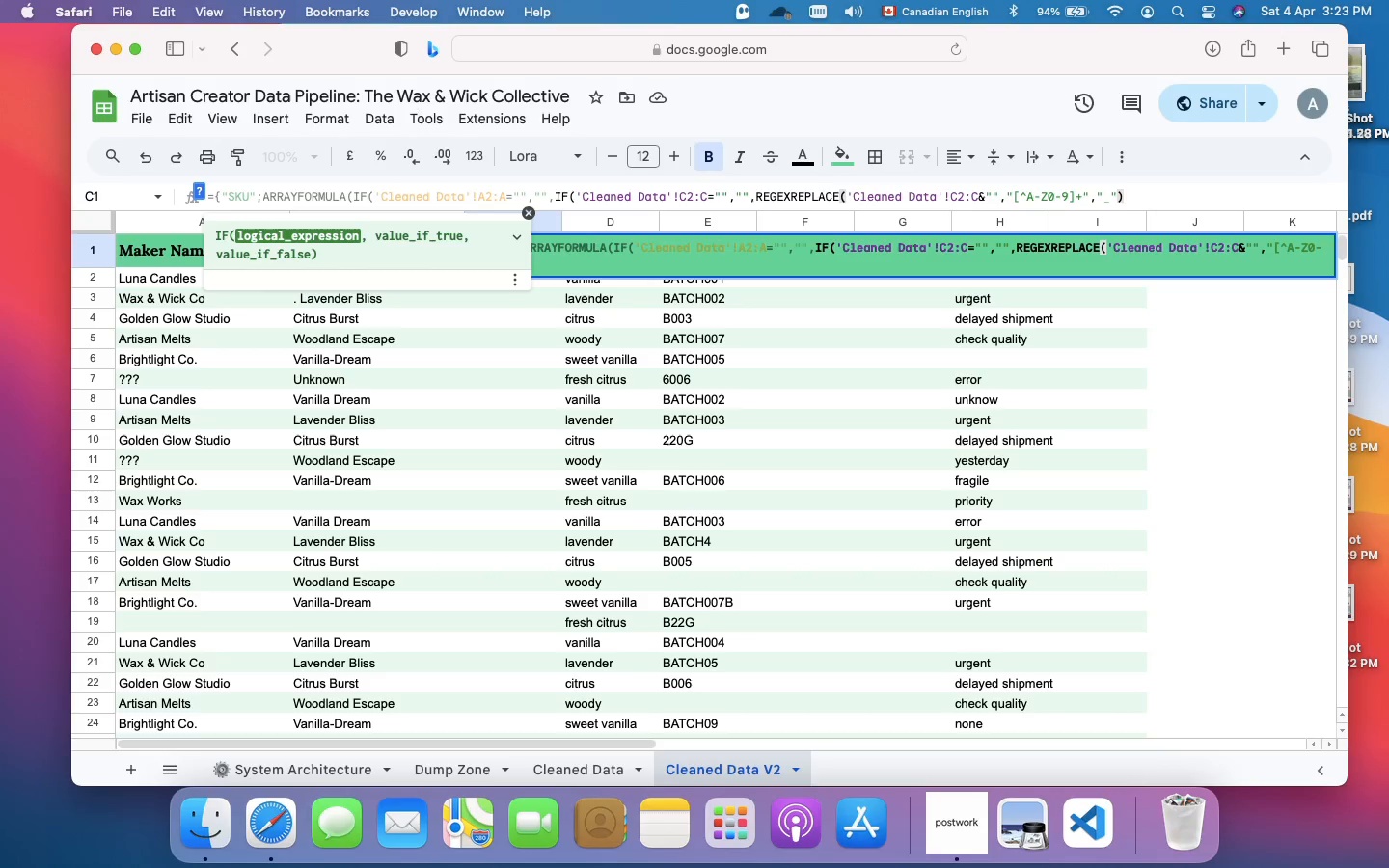 
key(Comma)
 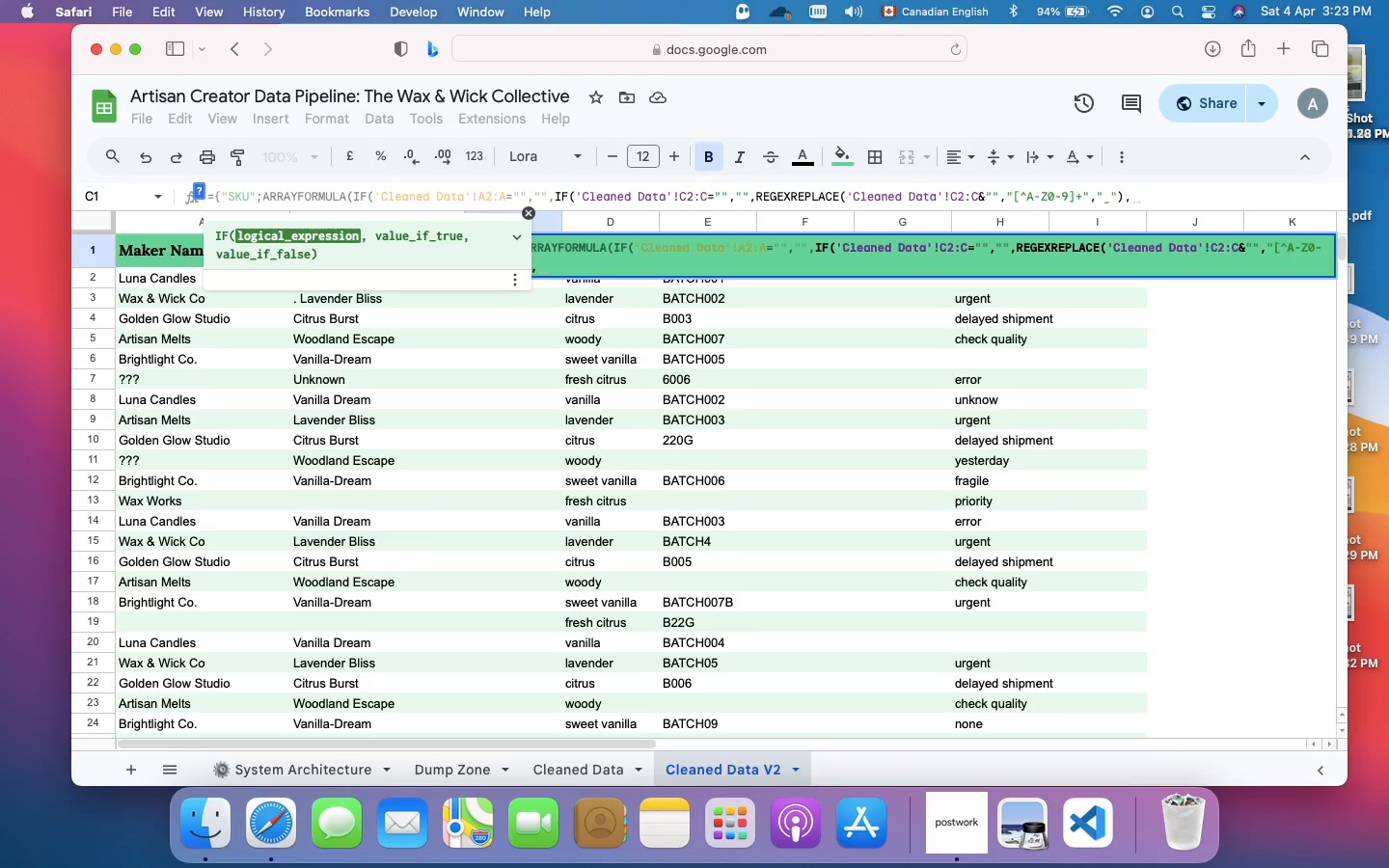 
wait(8.15)
 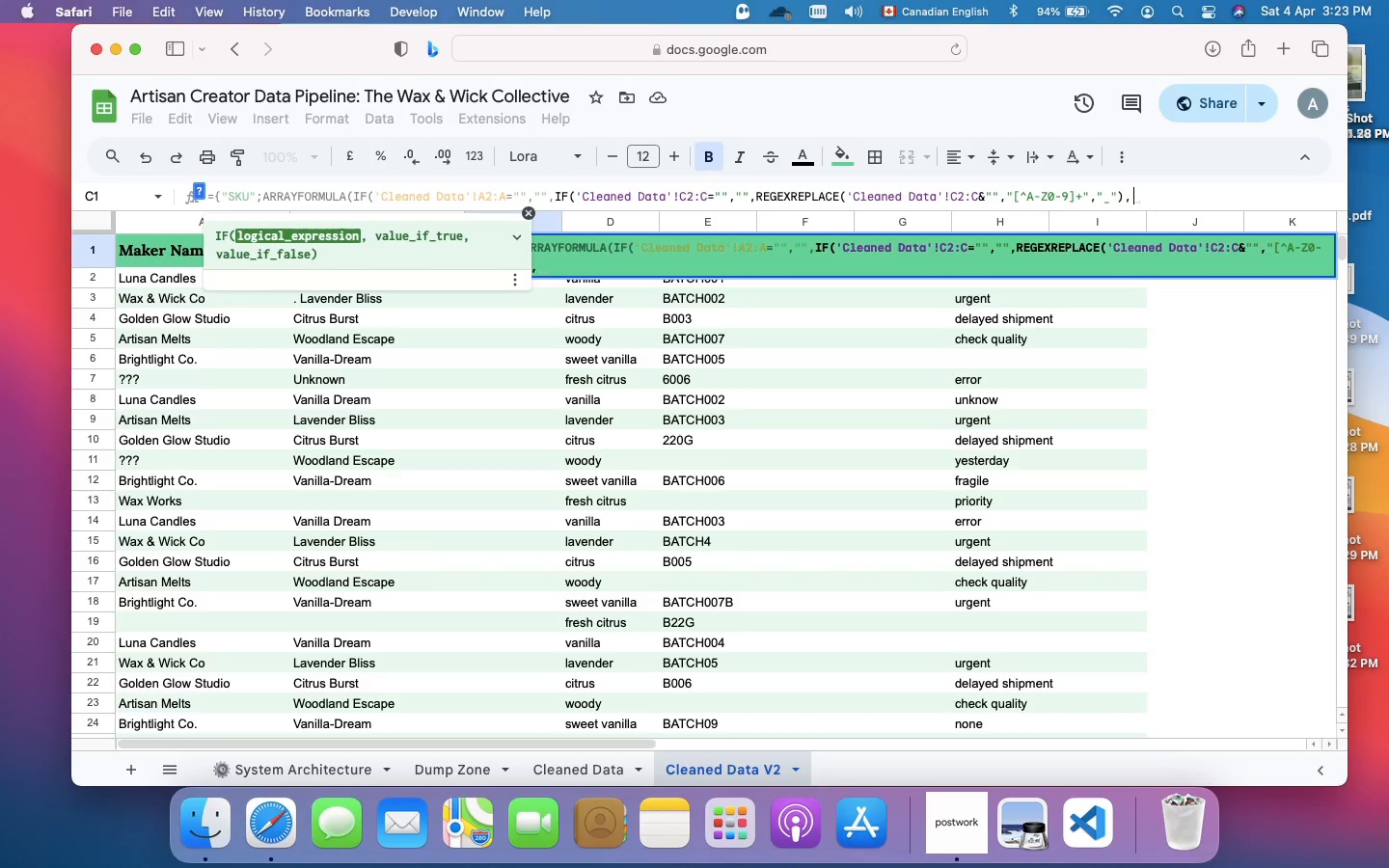 
key(Shift+Quote)
 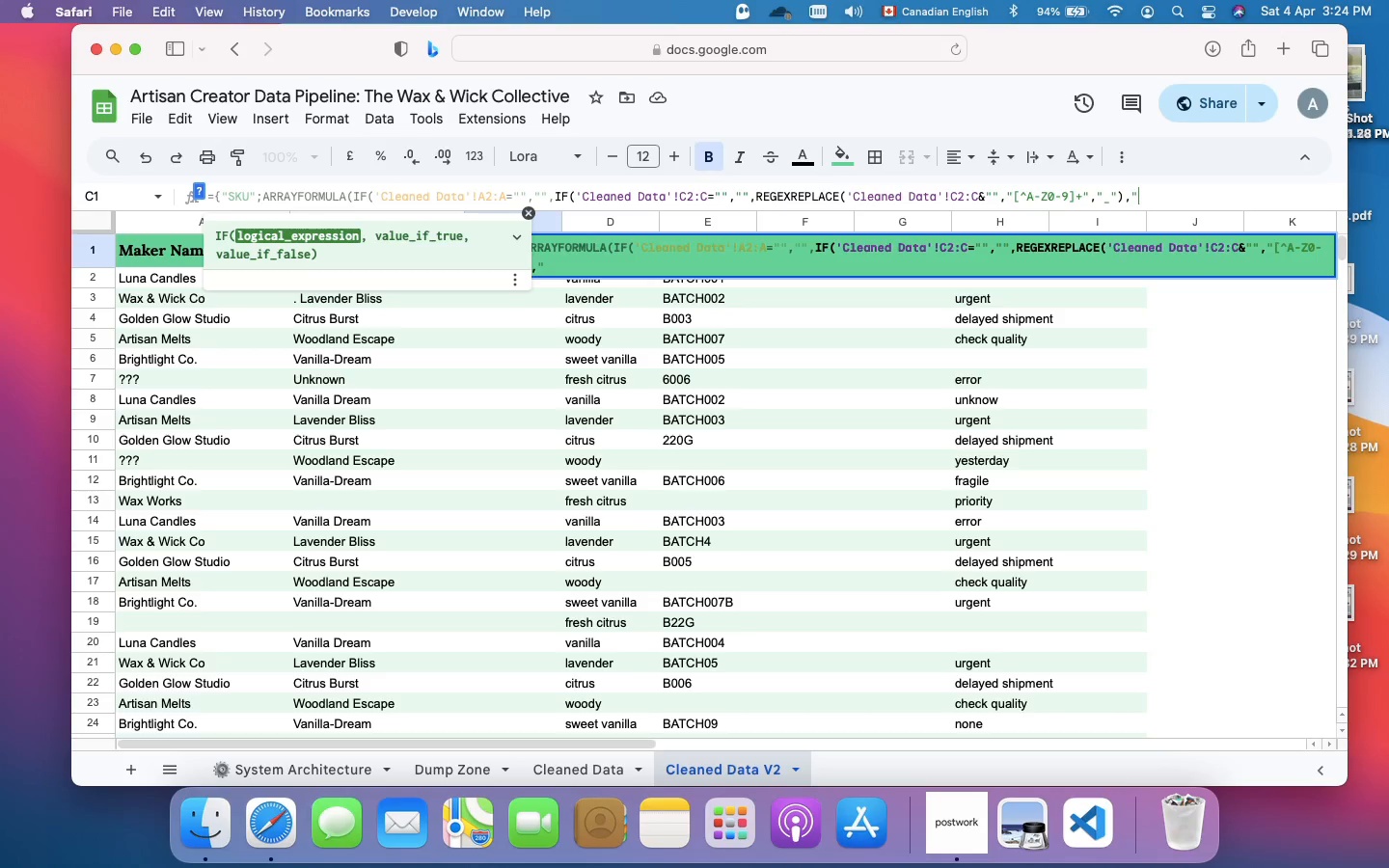 
key(Shift+6)
 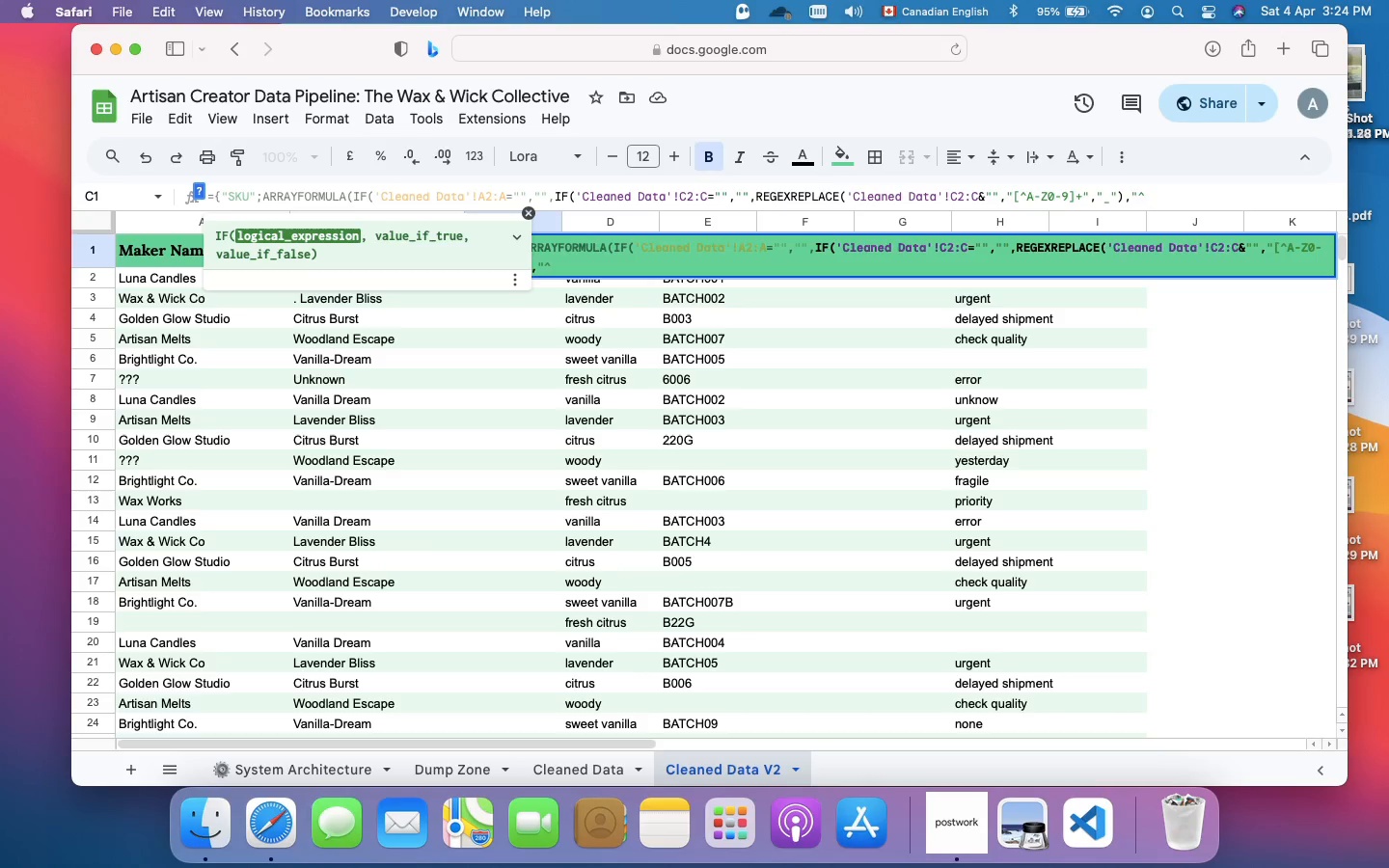 
key(Minus)
 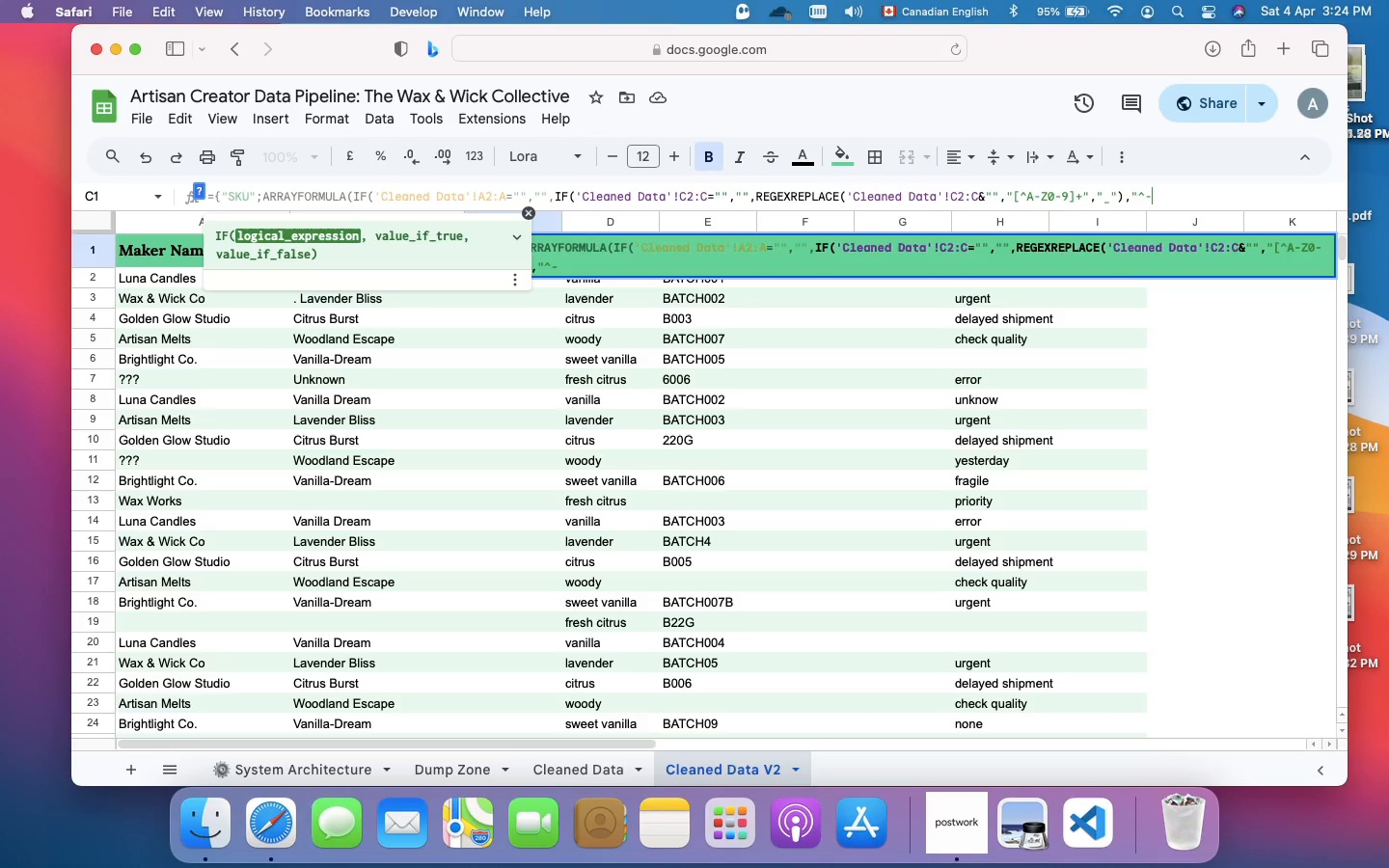 
key(Shift+Backslash)
 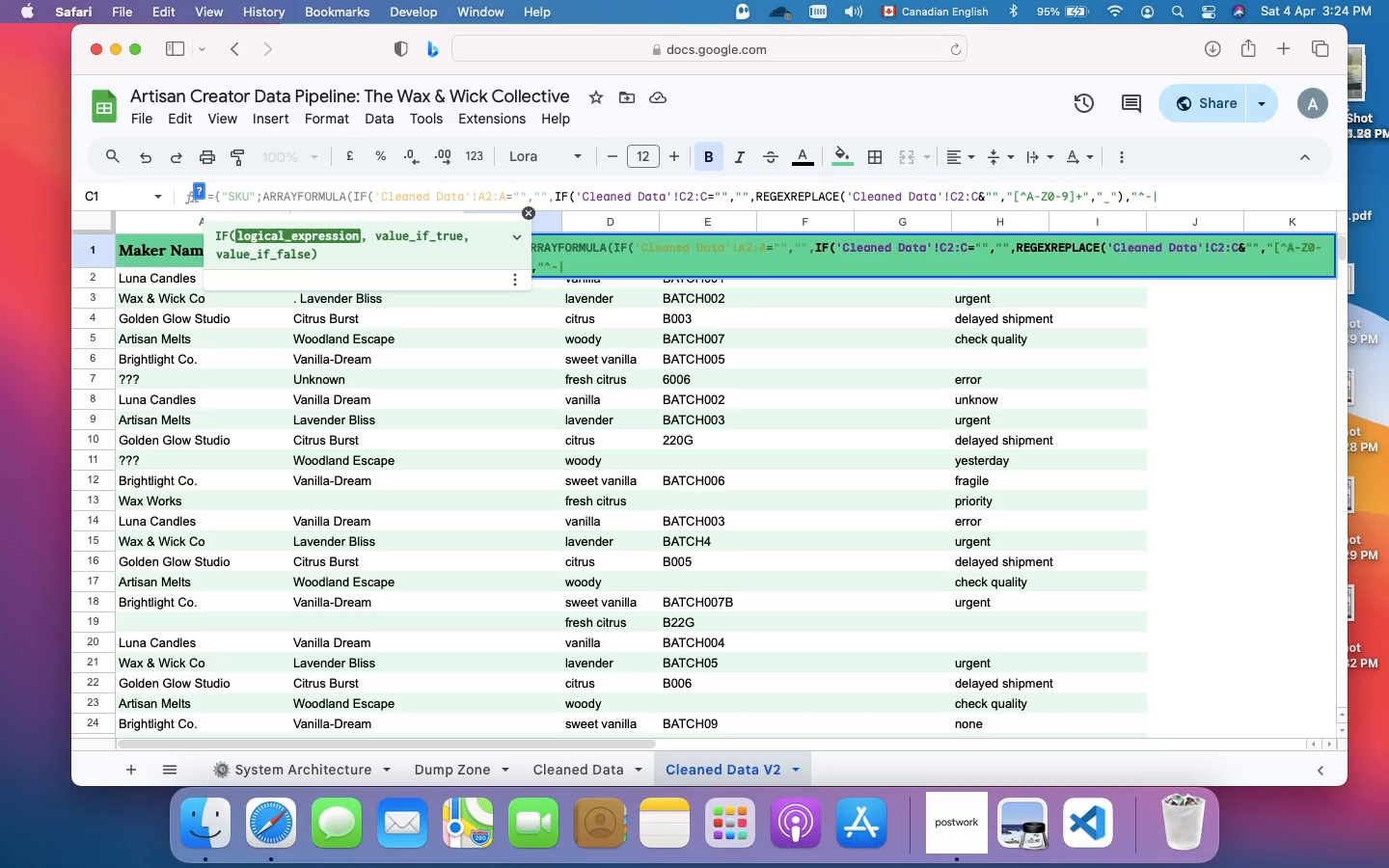 
key(Minus)
 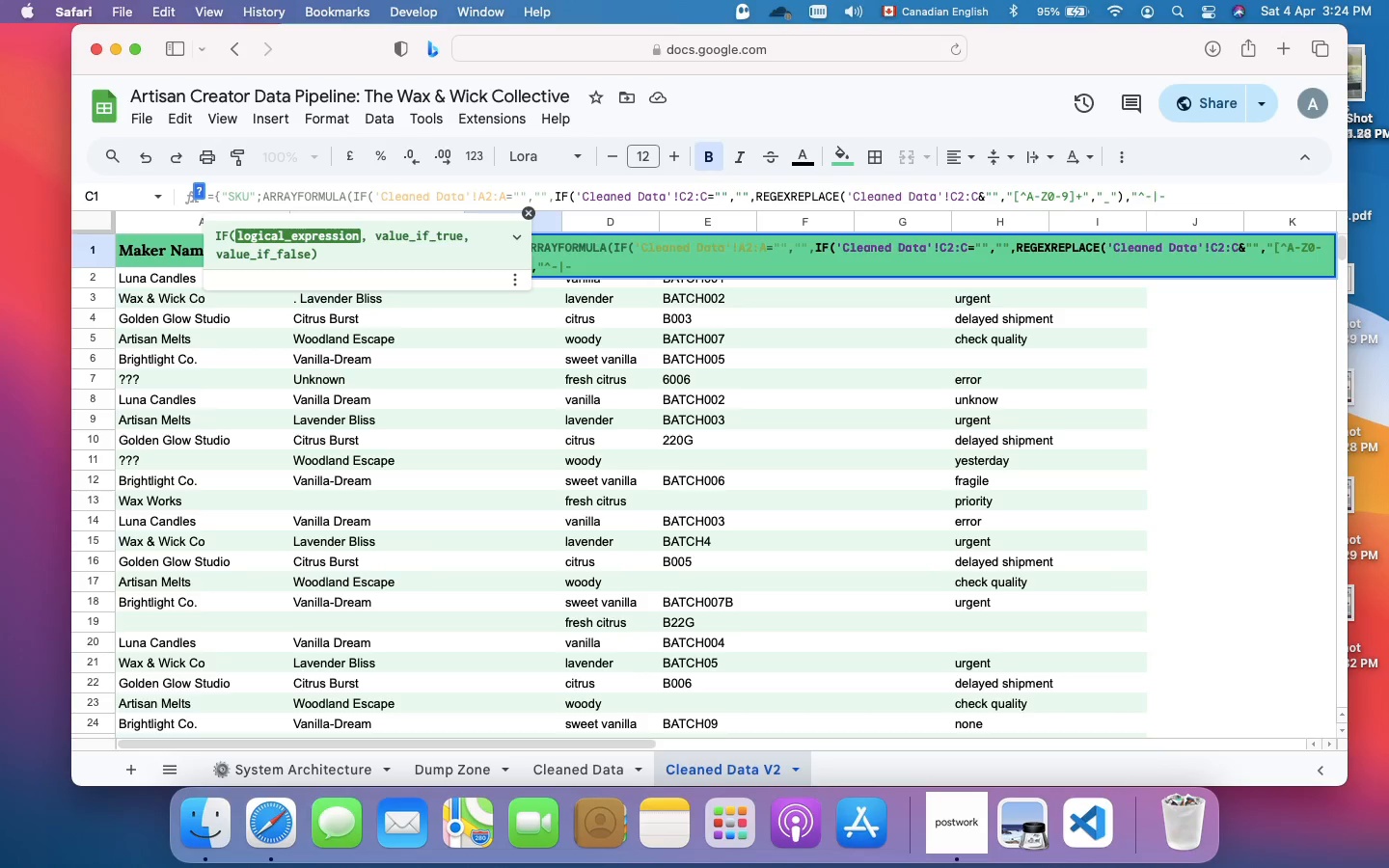 
type($","")))
 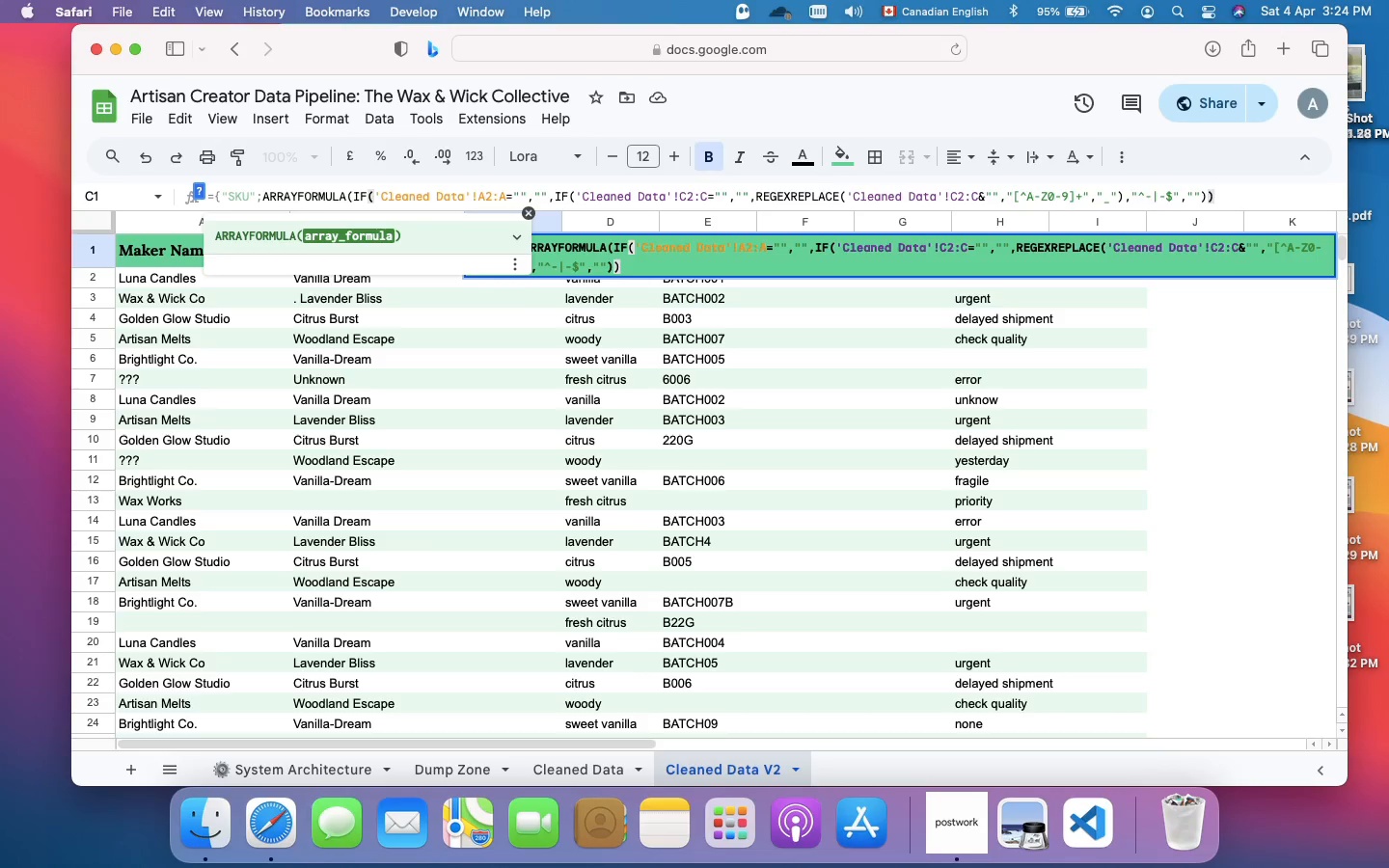 
type()))
 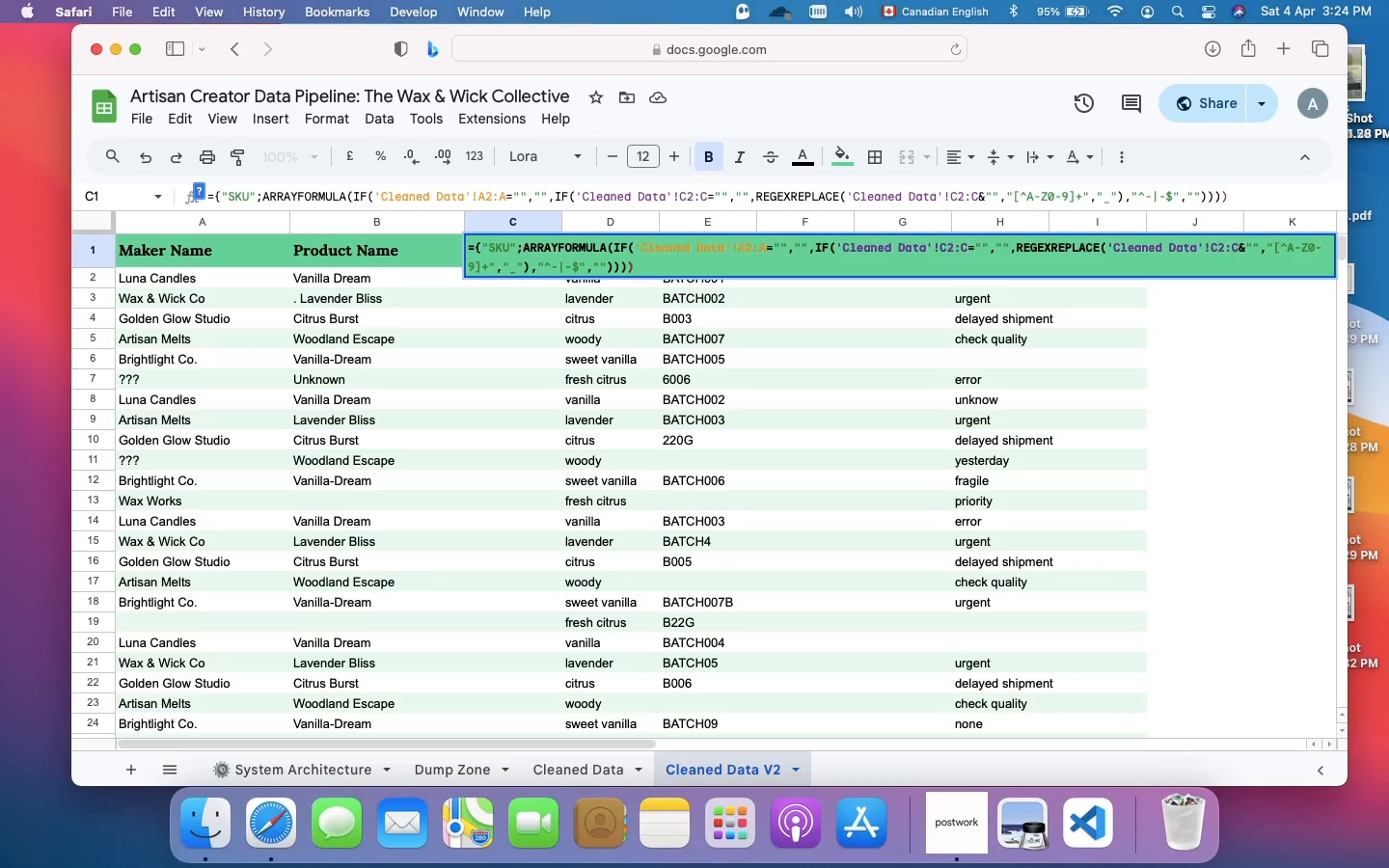 
wait(9.46)
 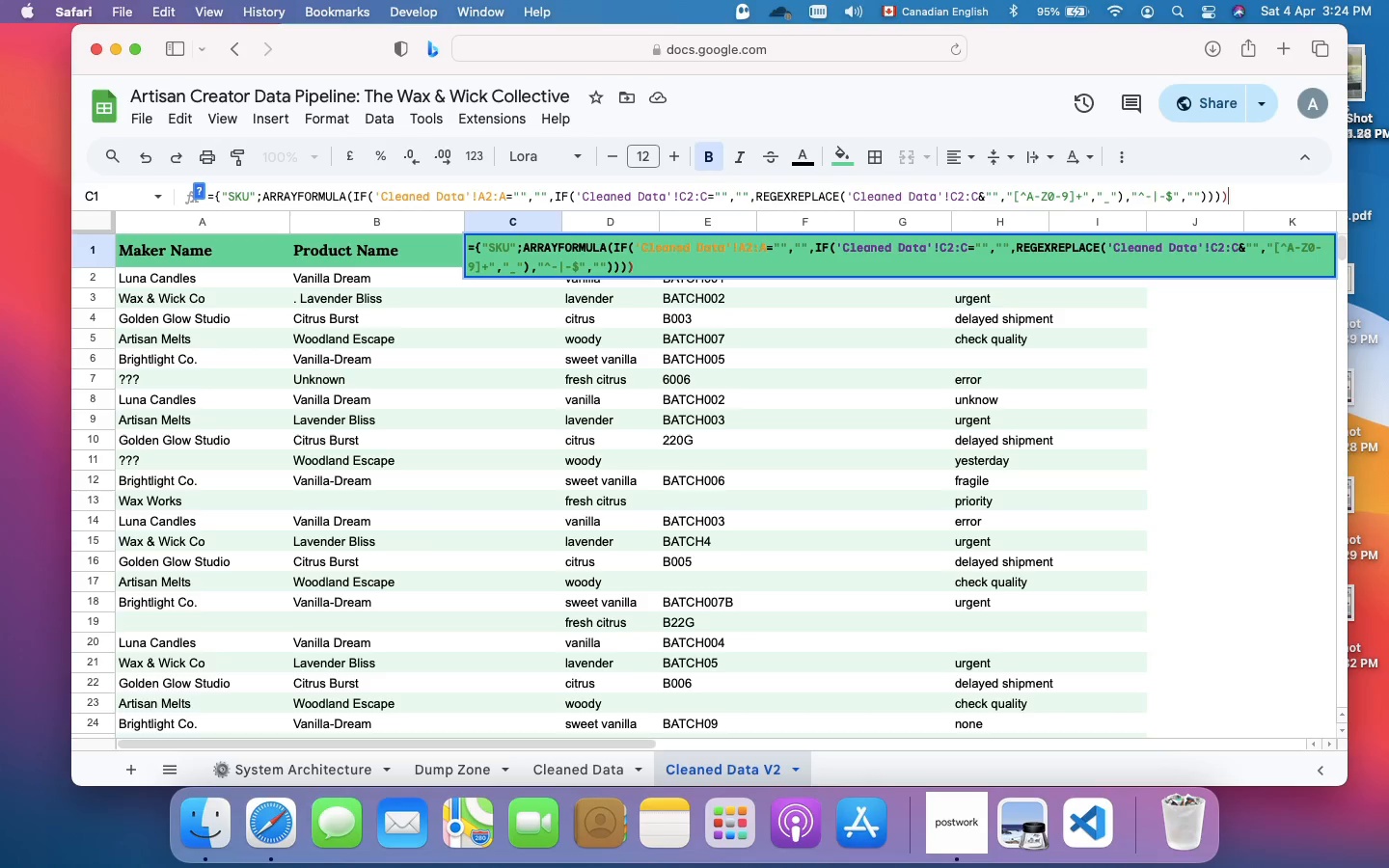 
key(Shift+BracketRight)
 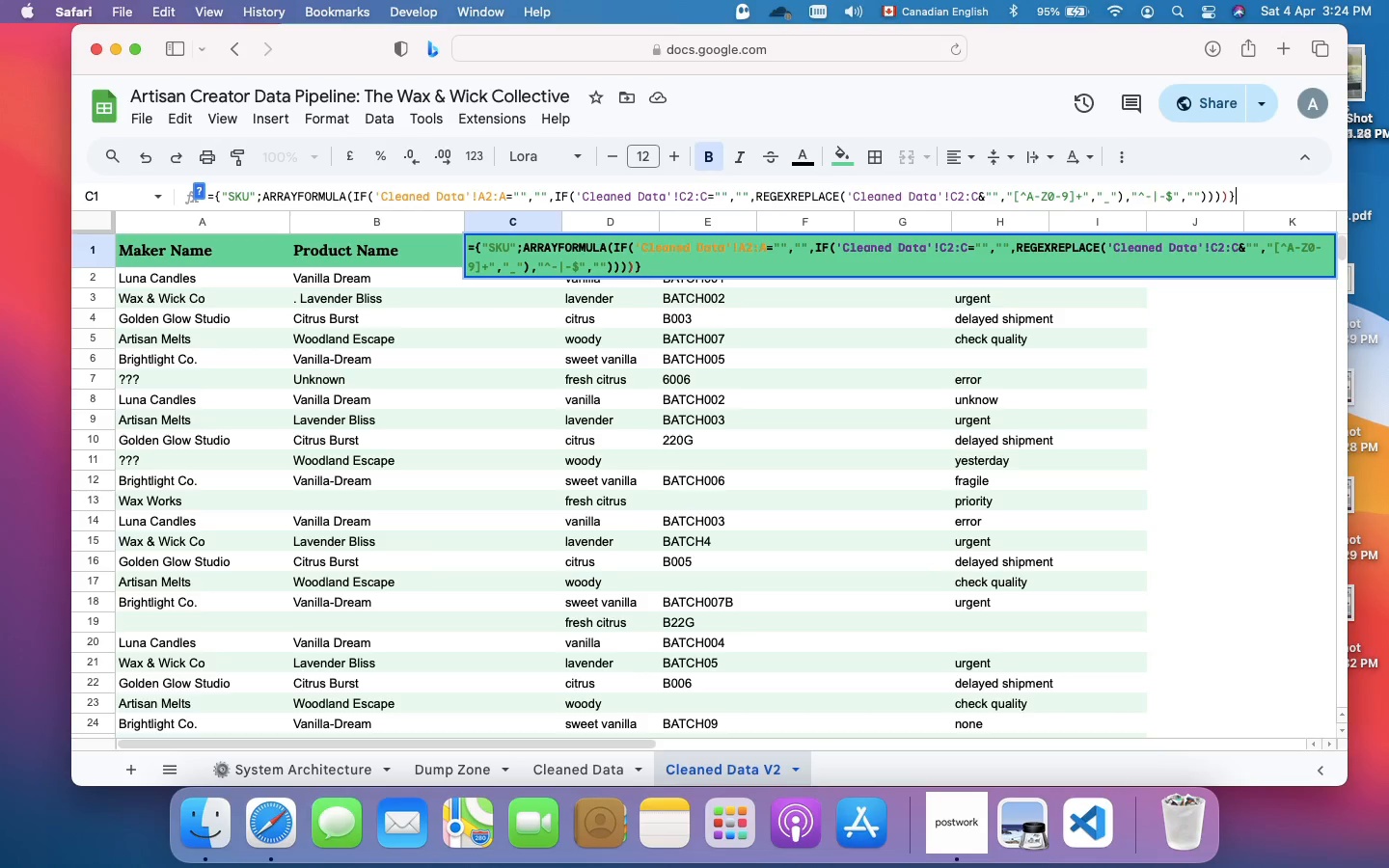 
wait(12.26)
 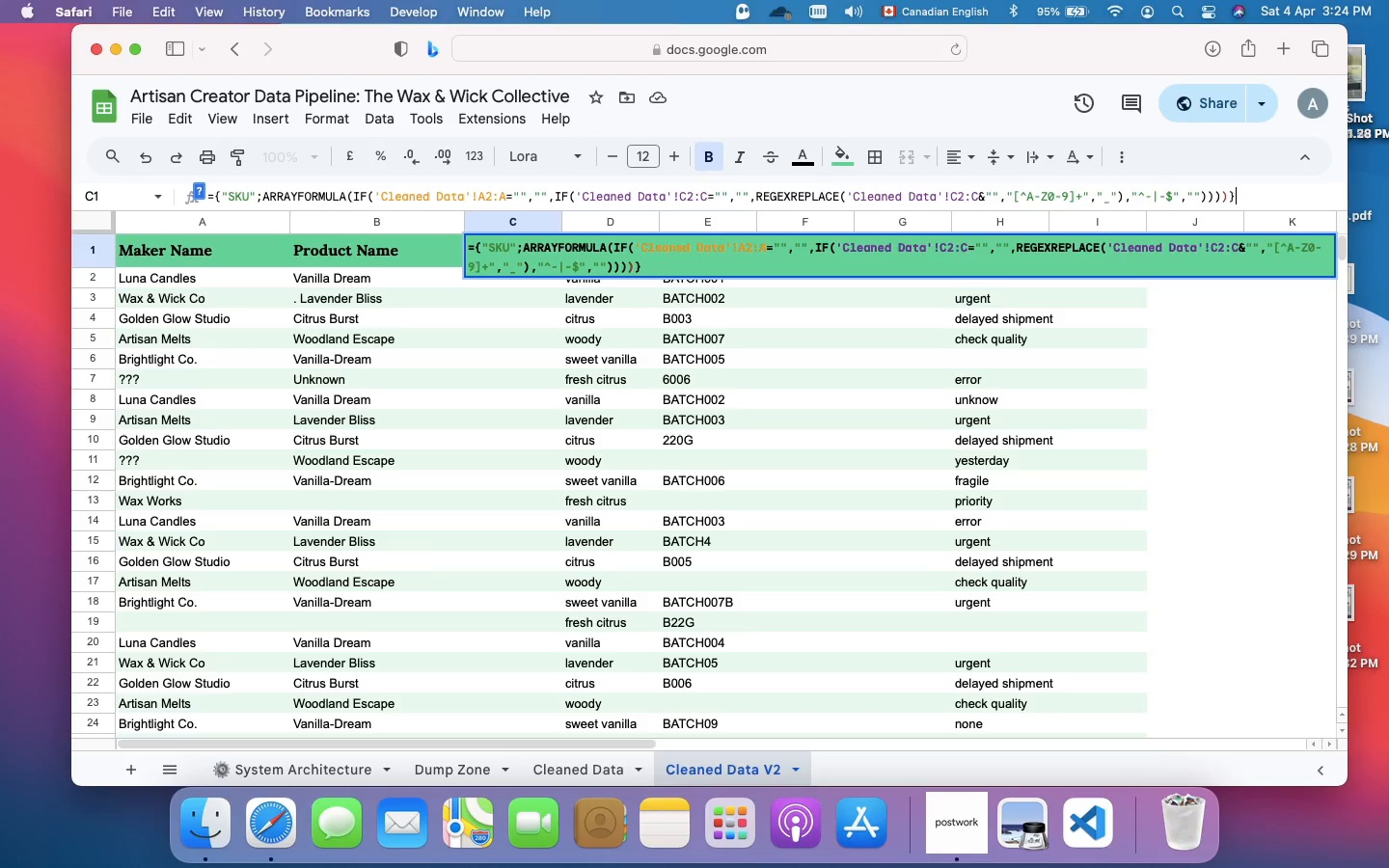 
key(ArrowLeft)
 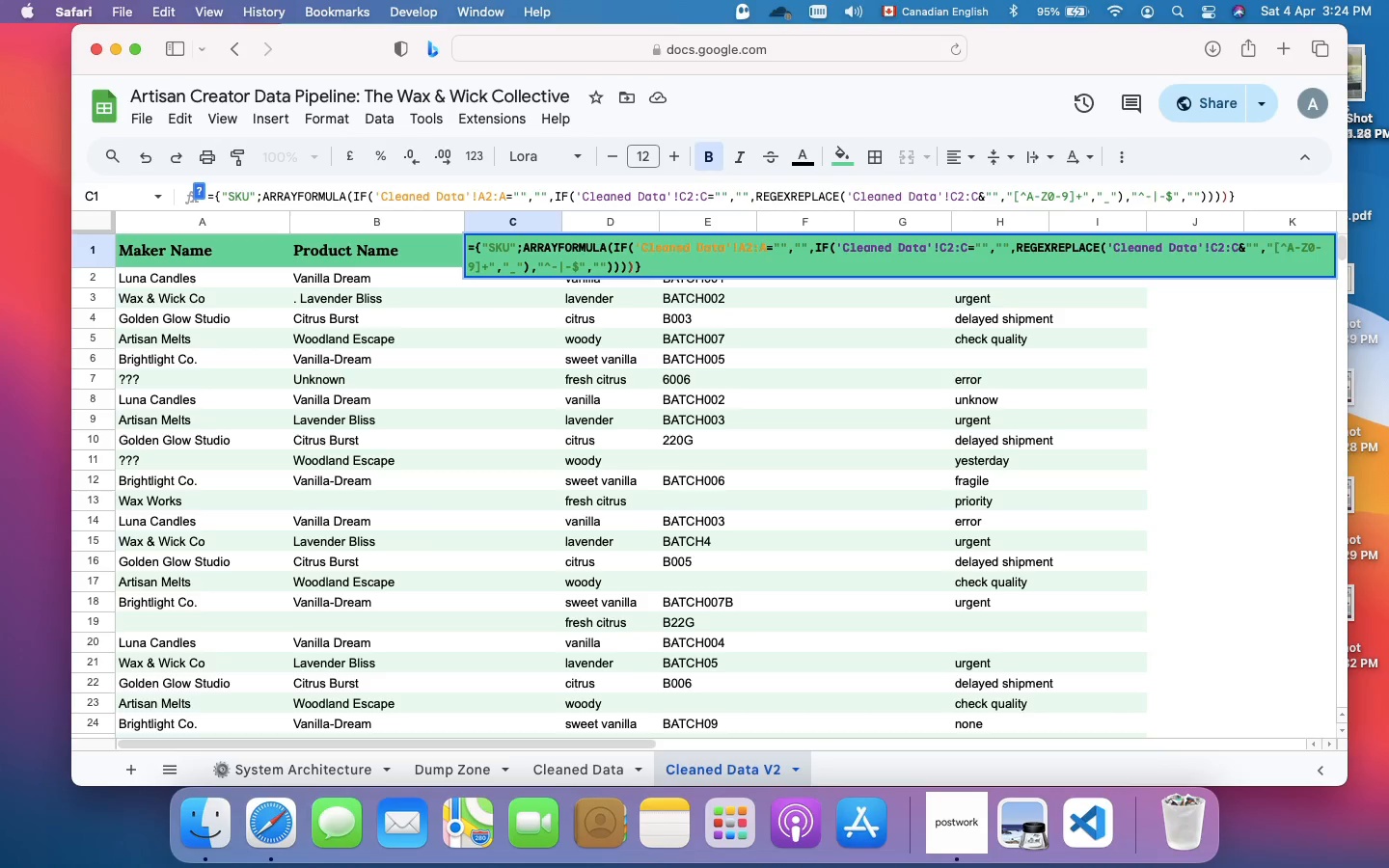 
key(Backspace)
 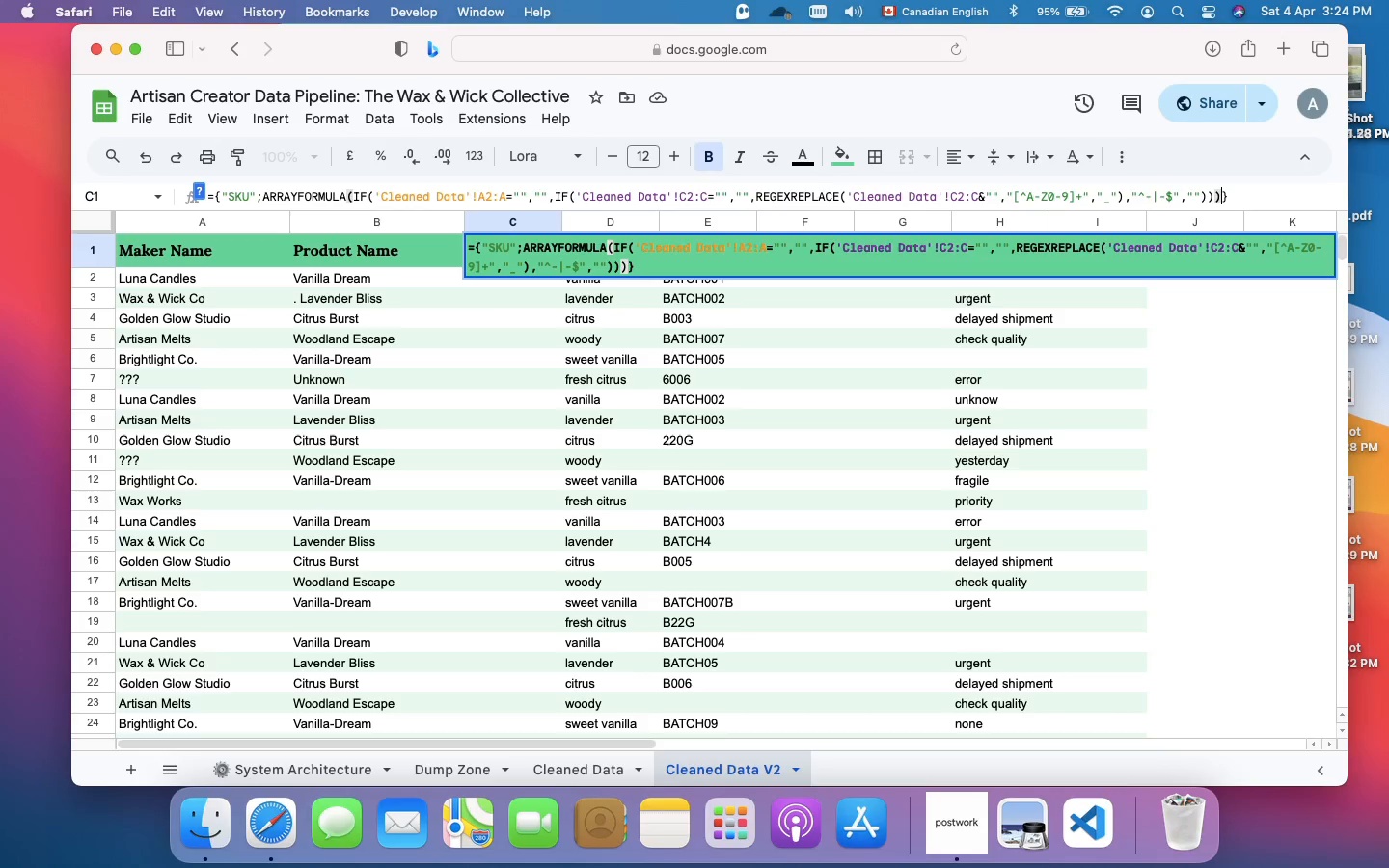 
wait(8.03)
 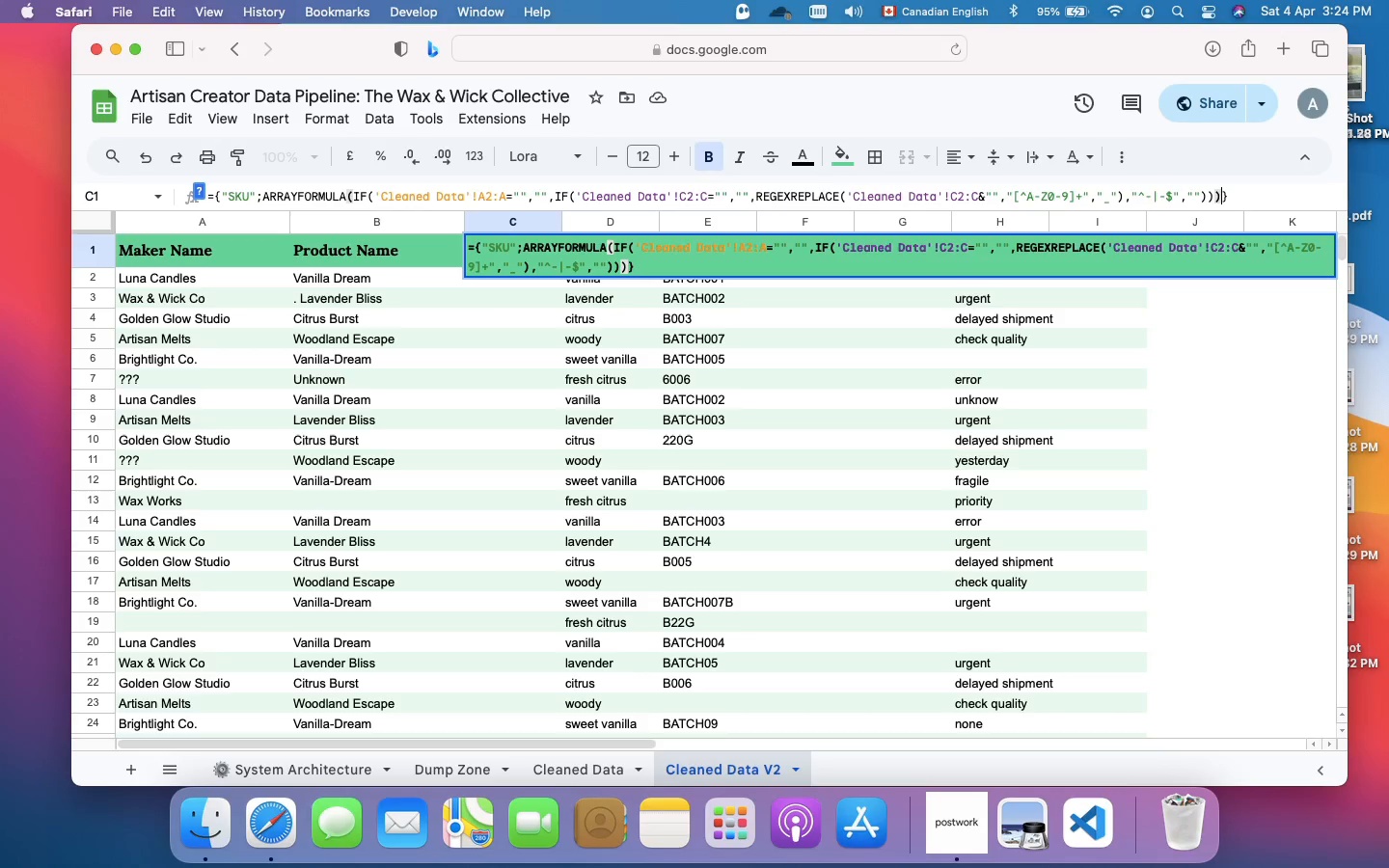 
key(Enter)
 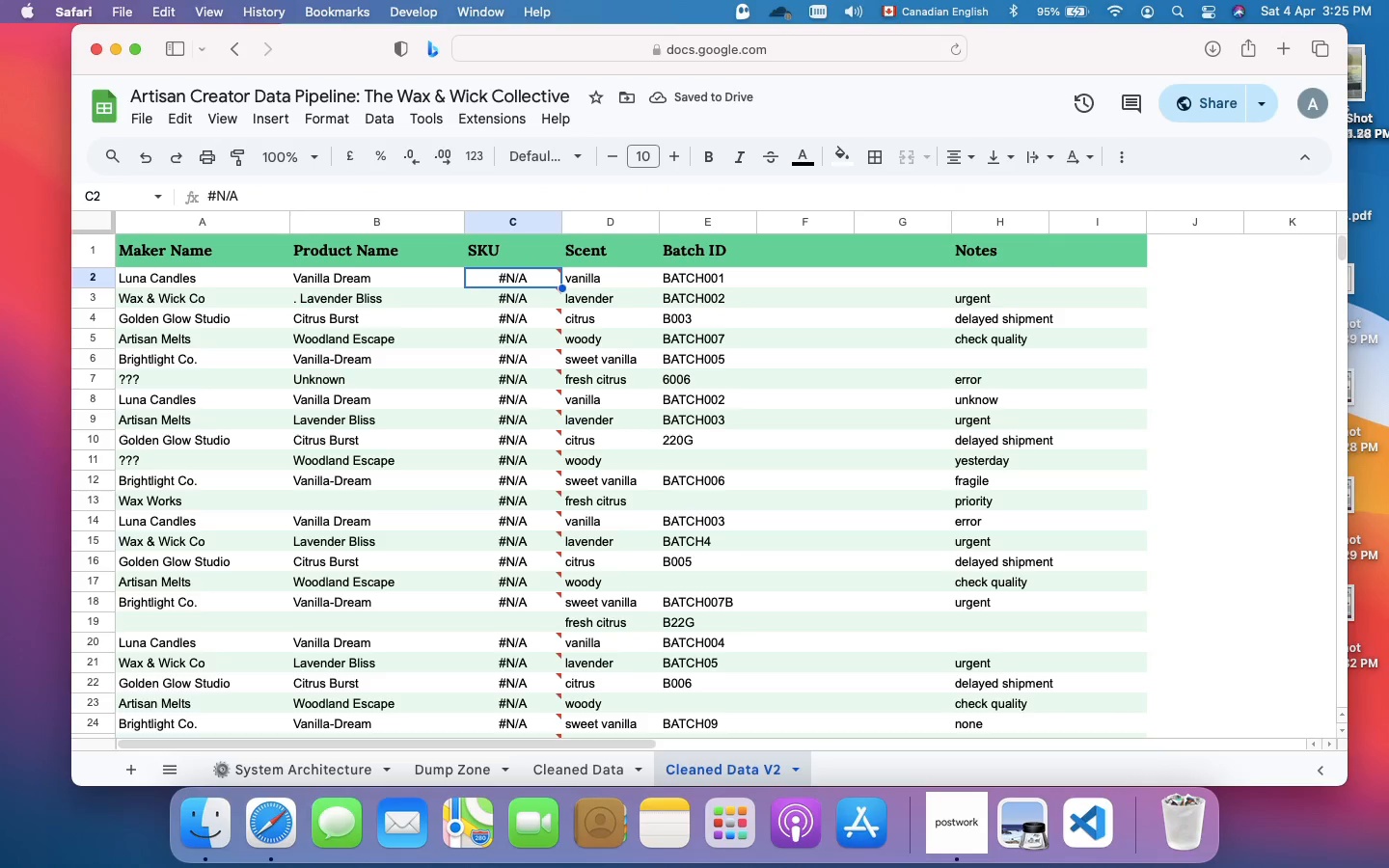 
mouse_move([523, 258])
 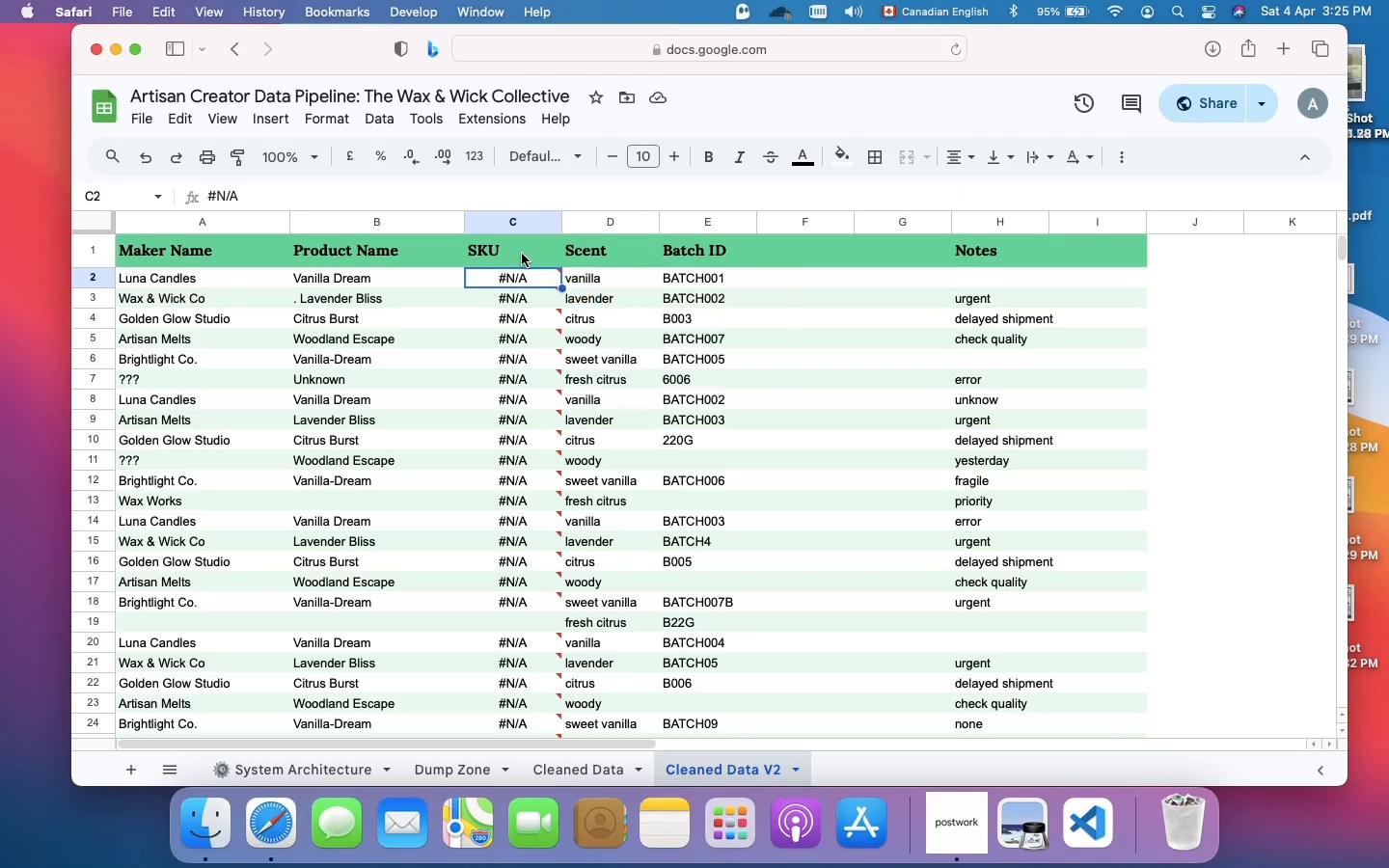 
left_click([522, 254])
 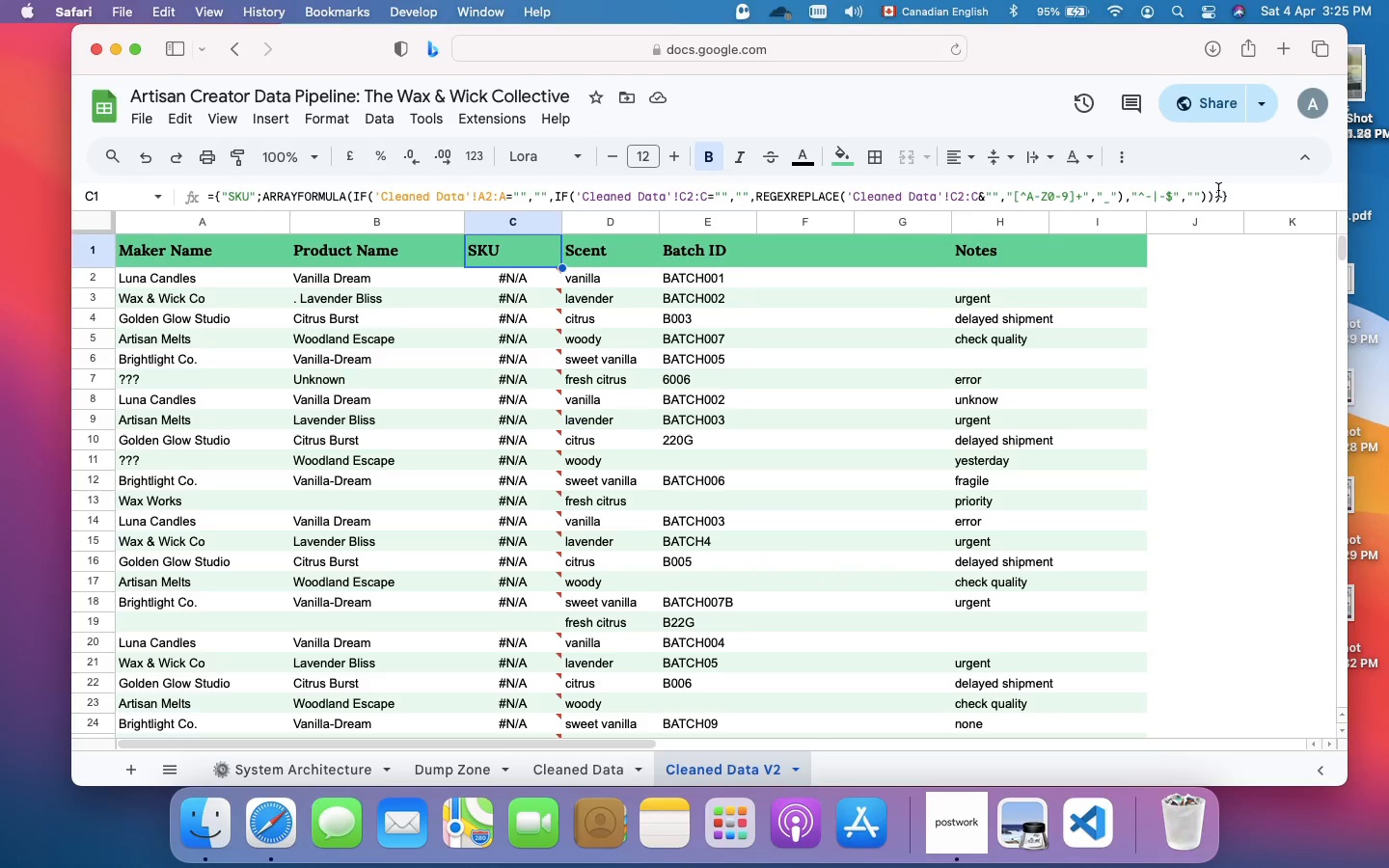 
left_click([1221, 193])
 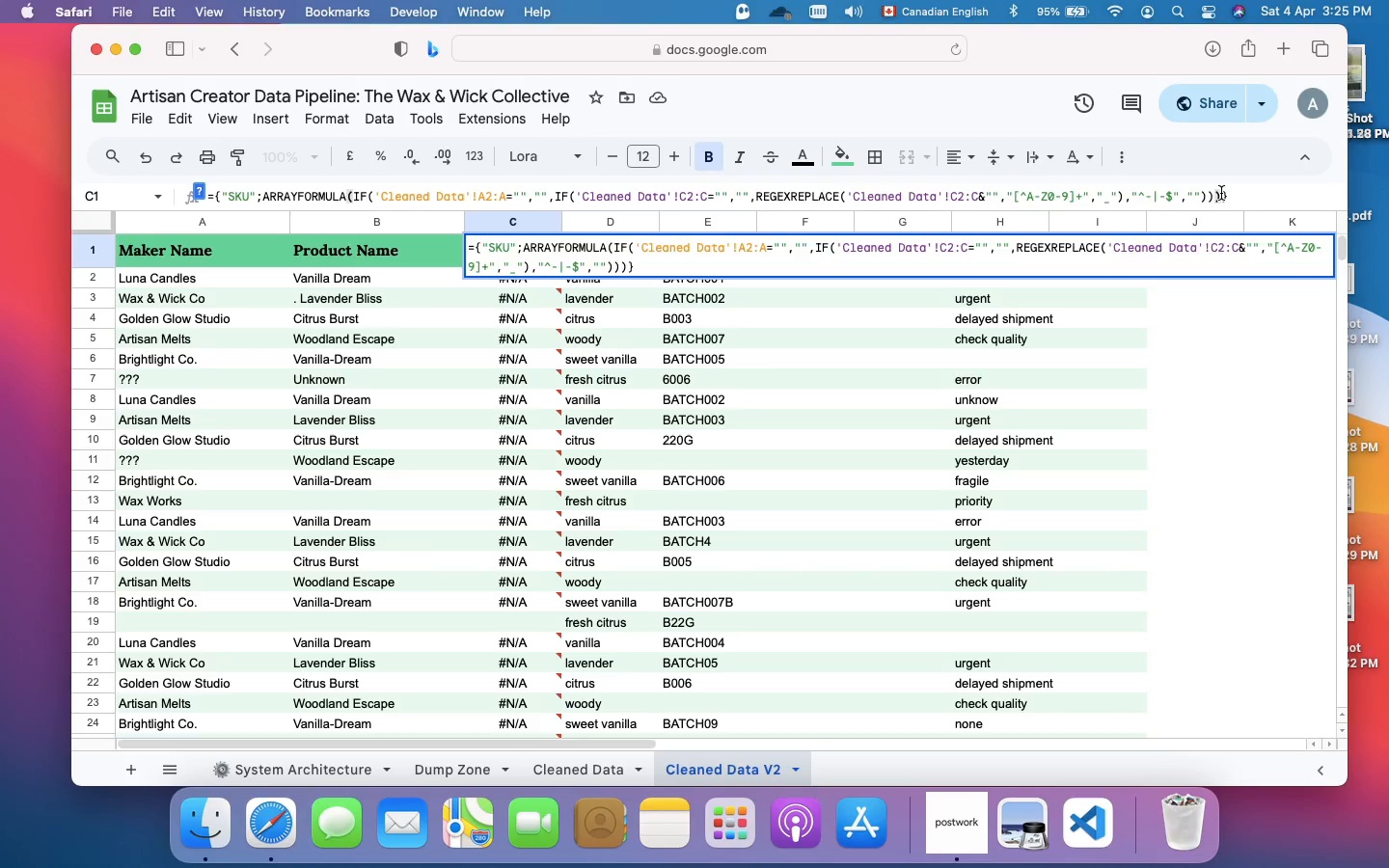 
wait(13.17)
 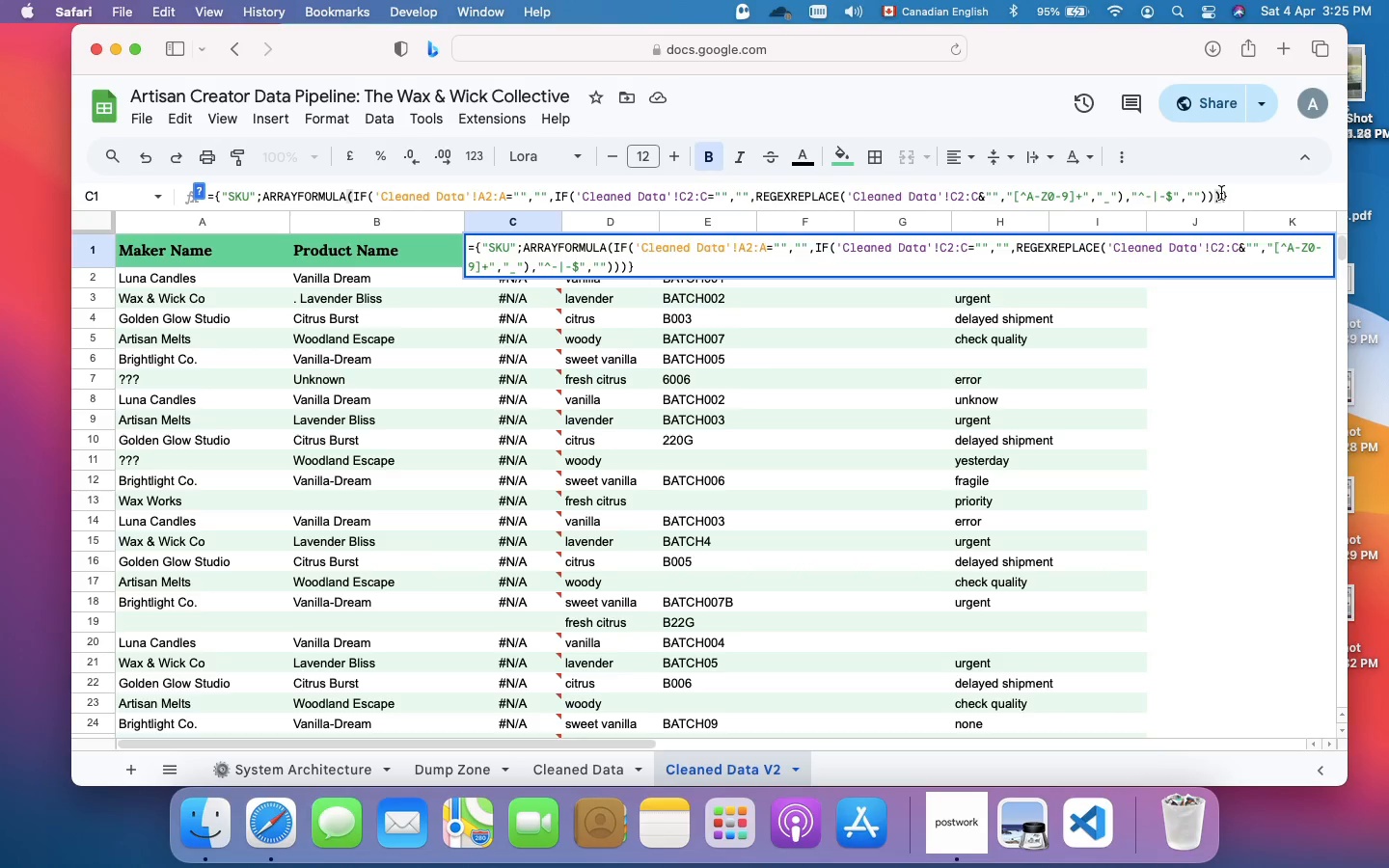 
key(Shift+0)
 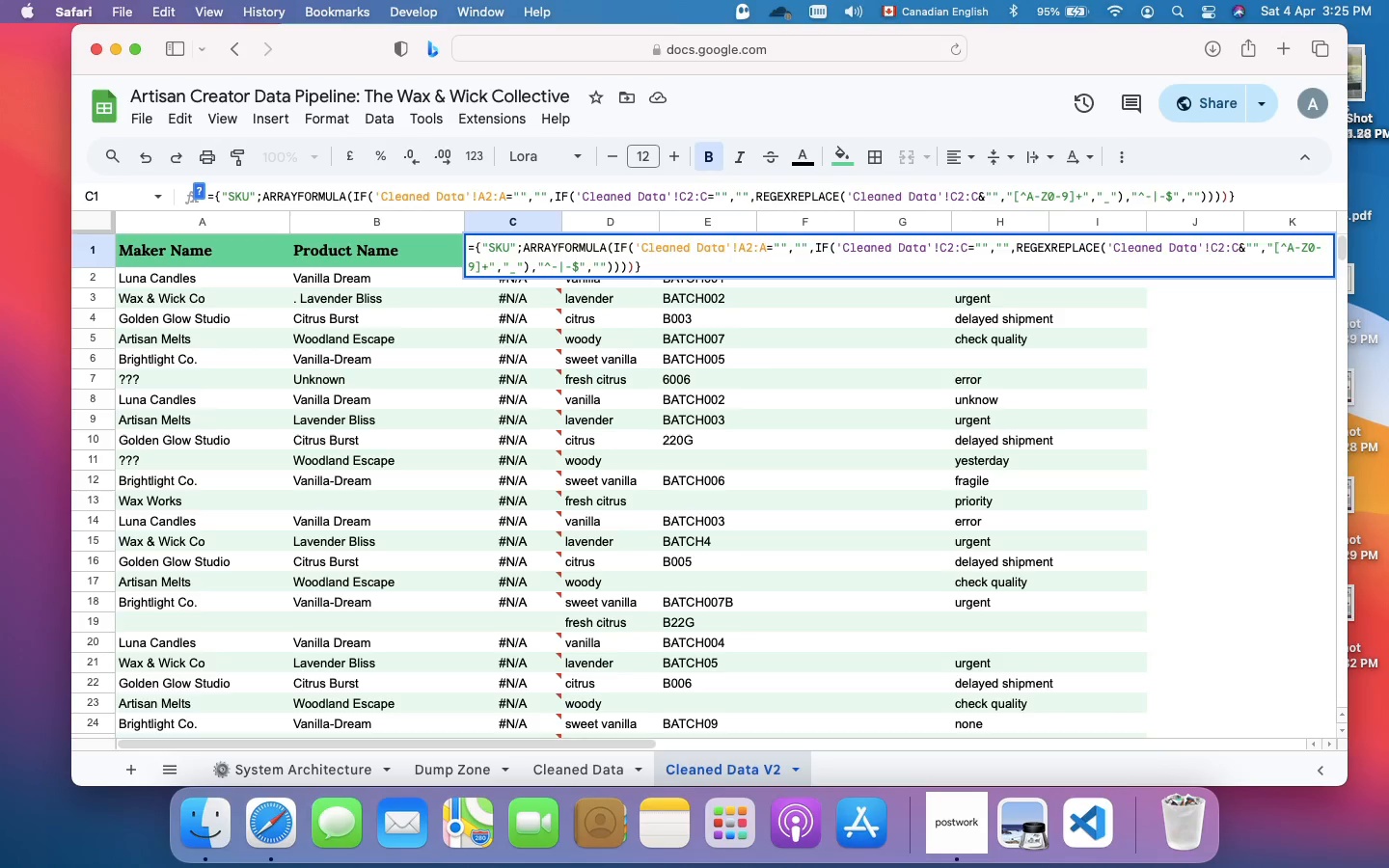 
key(Enter)
 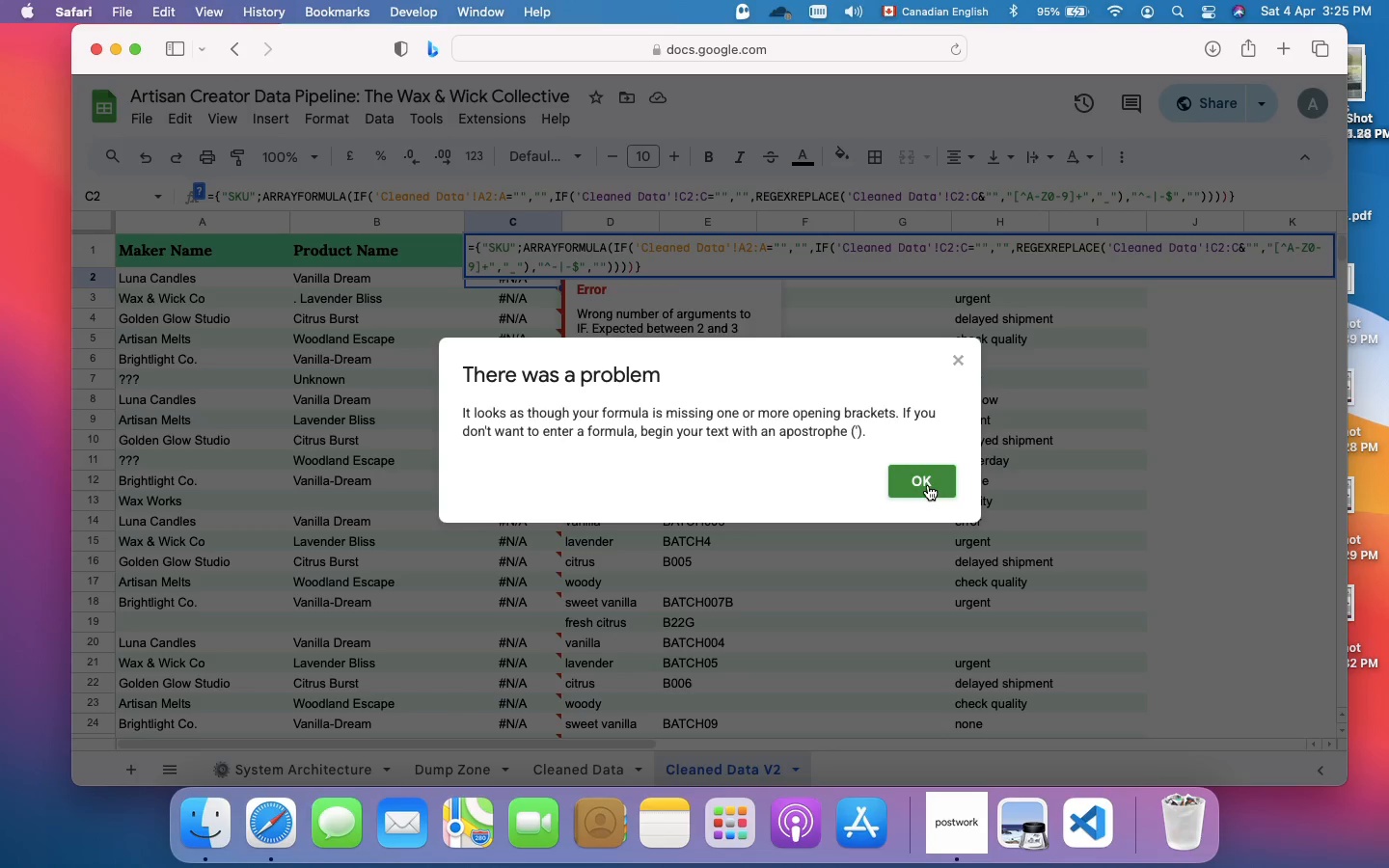 
left_click([928, 485])
 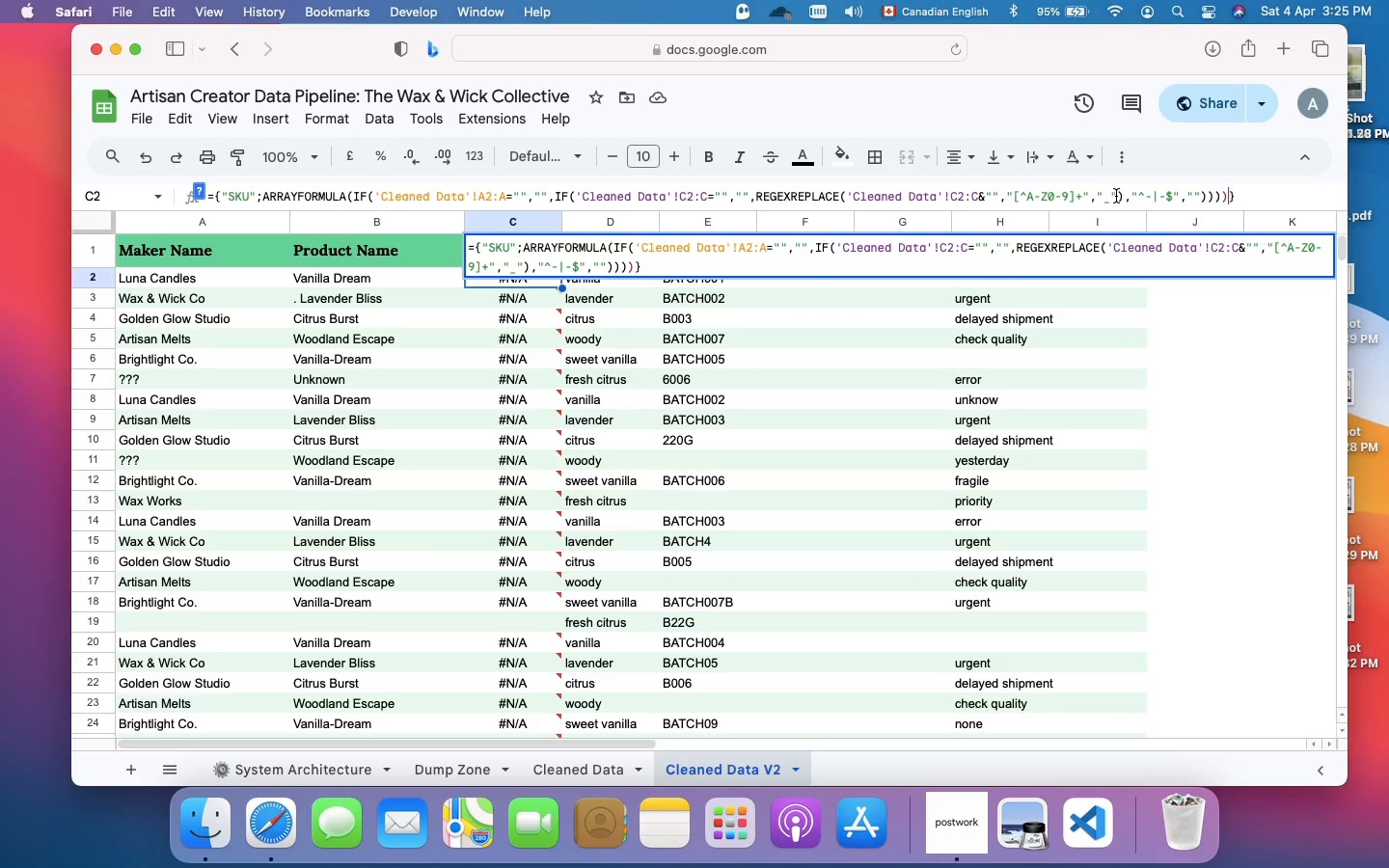 
key(Backspace)
 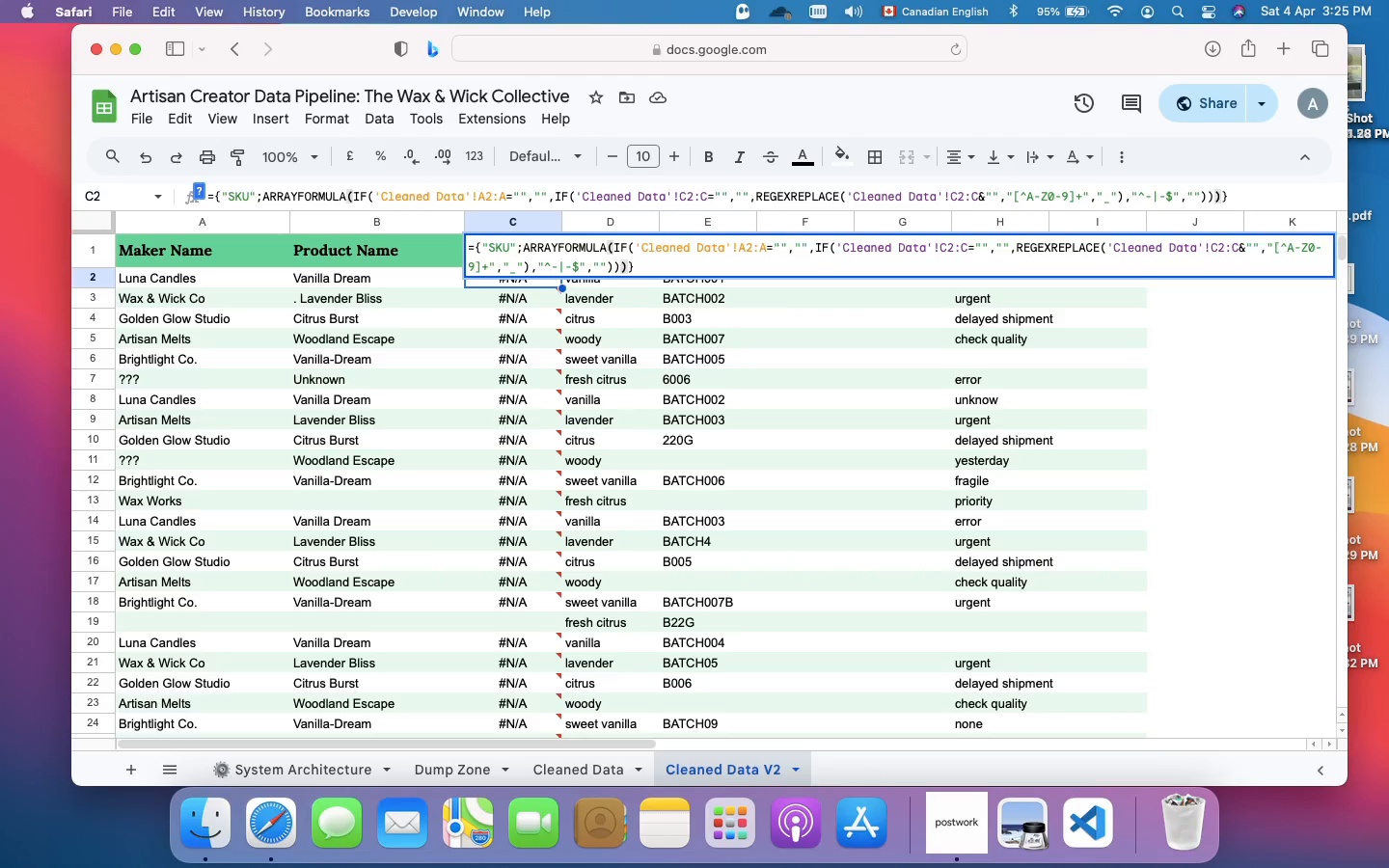 
key(Enter)
 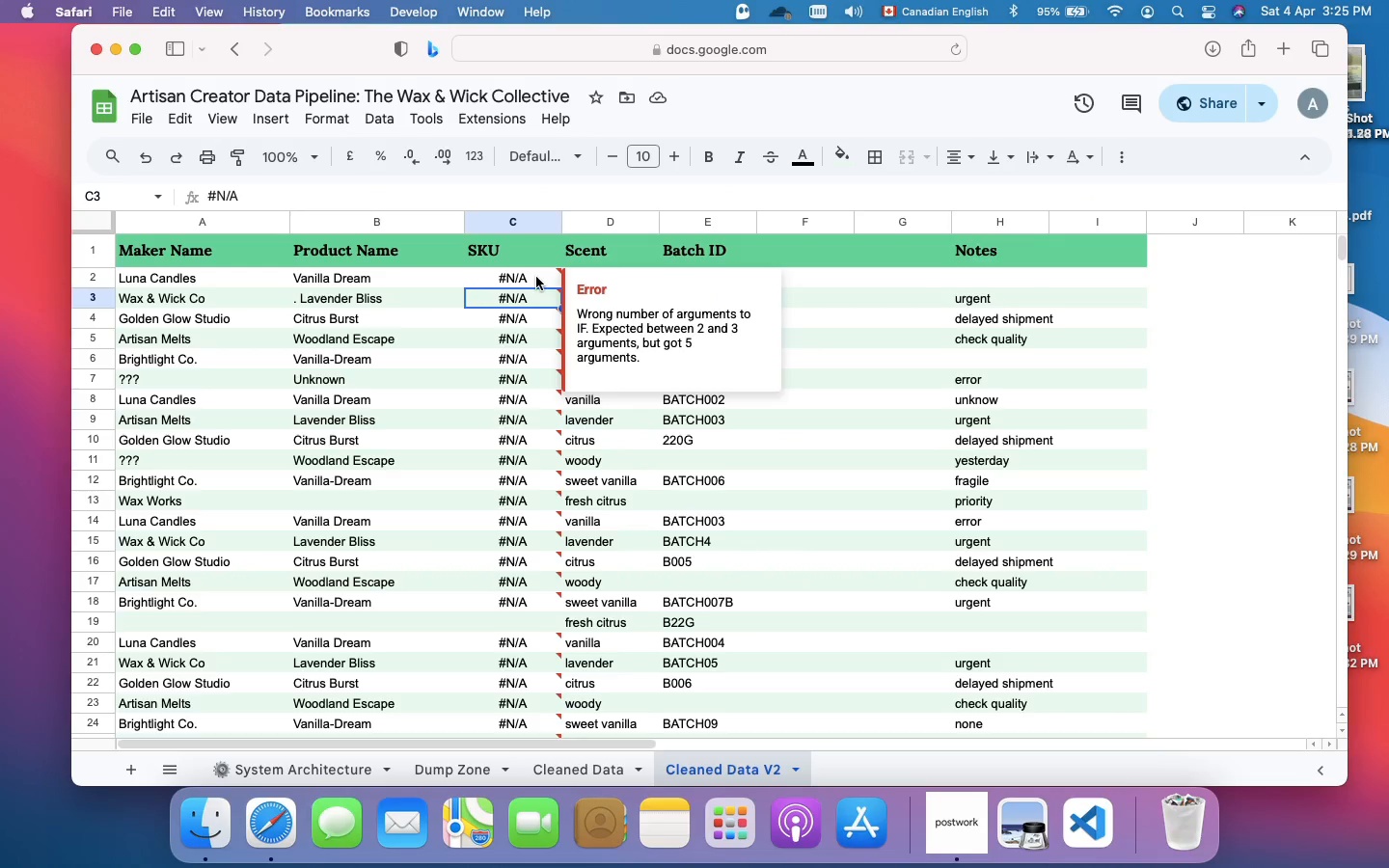 
wait(22.51)
 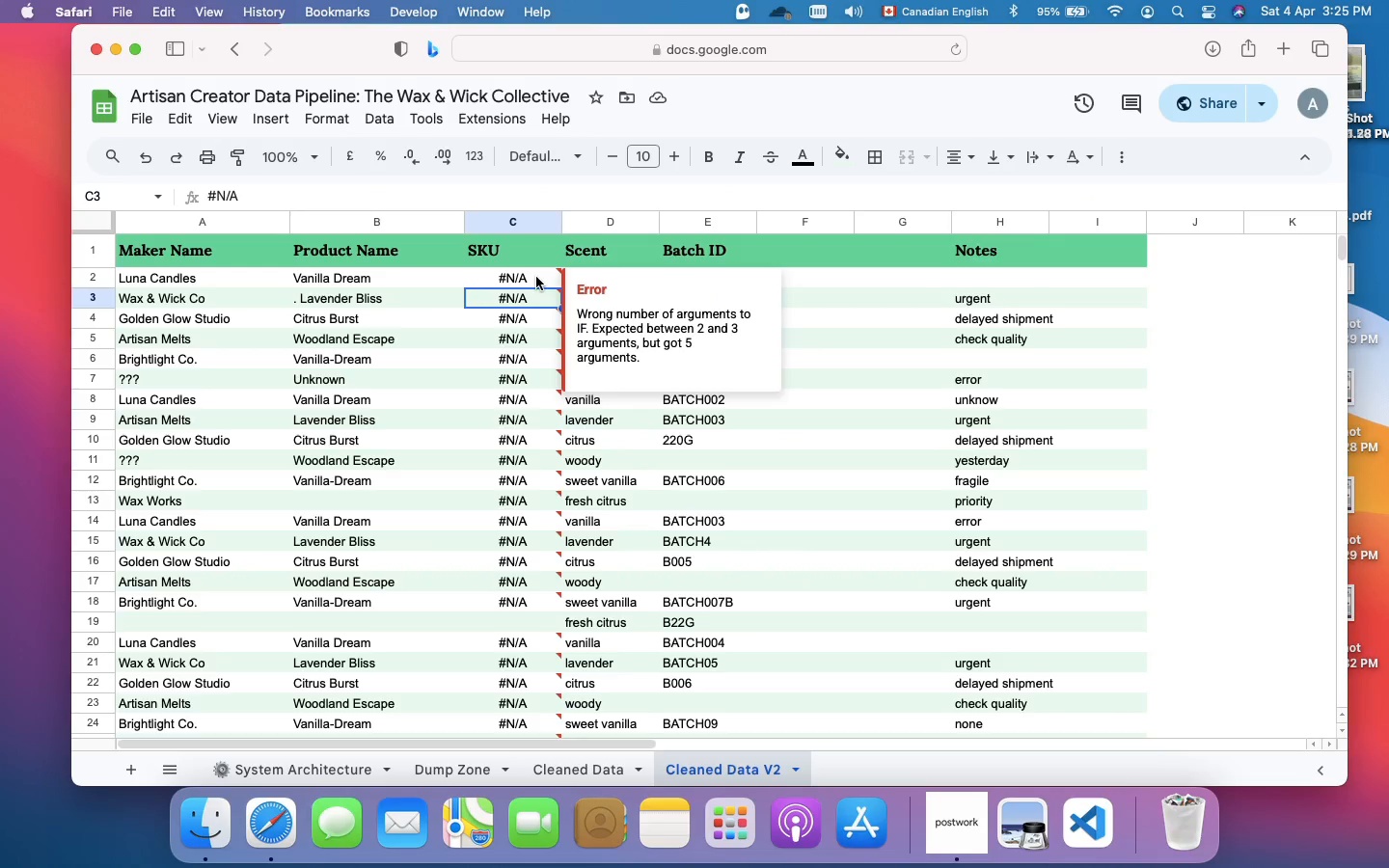 
left_click([528, 252])
 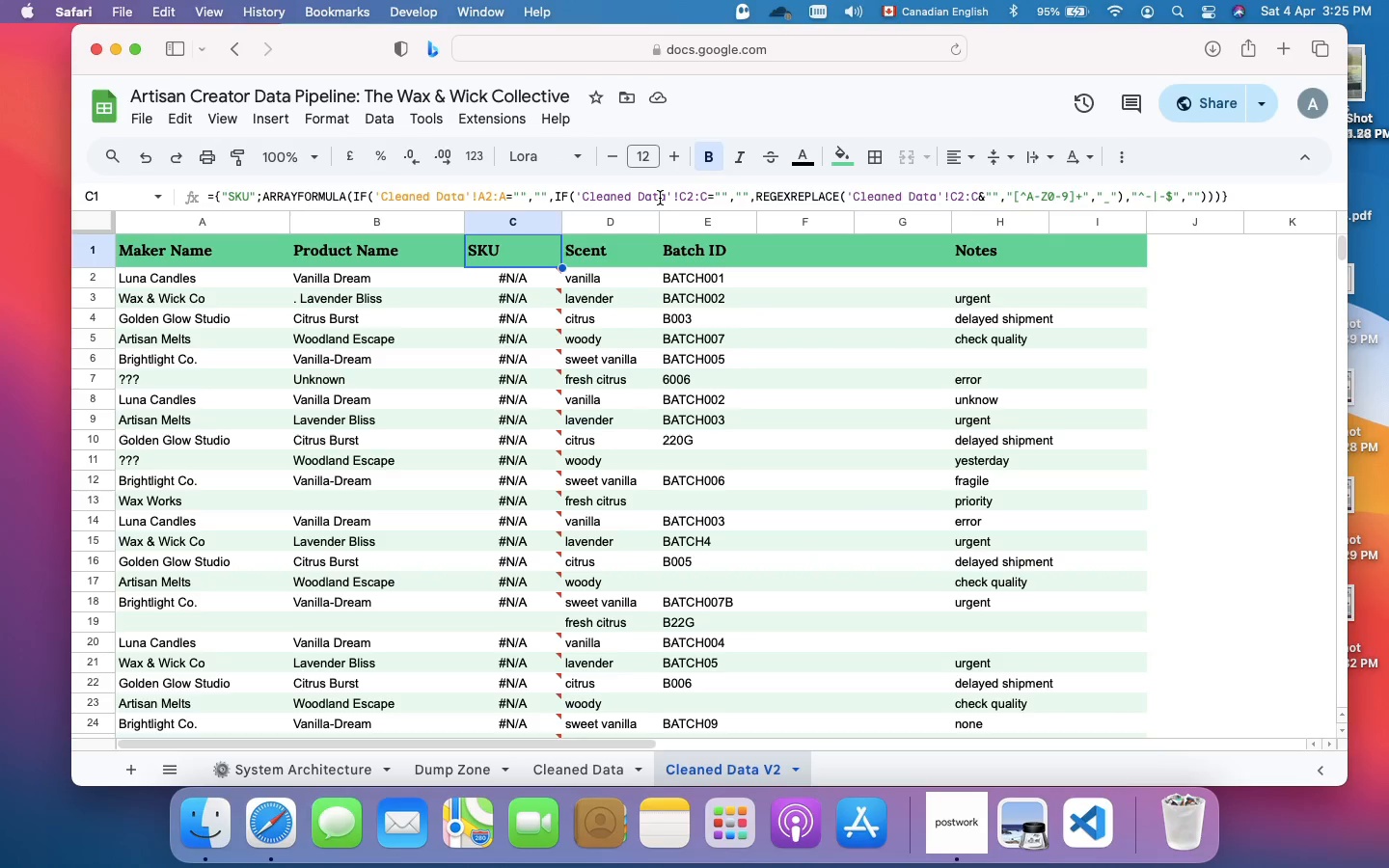 
left_click([660, 198])
 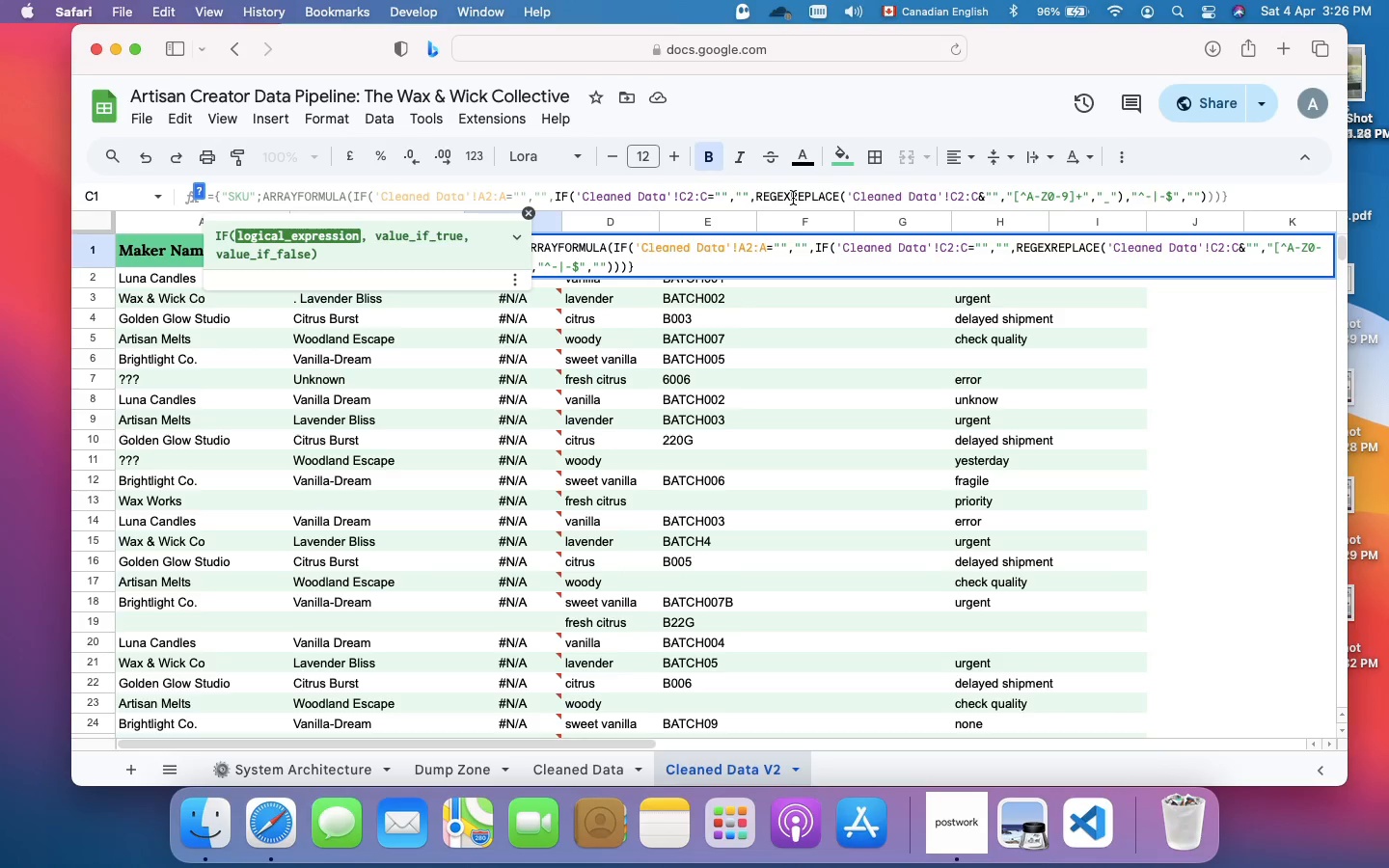 
wait(26.51)
 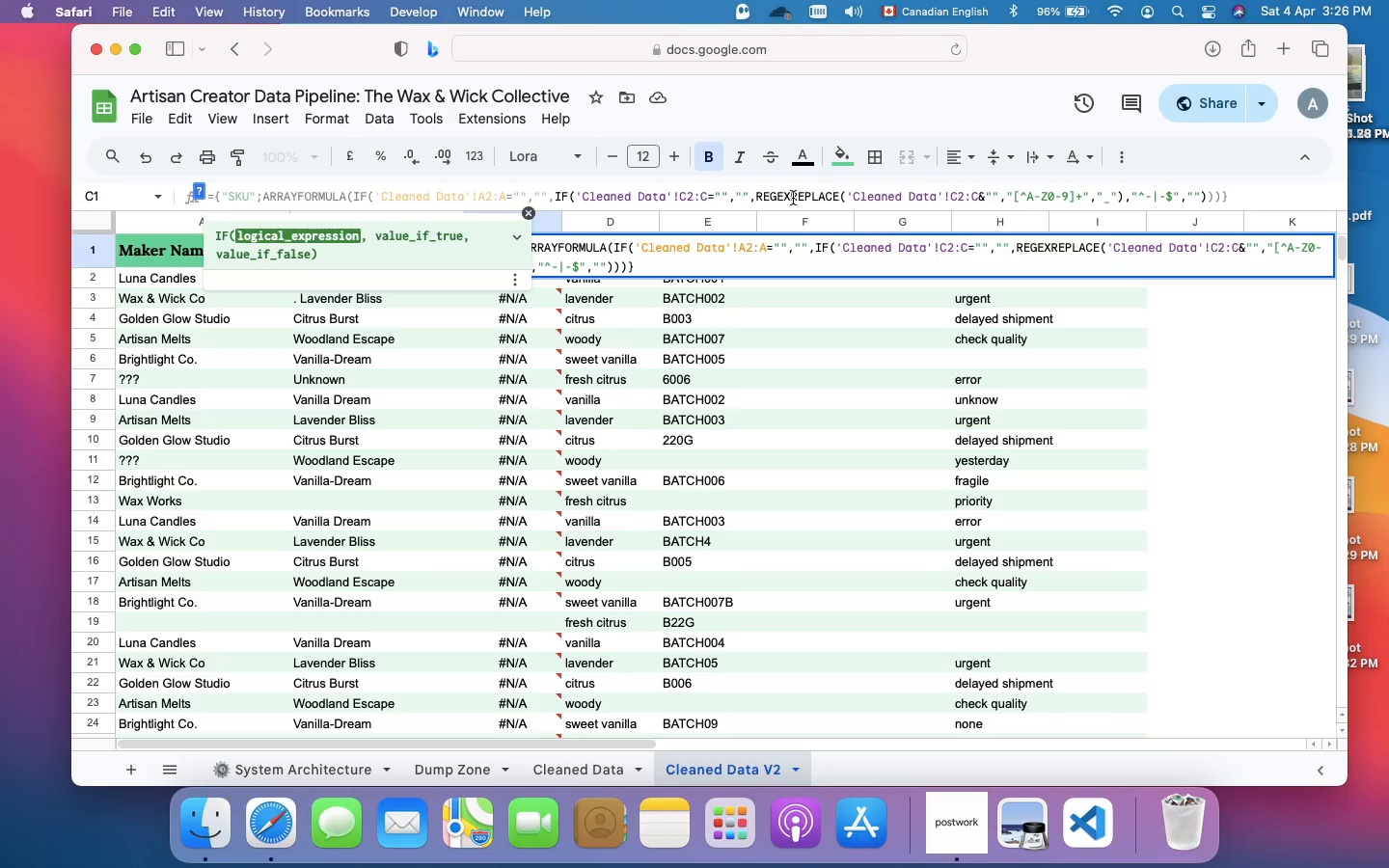 
left_click([845, 198])
 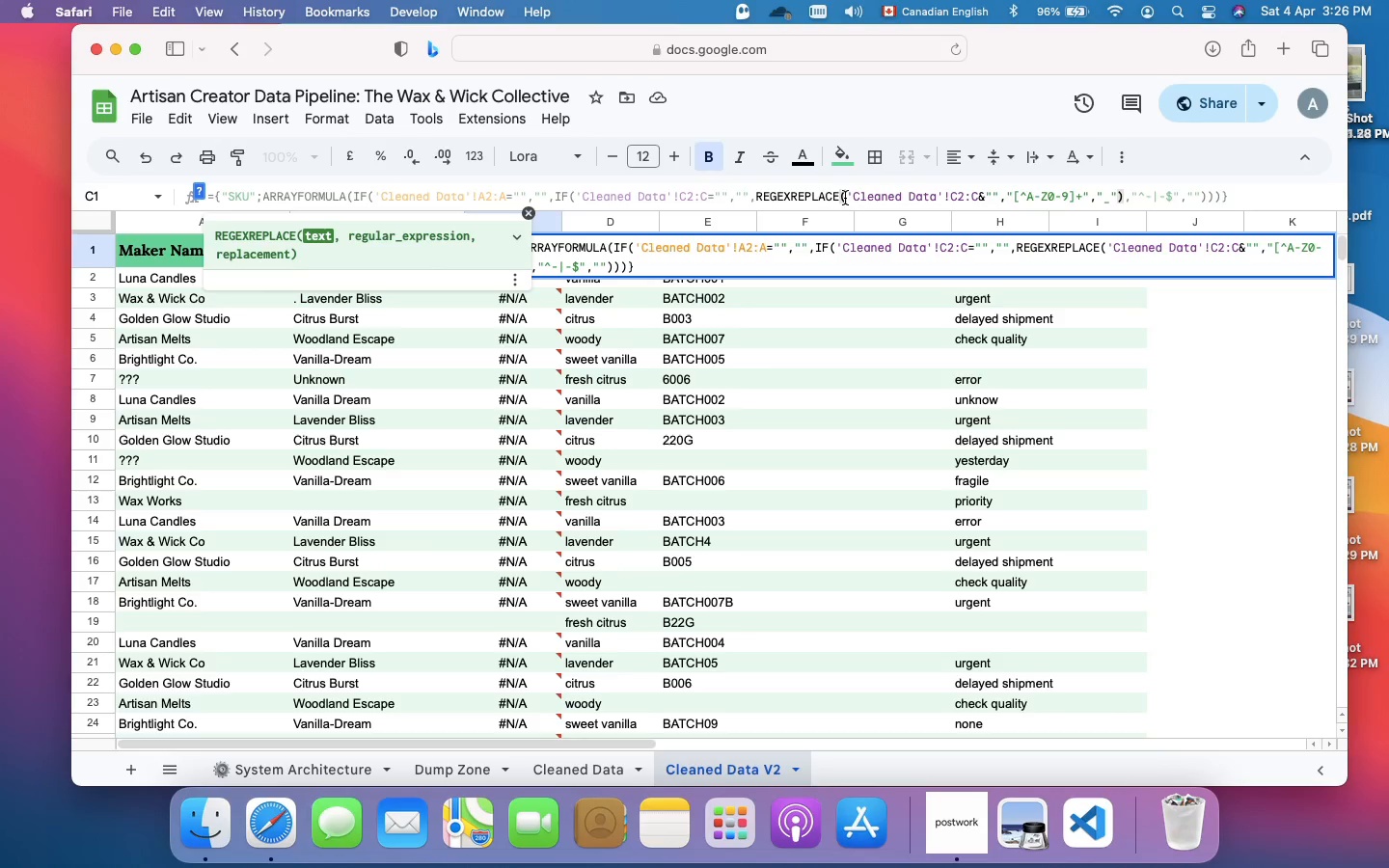 
wait(6.14)
 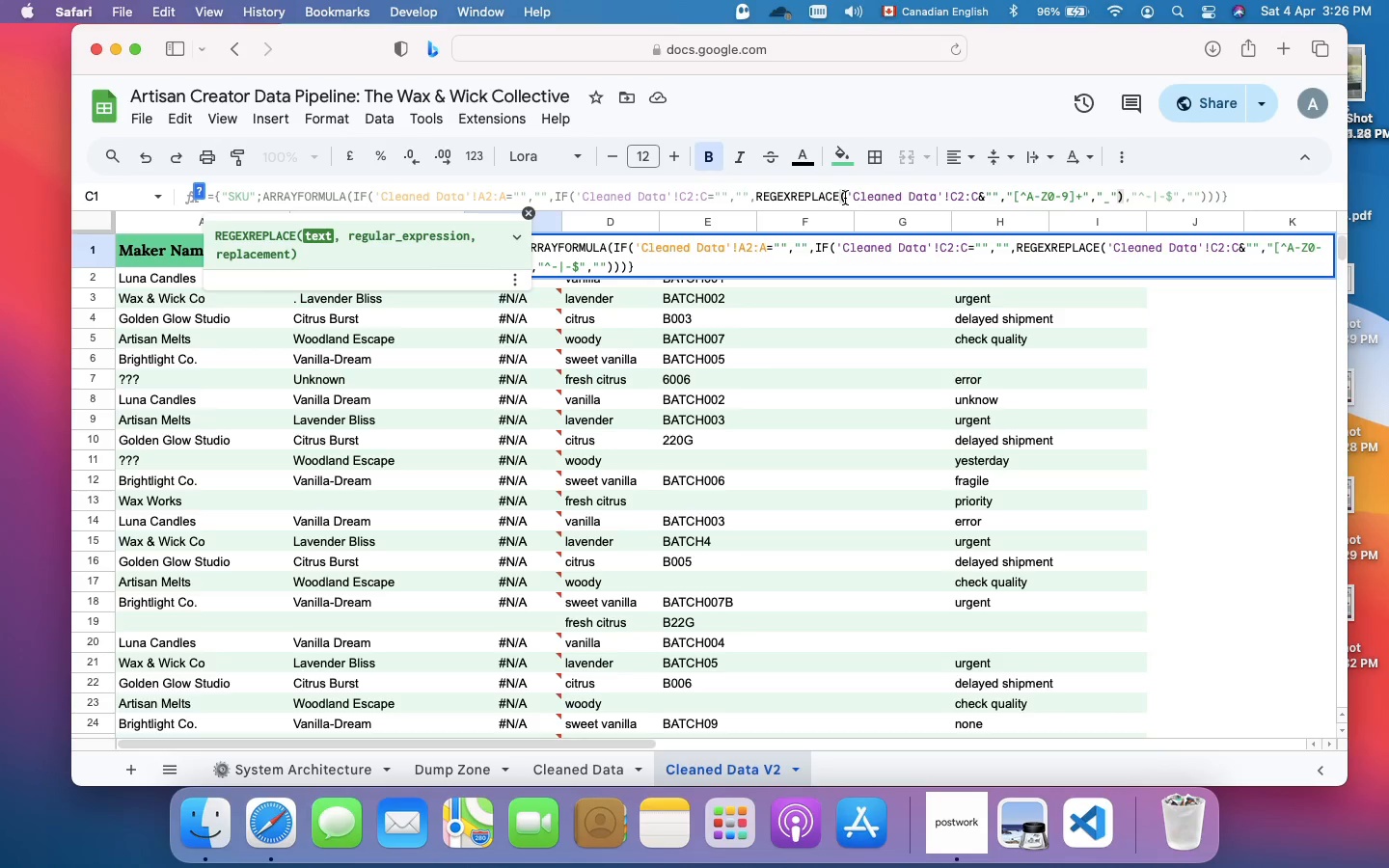 
type(REGEXREPLACE()
 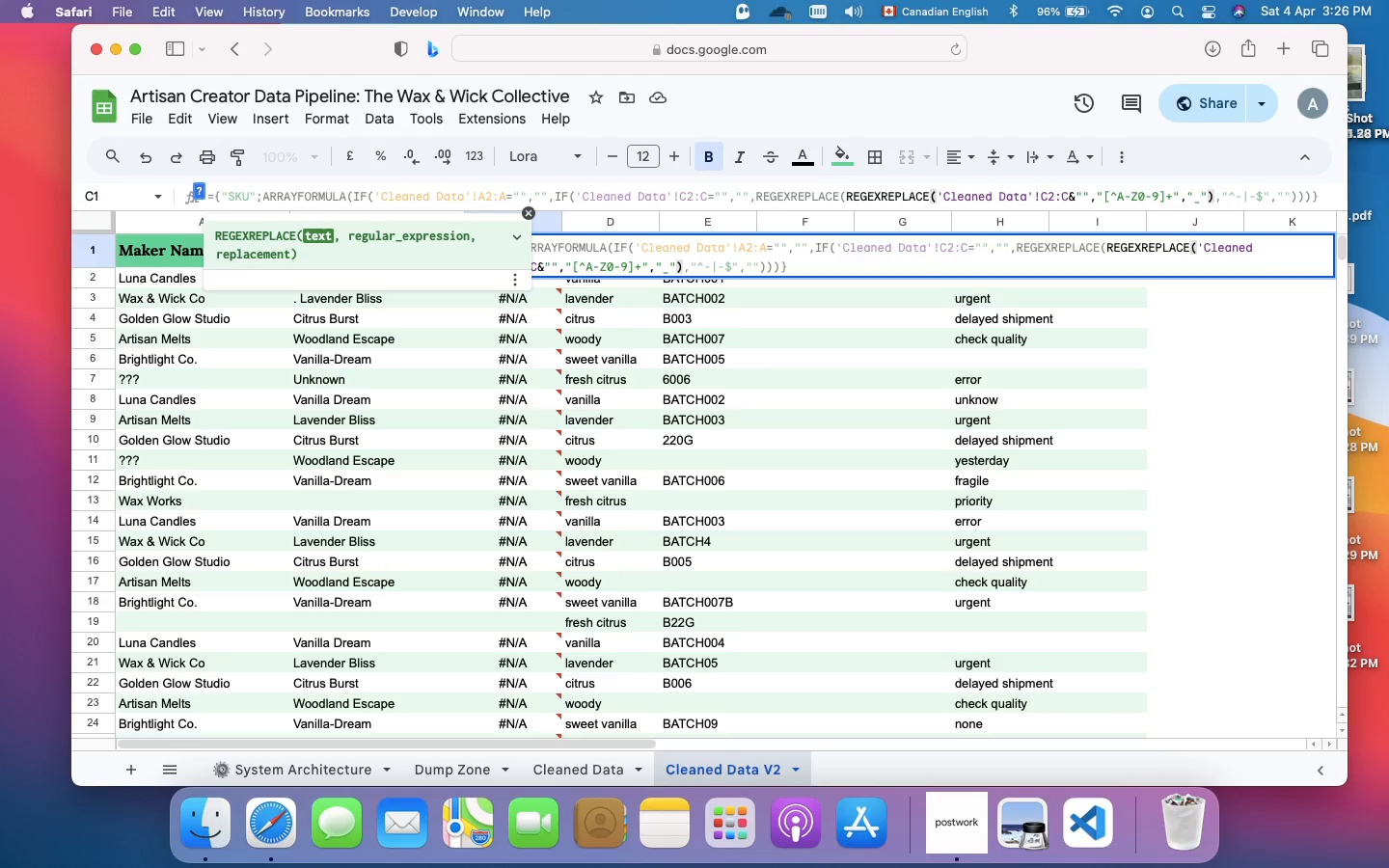 
left_click([1100, 198])
 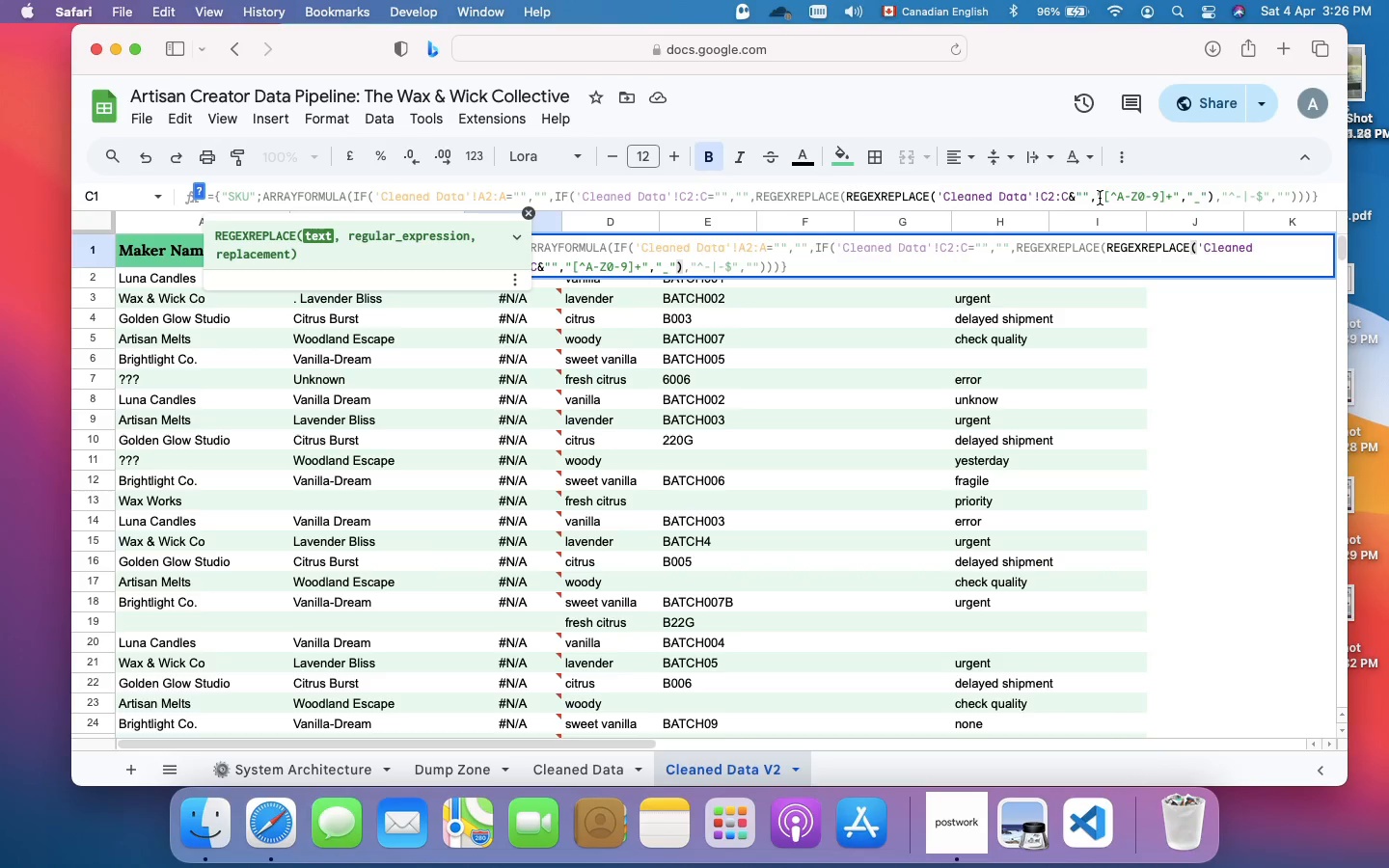 
hold_key(key=ArrowRight, duration=1.51)
 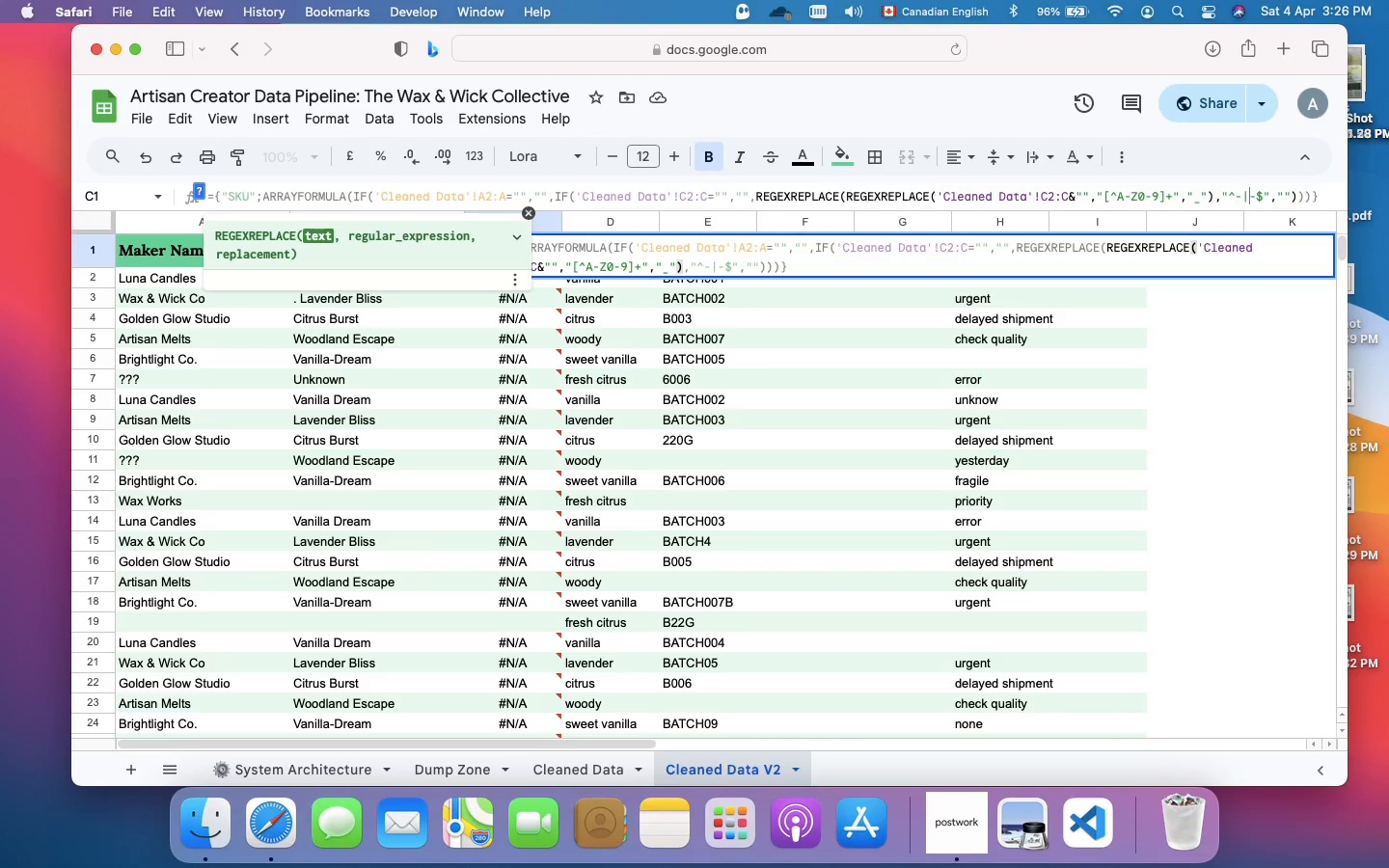 
hold_key(key=ArrowRight, duration=1.15)
 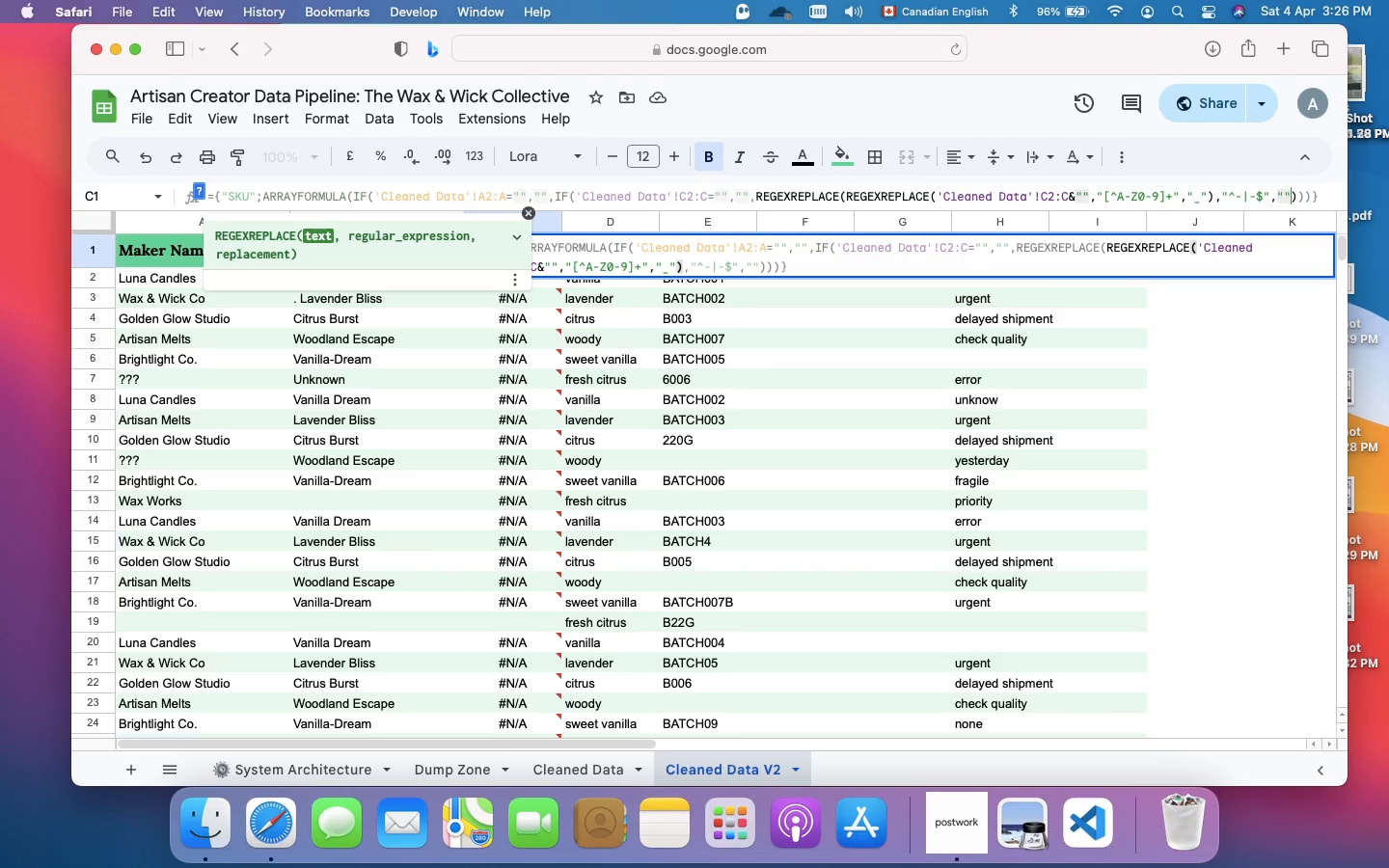 
key(ArrowRight)
 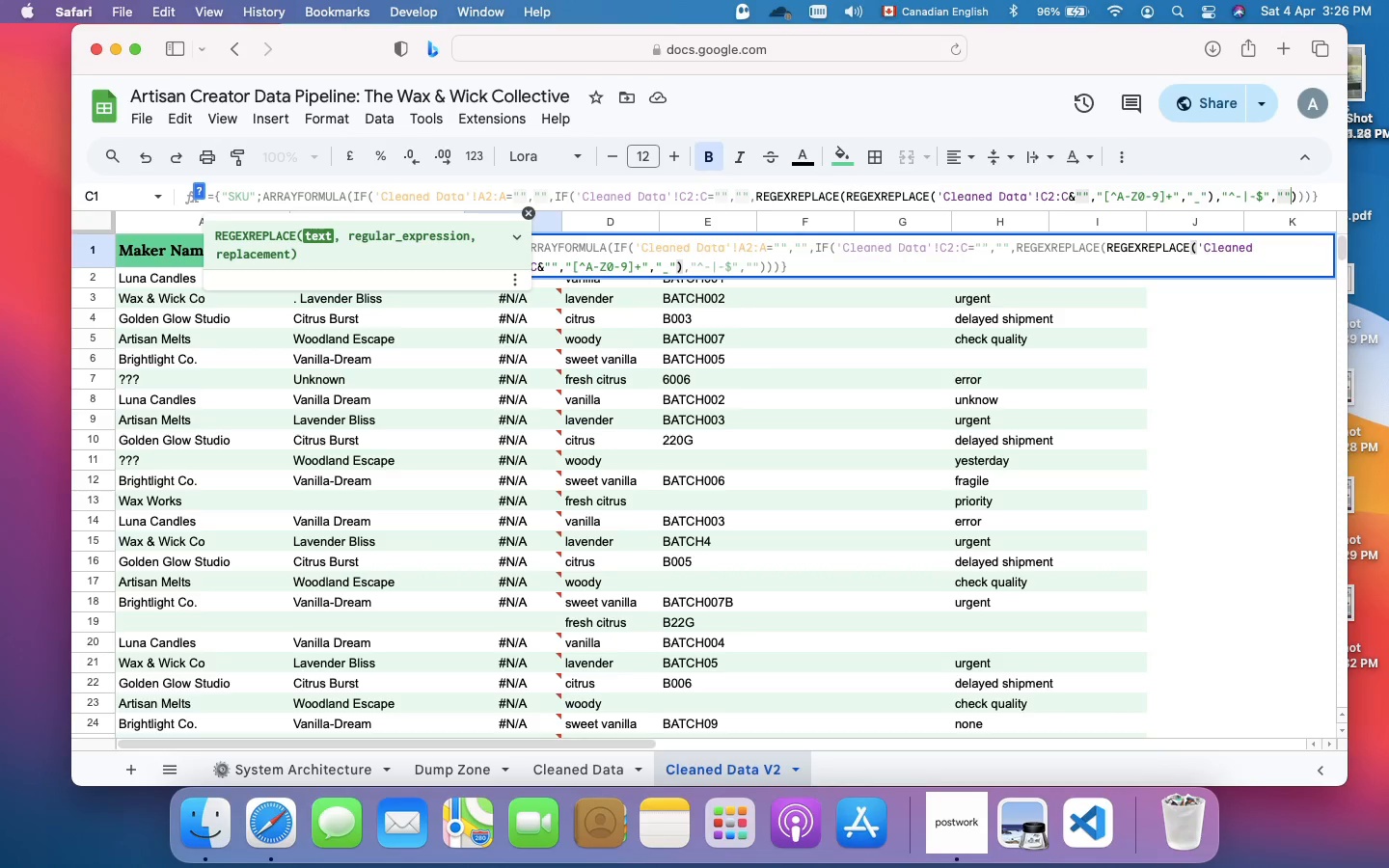 
key(Shift+0)
 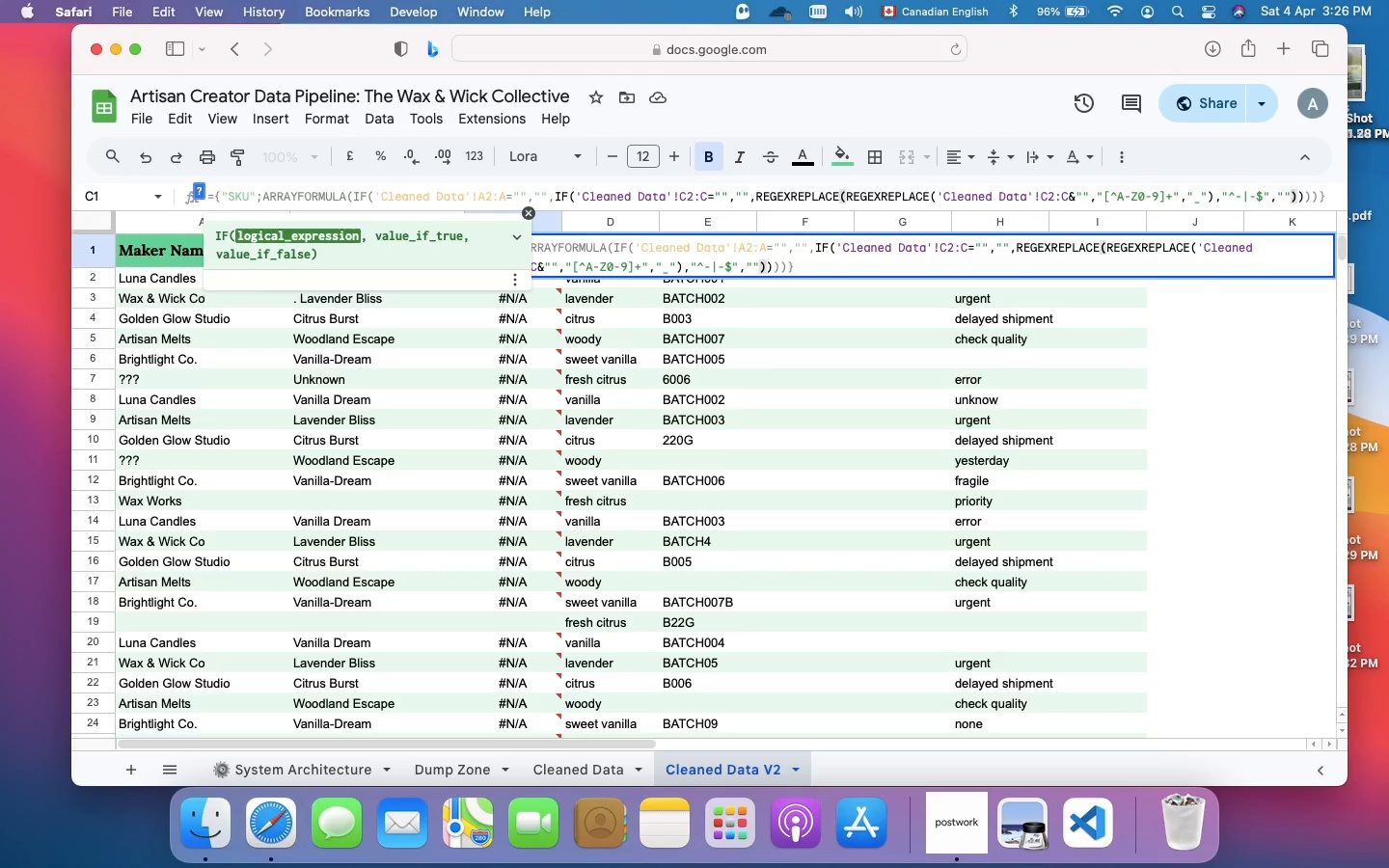 
key(Enter)
 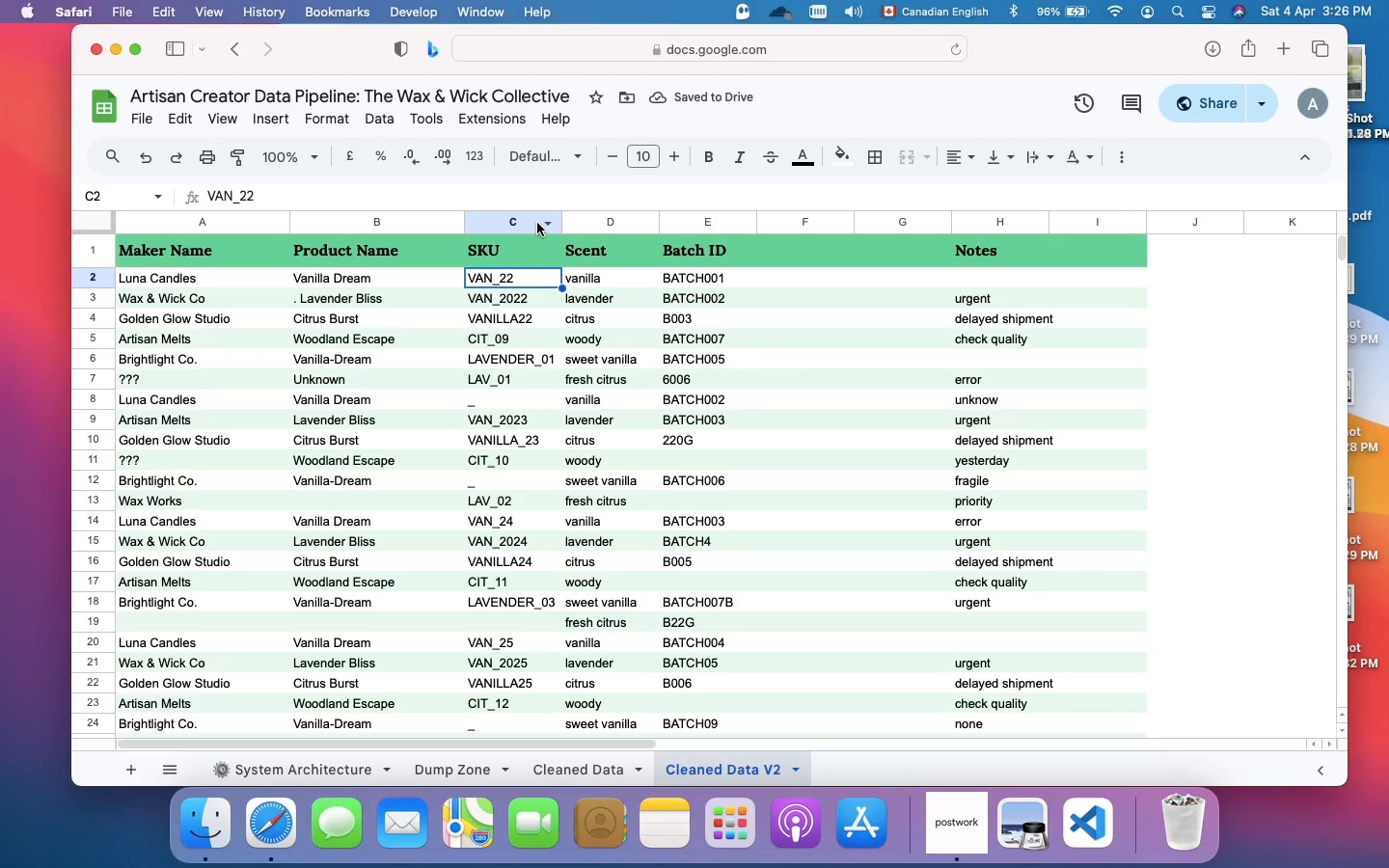 
wait(5.87)
 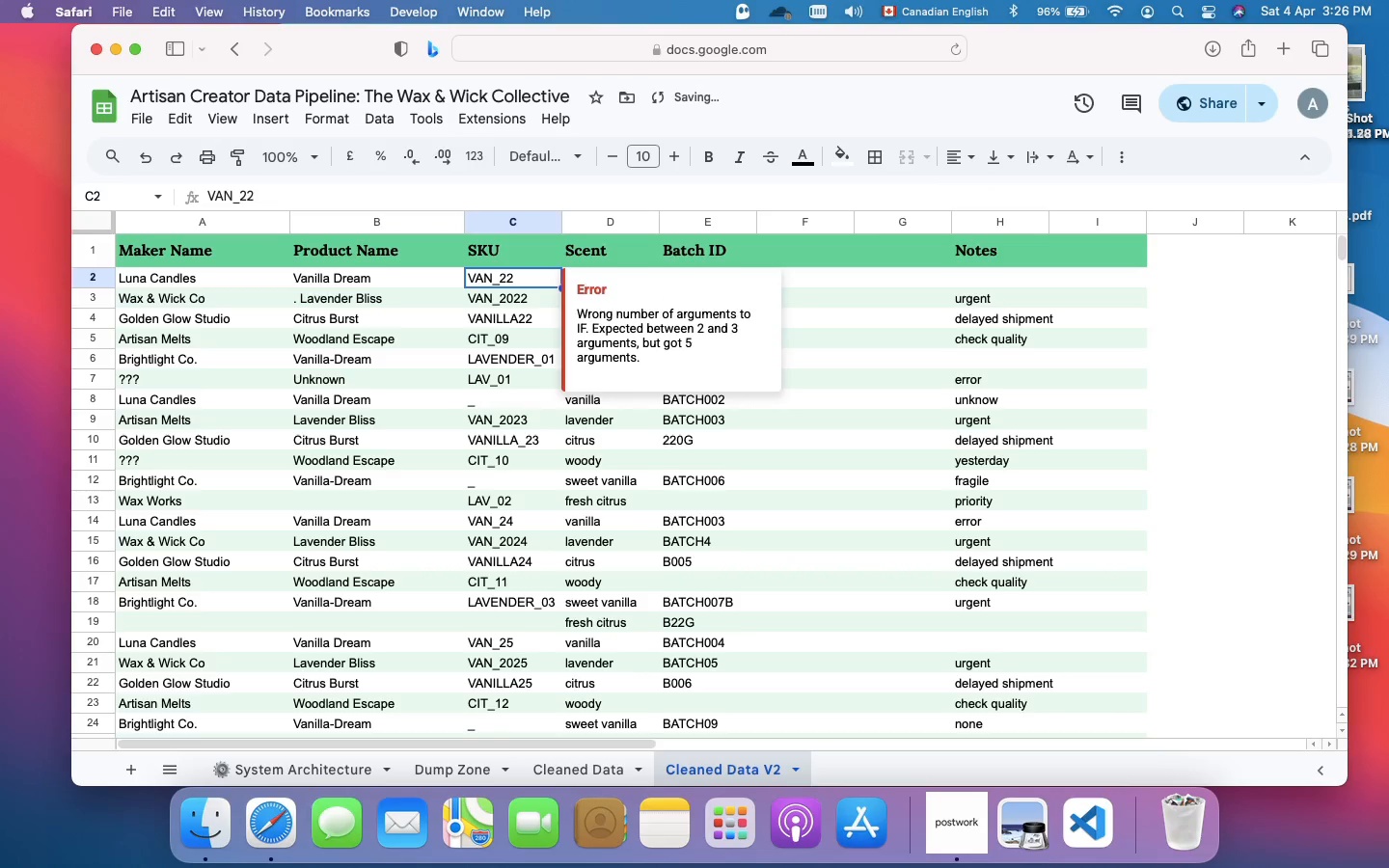 
scroll: coordinate [522, 435], scroll_direction: down, amount: 1.0
 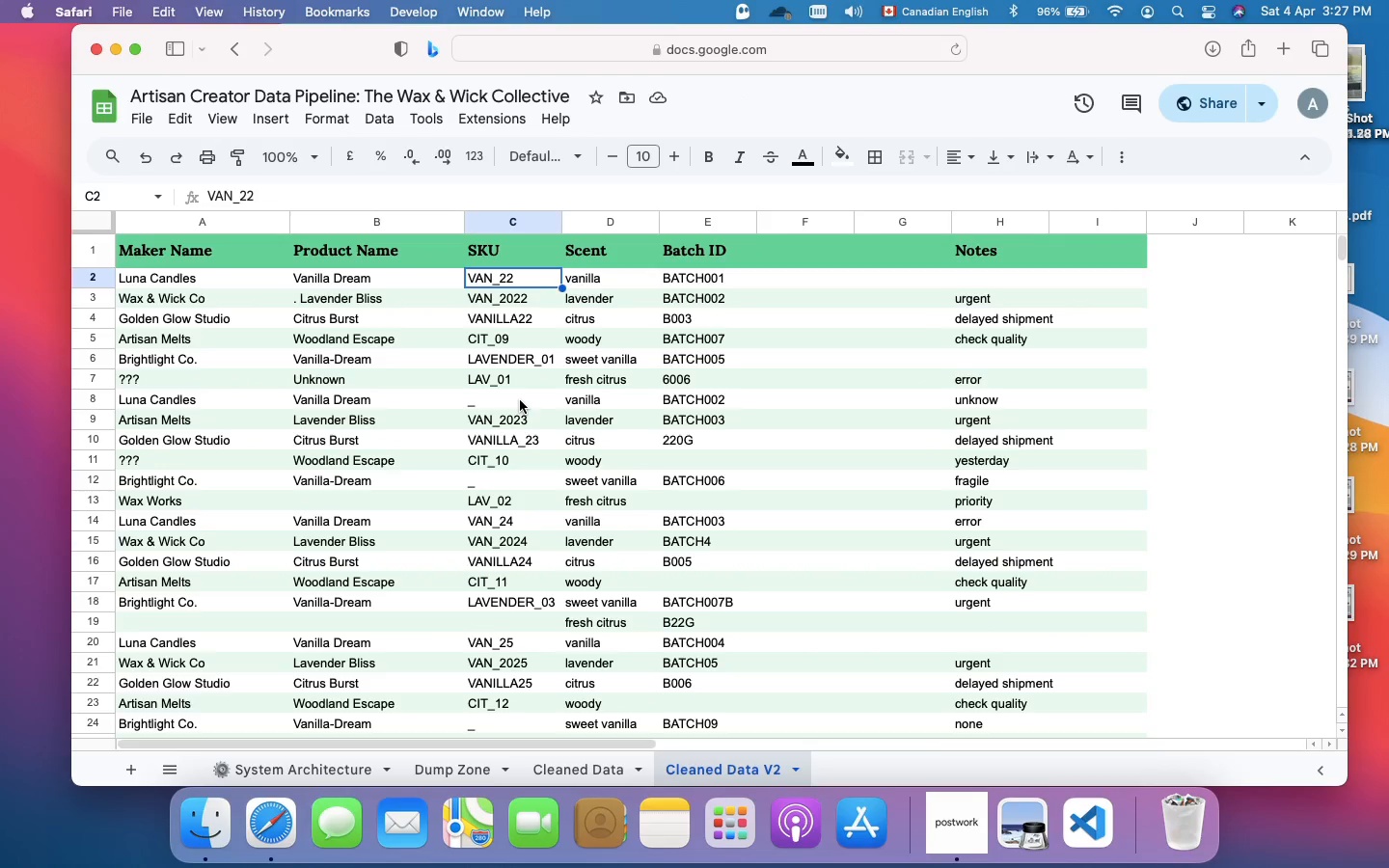 
wait(9.66)
 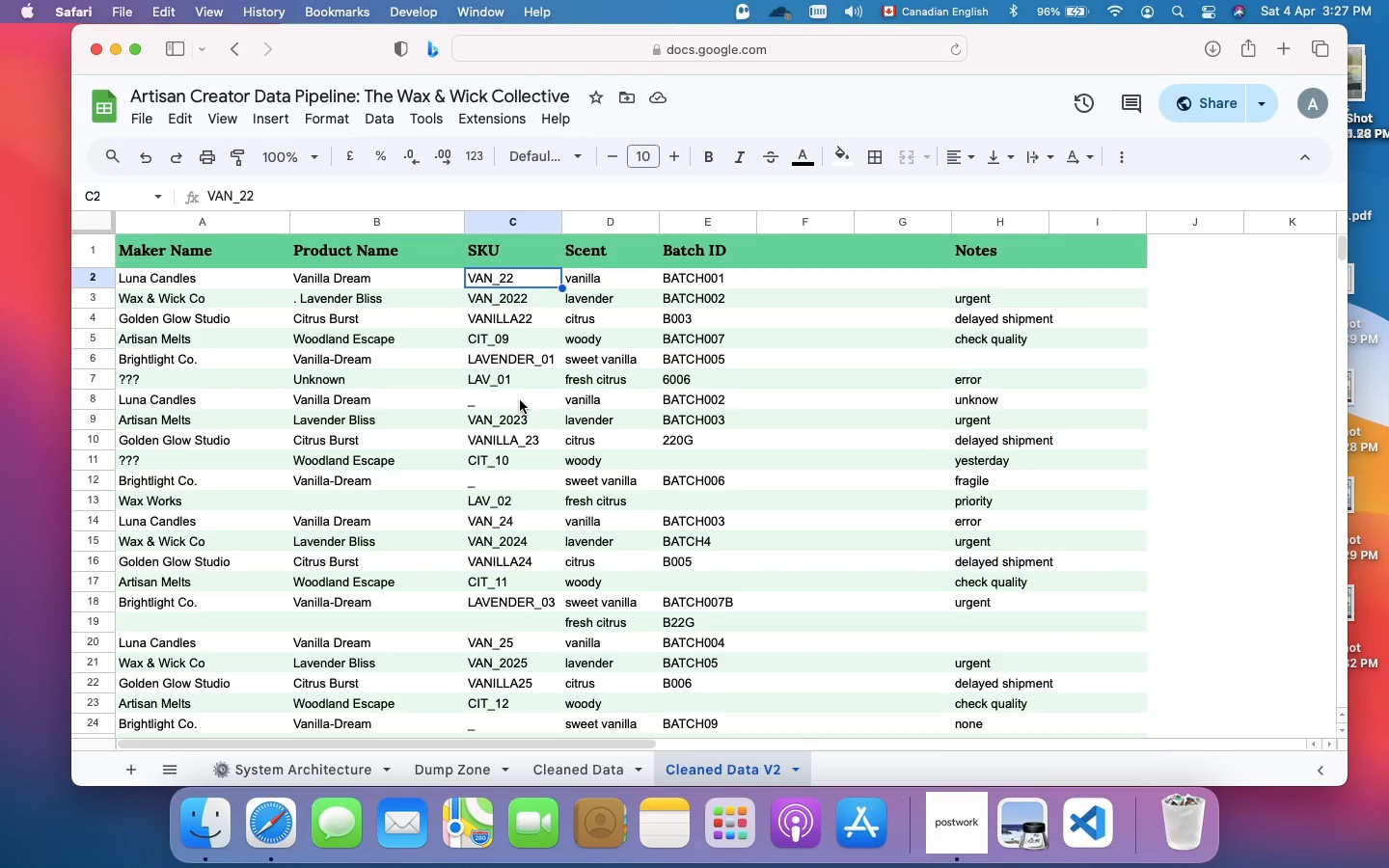 
scroll: coordinate [520, 400], scroll_direction: down, amount: 1.0
 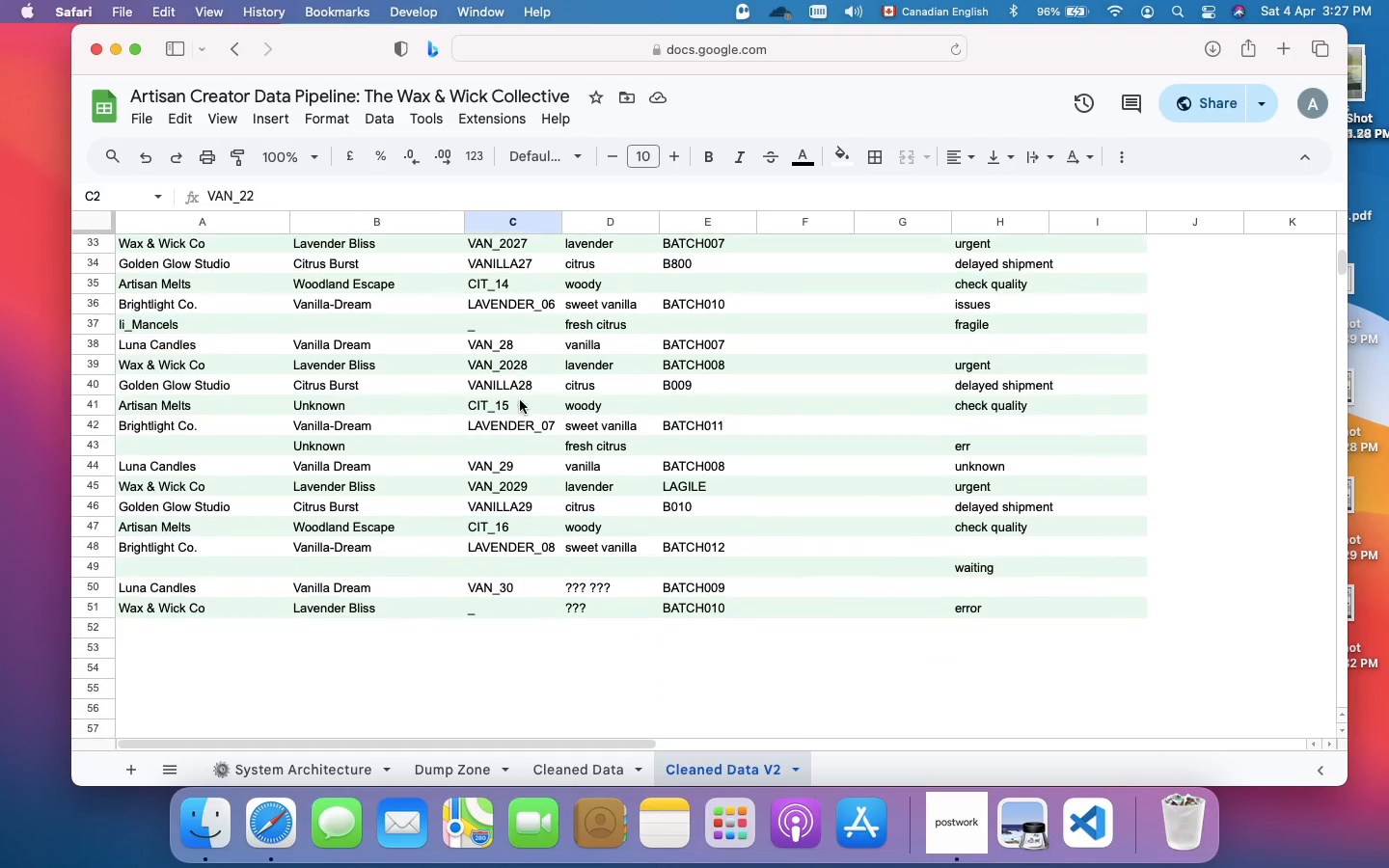 
scroll: coordinate [520, 400], scroll_direction: up, amount: 54.0
 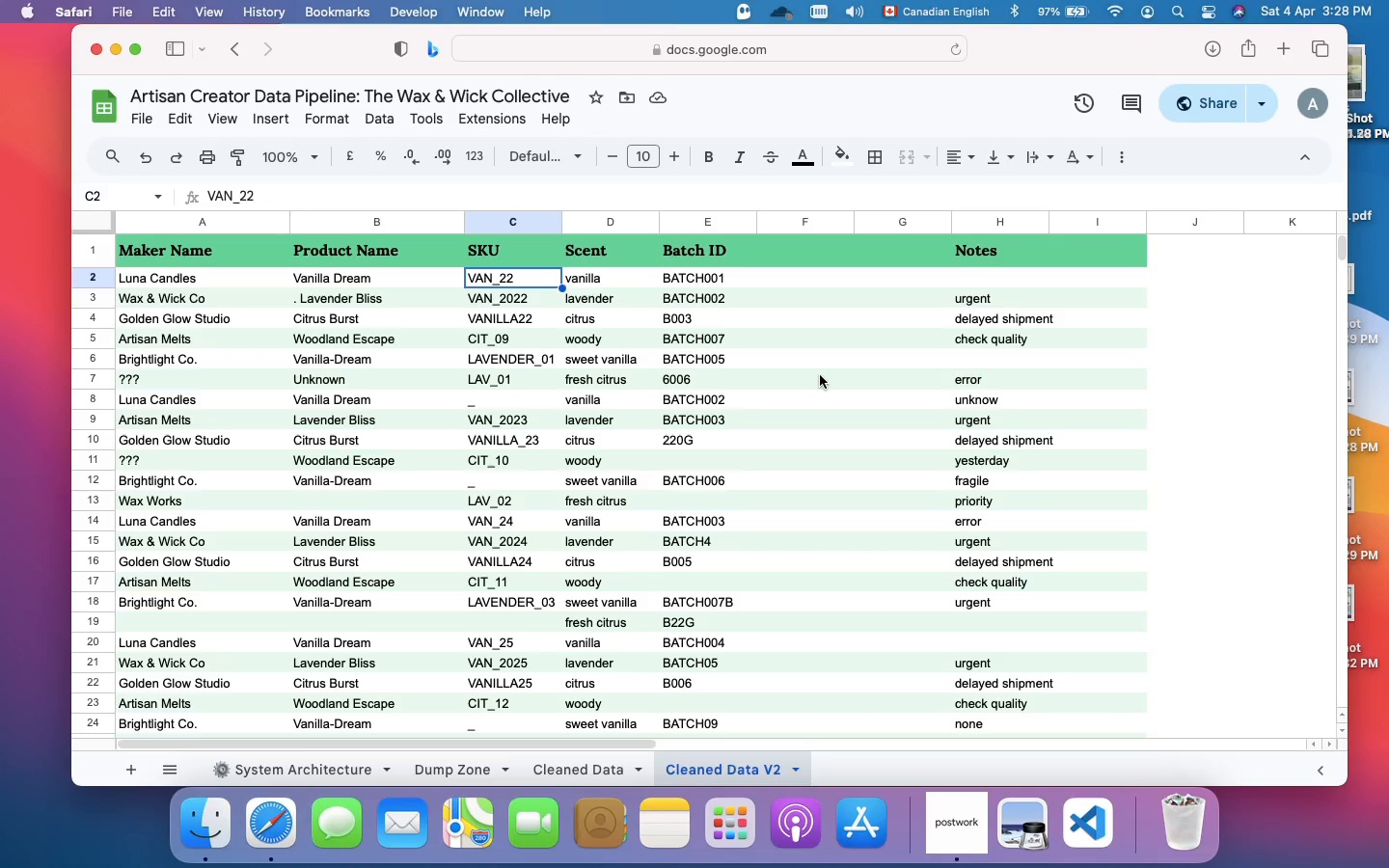 
wait(103.91)
 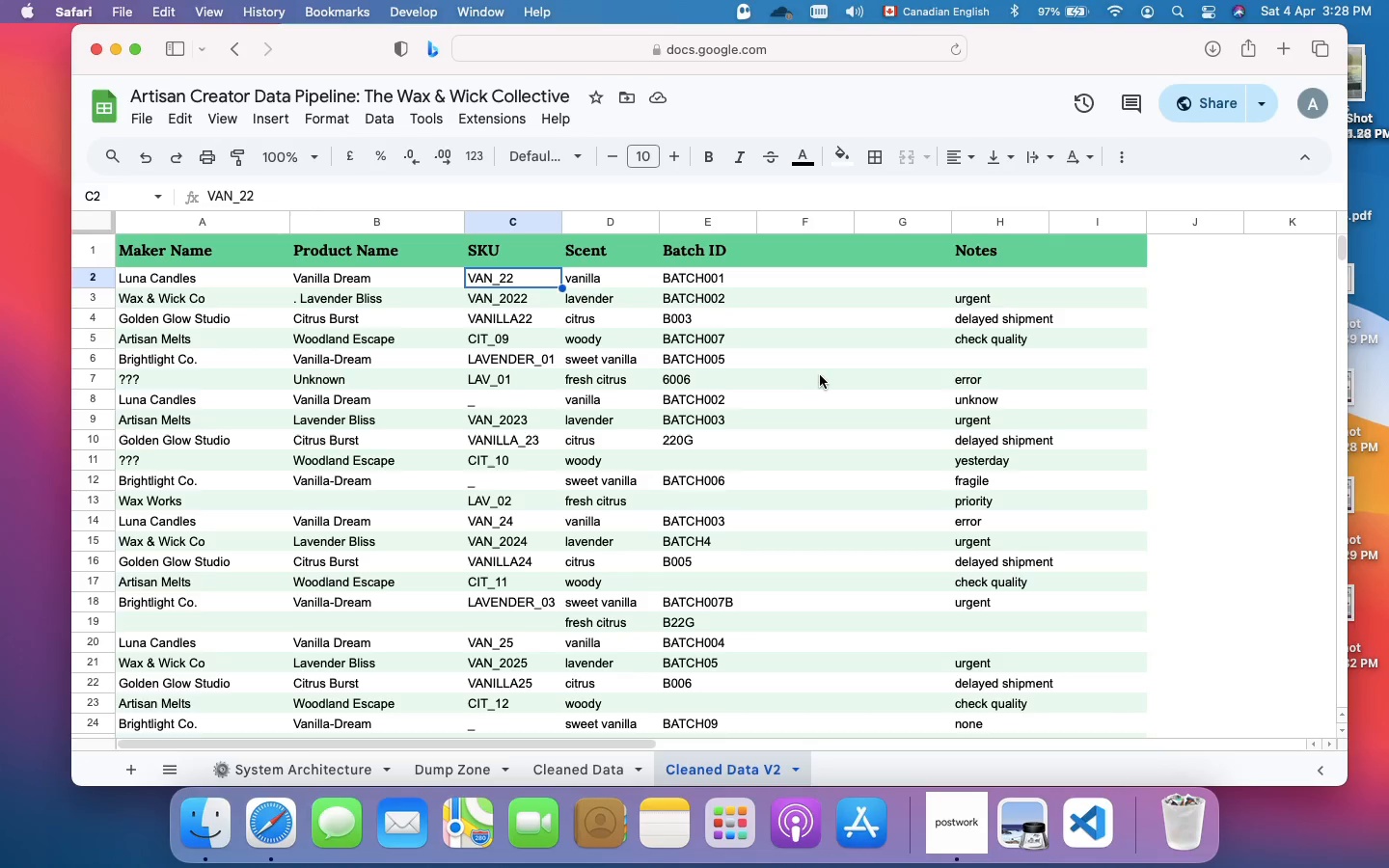 
left_click([519, 258])
 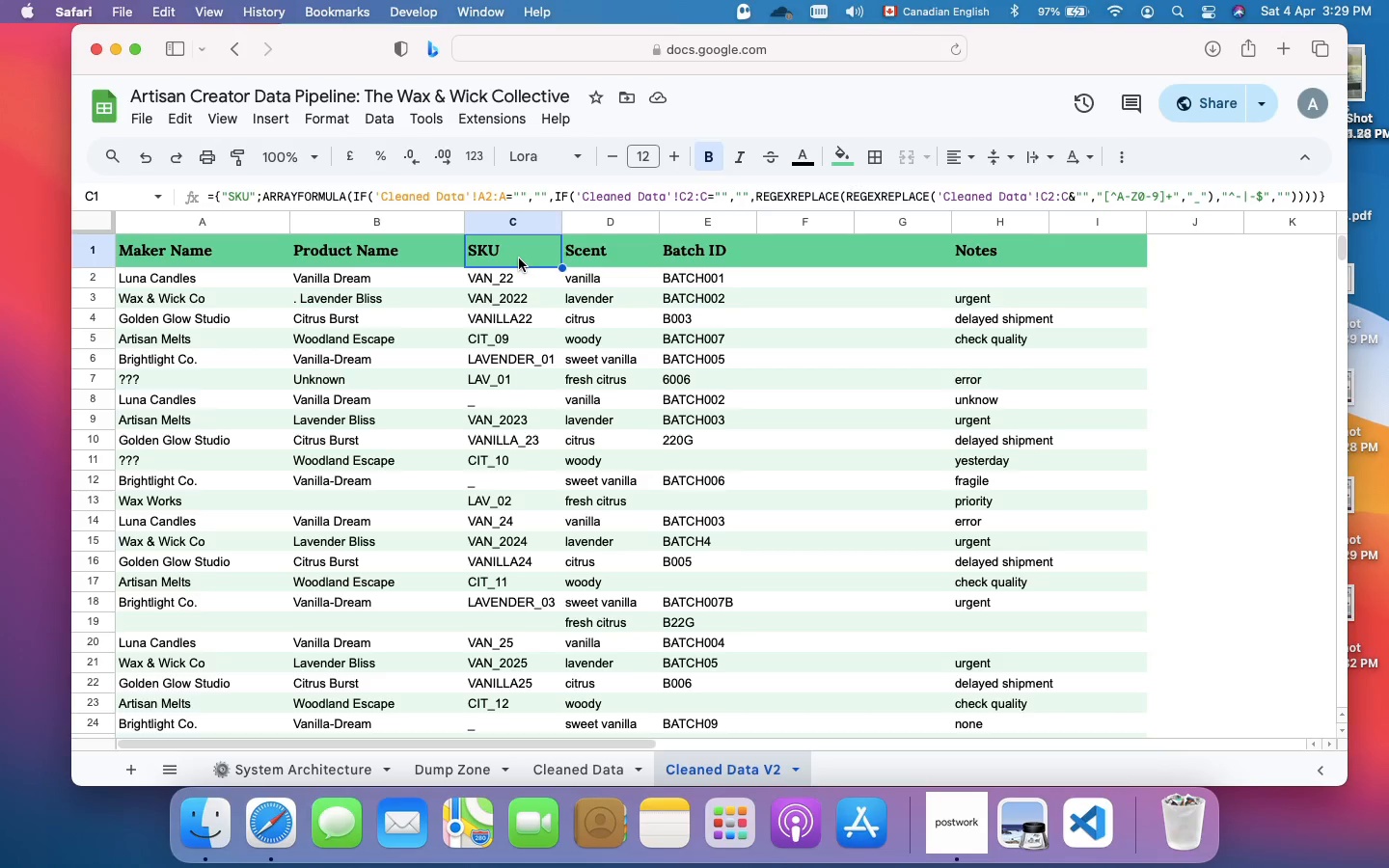 
right_click([519, 258])
 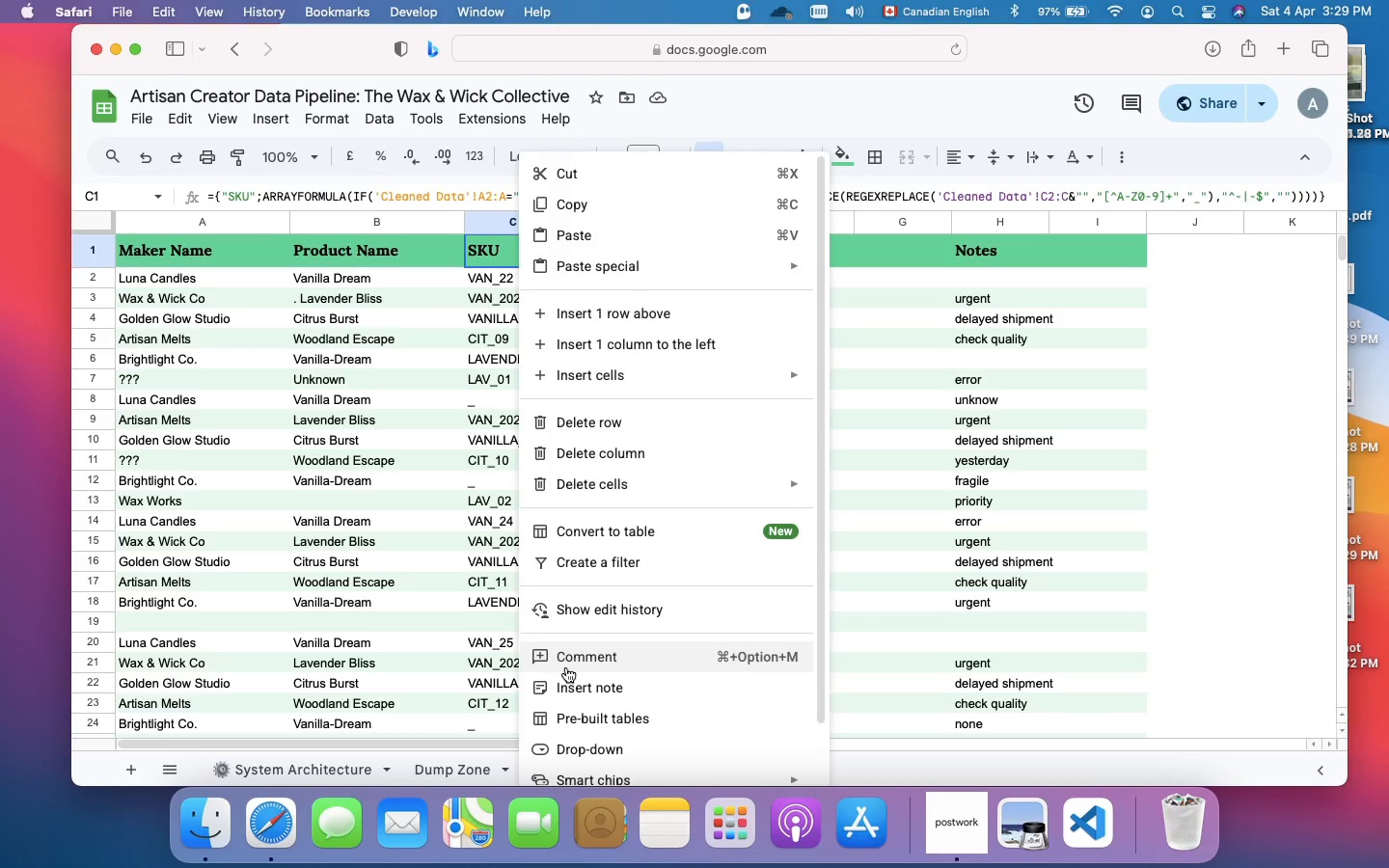 
left_click([575, 691])
 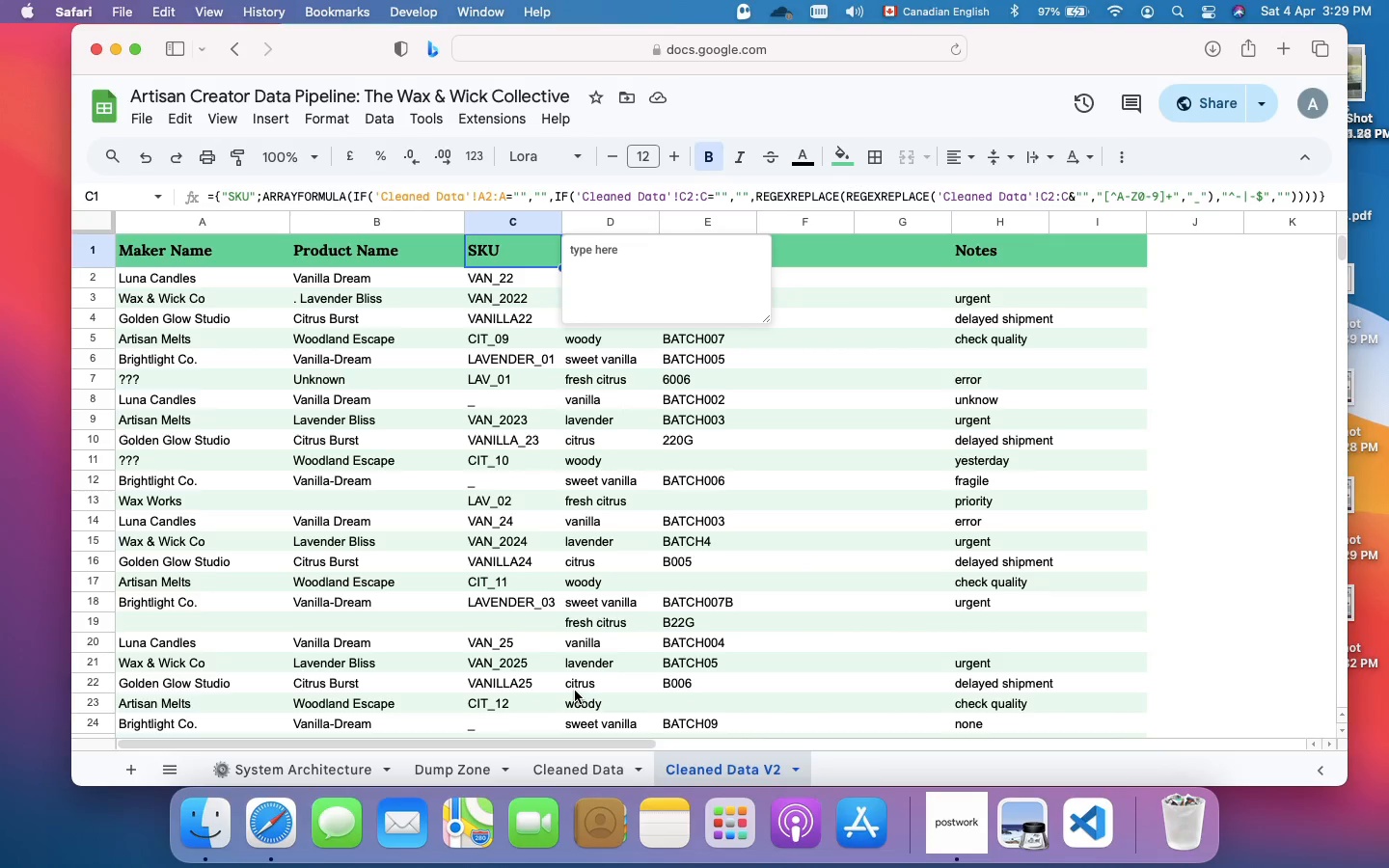 
wait(8.16)
 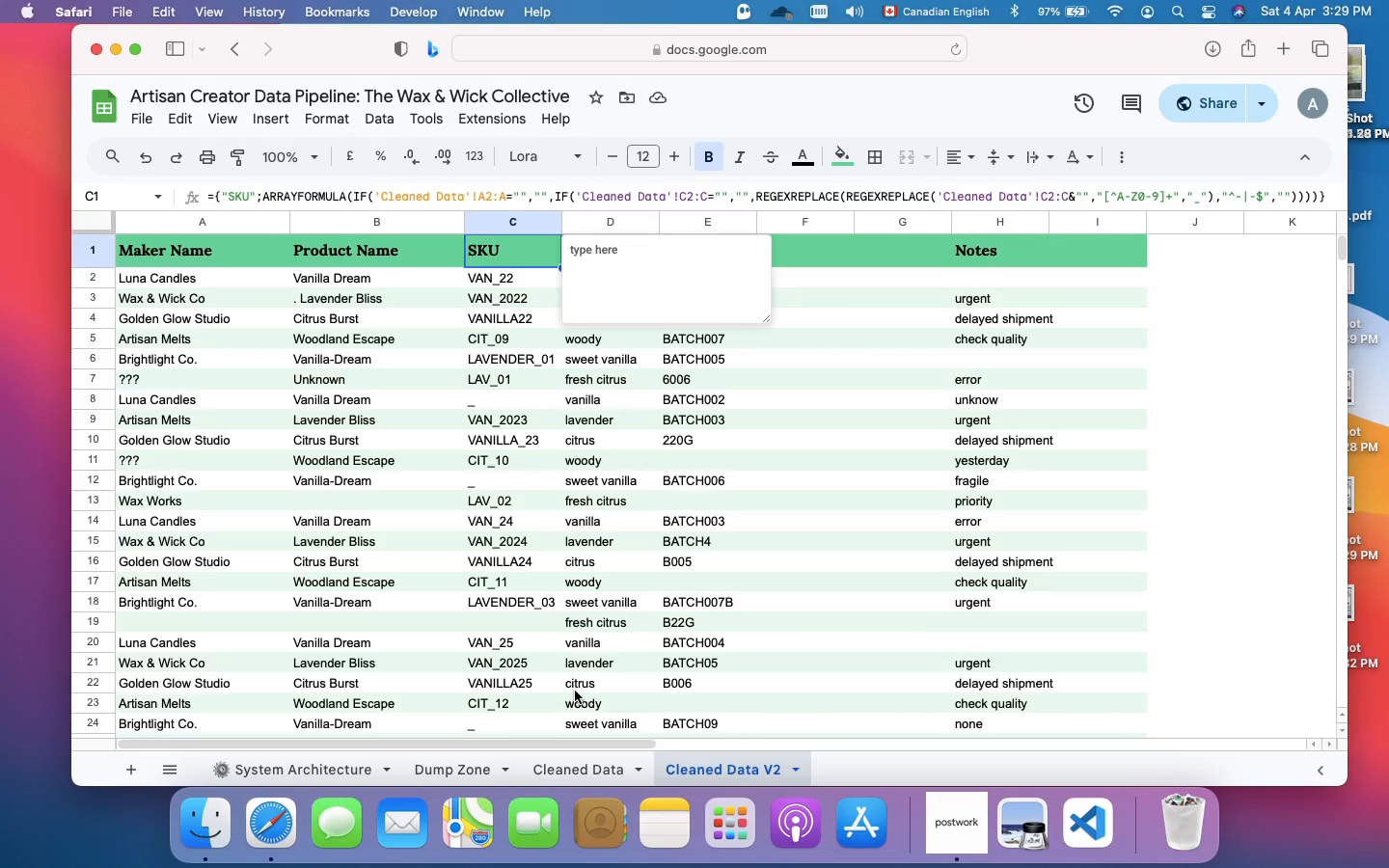 
type(REGEXR)
key(Backspace)
key(Backspace)
key(Backspace)
key(Backspace)
key(Backspace)
key(Backspace)
type(PI)
key(Backspace)
type(ipeline Logic:)
 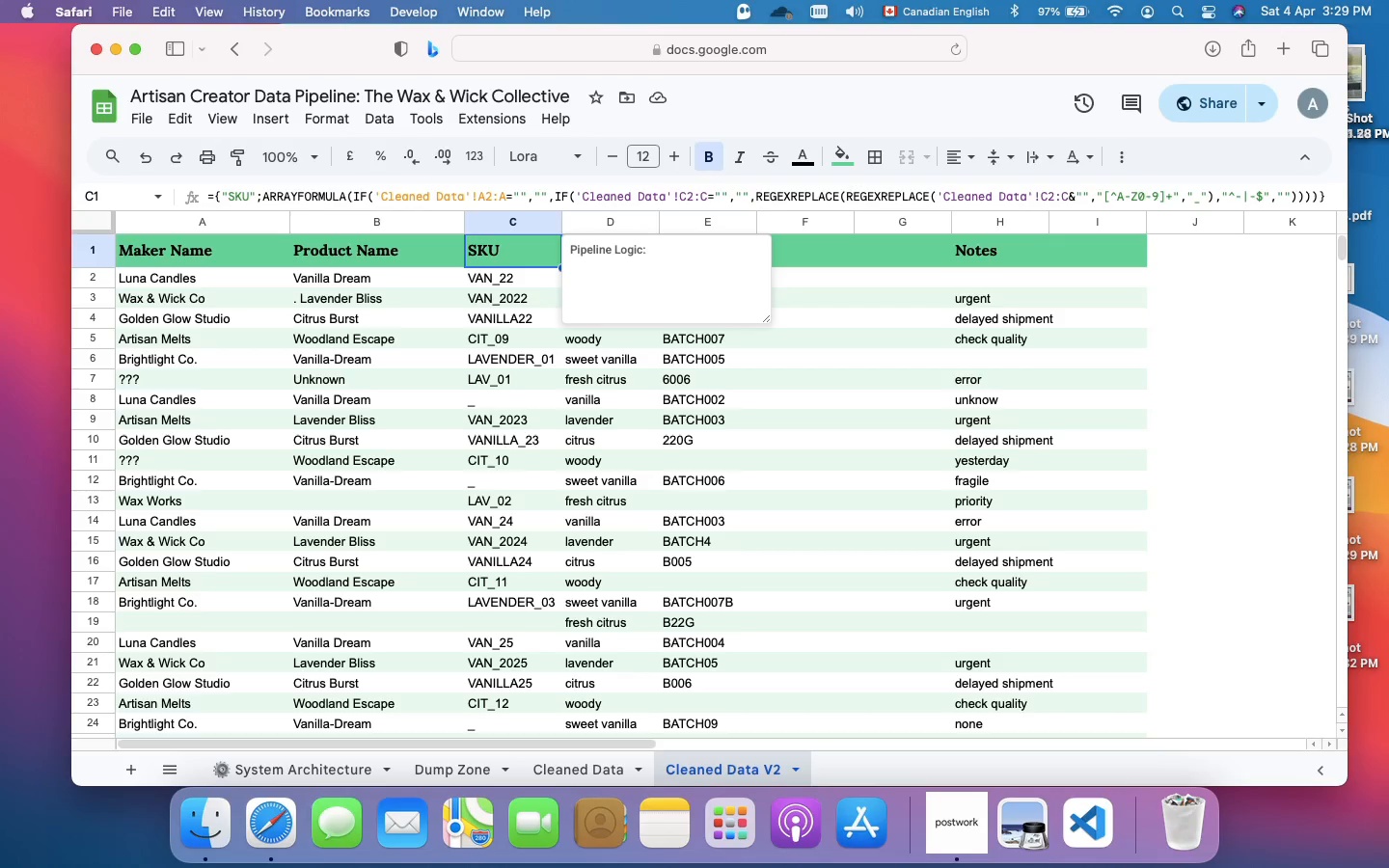 
type( REGEXREPLACE )
 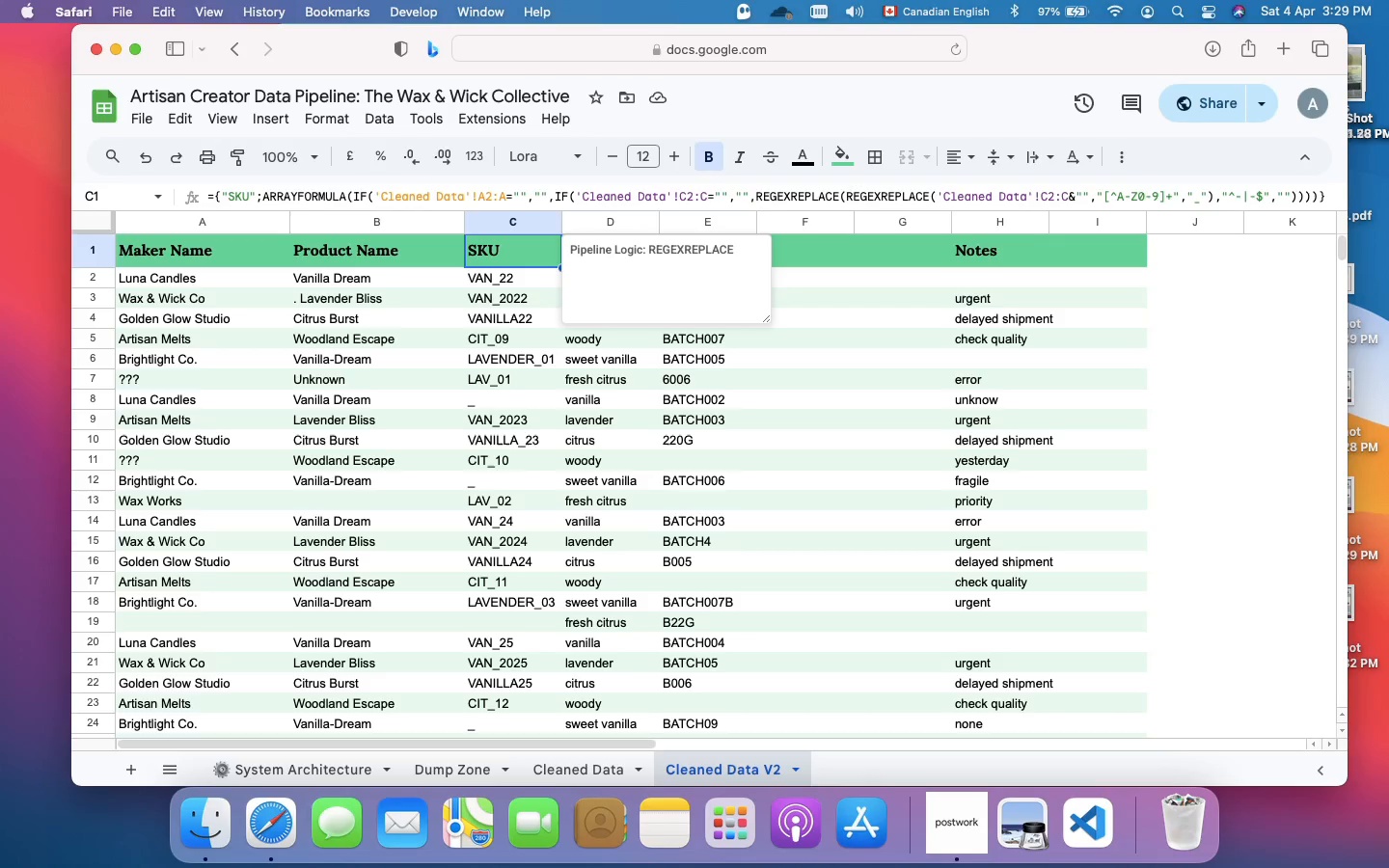 
wait(5.12)
 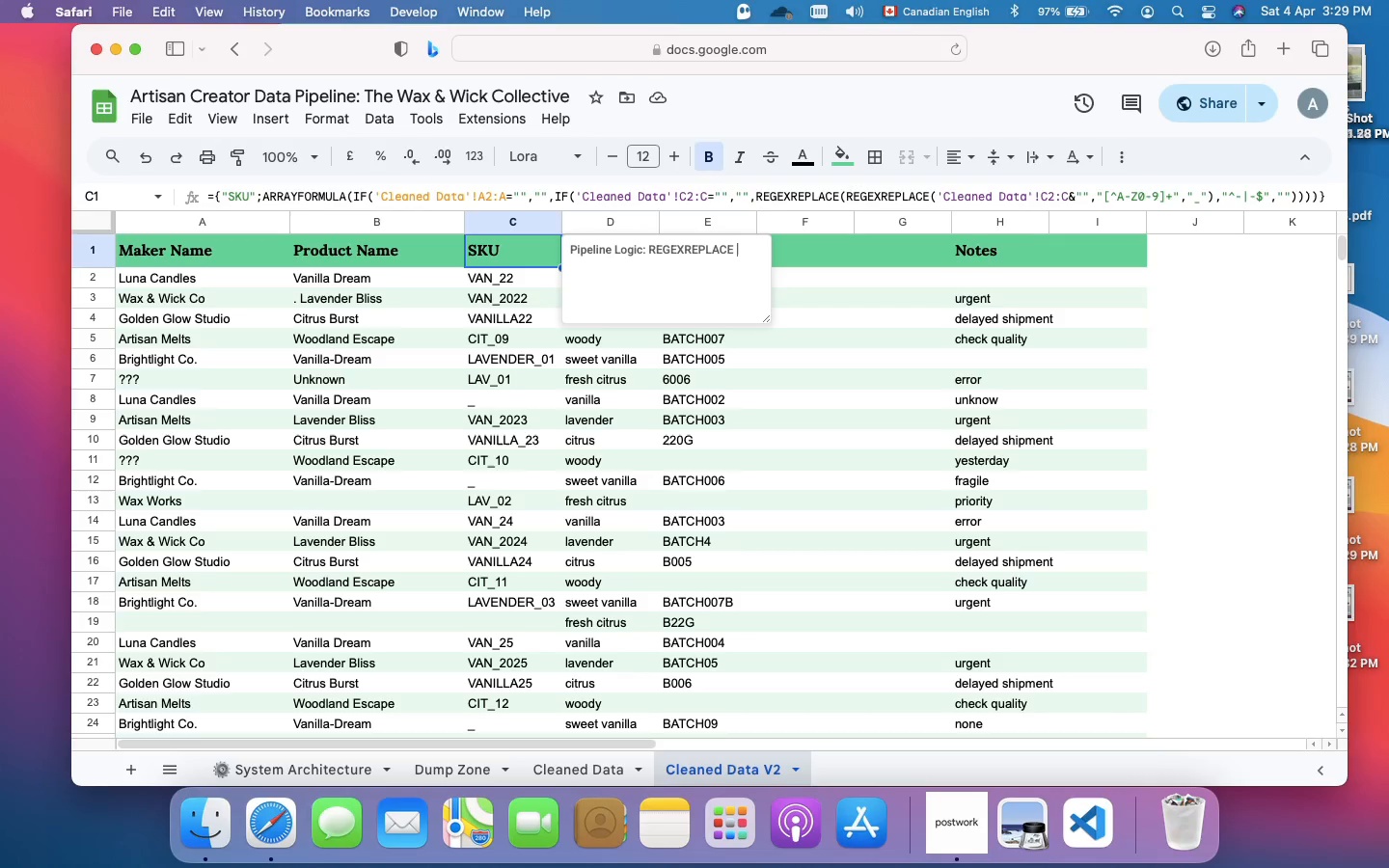 
key(CapsLock)
 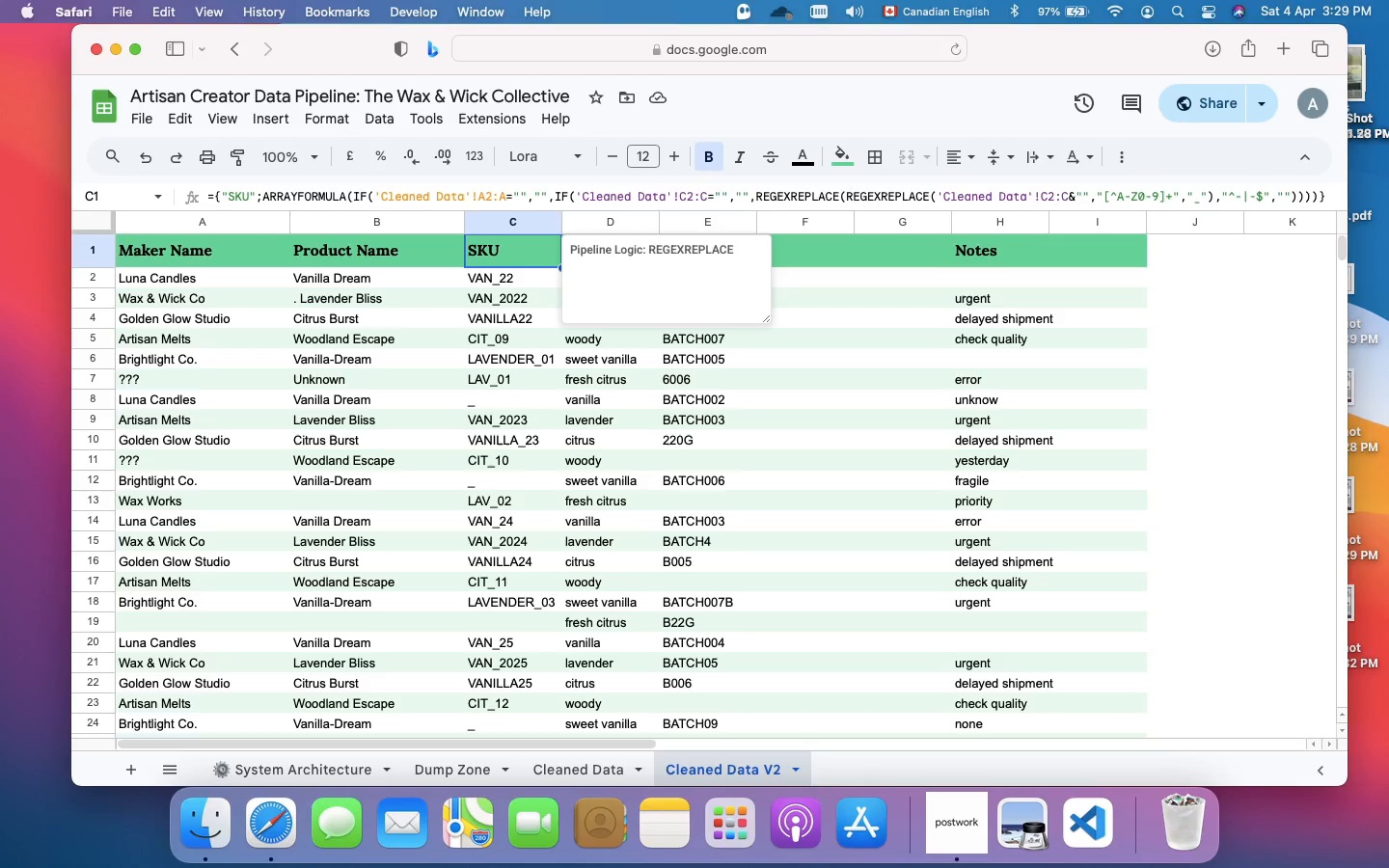 
type(IDENTIFIES)
 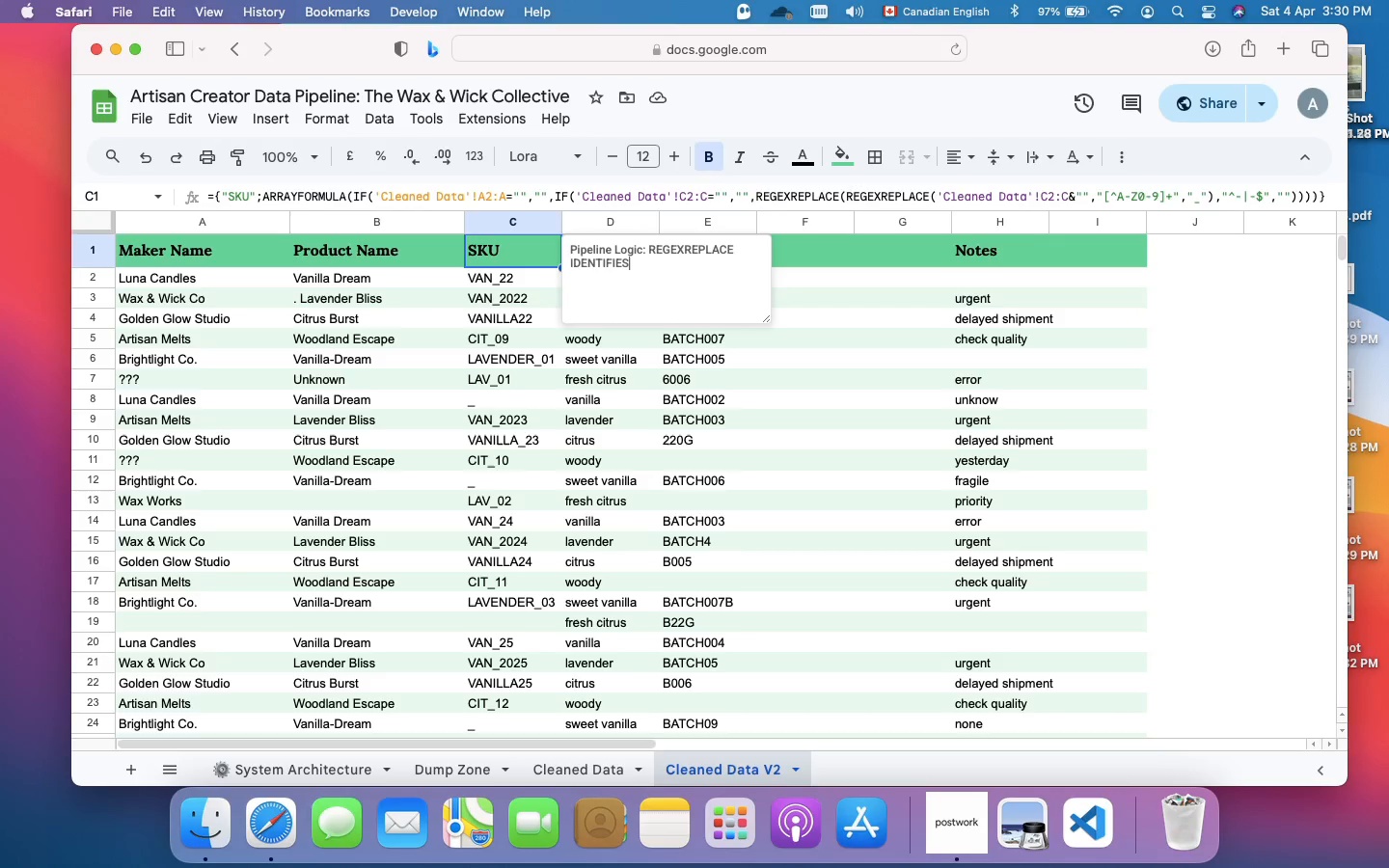 
wait(6.93)
 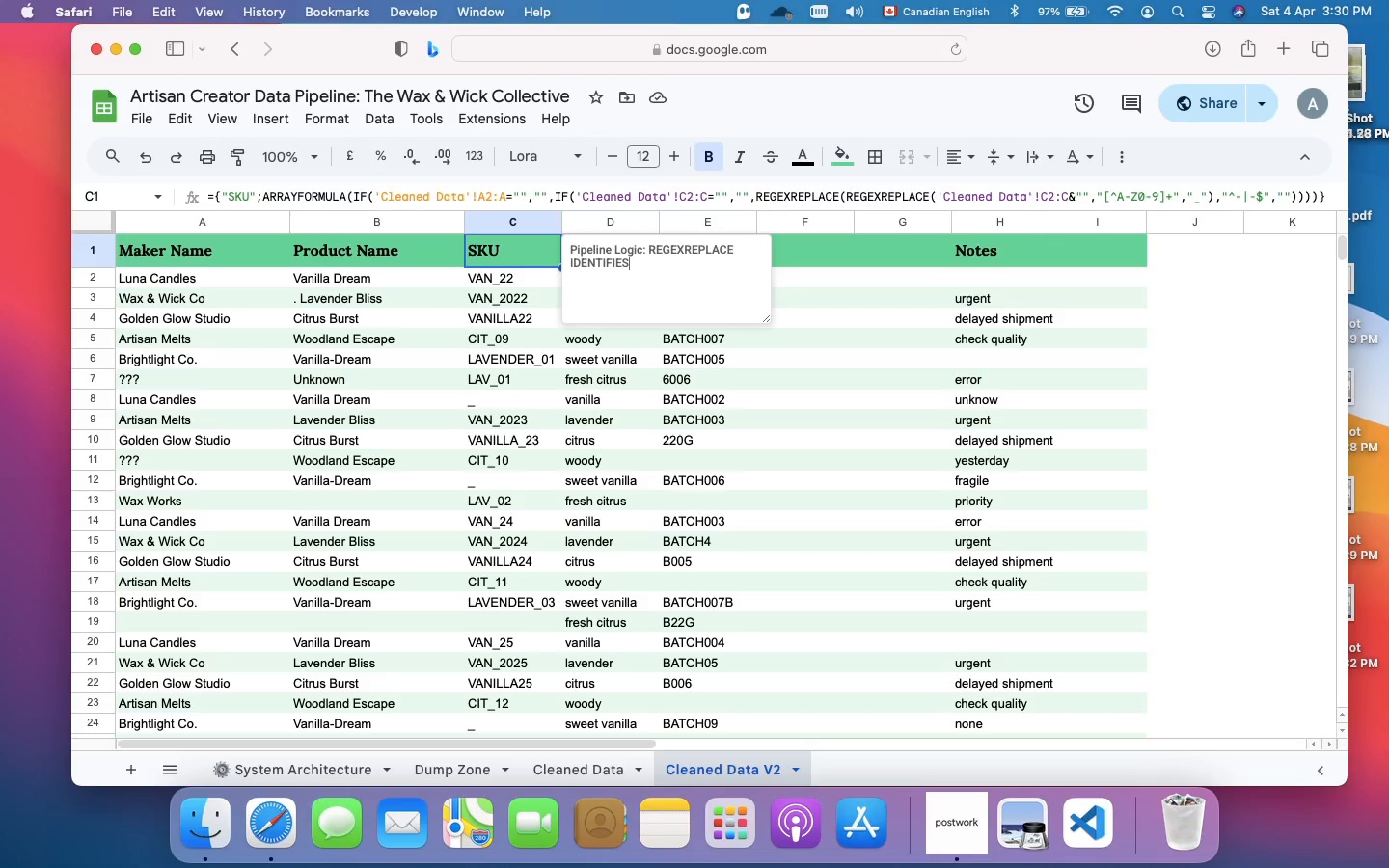 
key(Backspace)
key(Backspace)
key(Backspace)
key(Backspace)
key(Backspace)
key(Backspace)
key(Backspace)
key(Backspace)
key(Backspace)
key(Backspace)
type(identifies )
 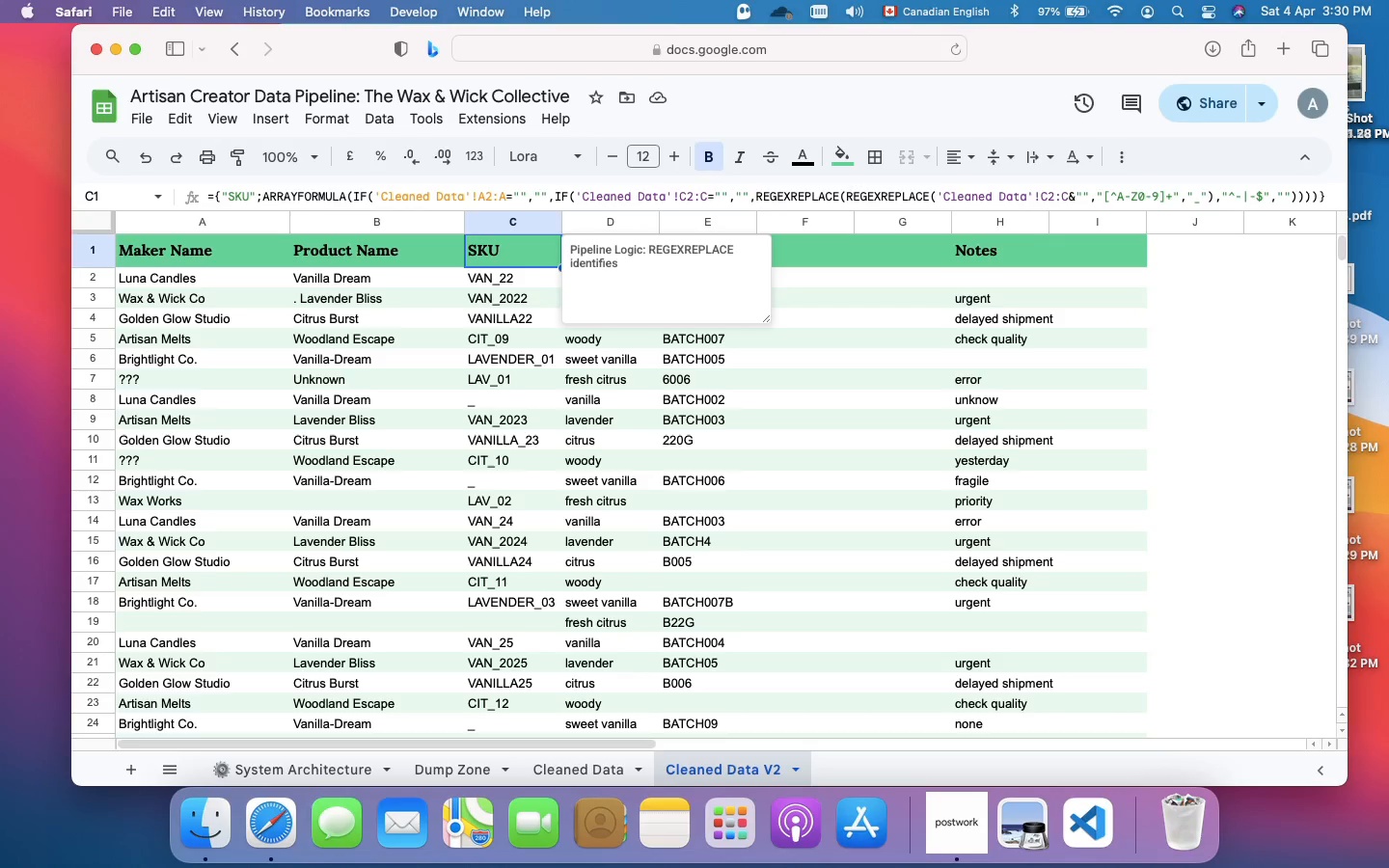 
type(any non-alphanumeric characterist)
key(Backspace)
key(Backspace)
key(Backspace)
type(s and standard)
 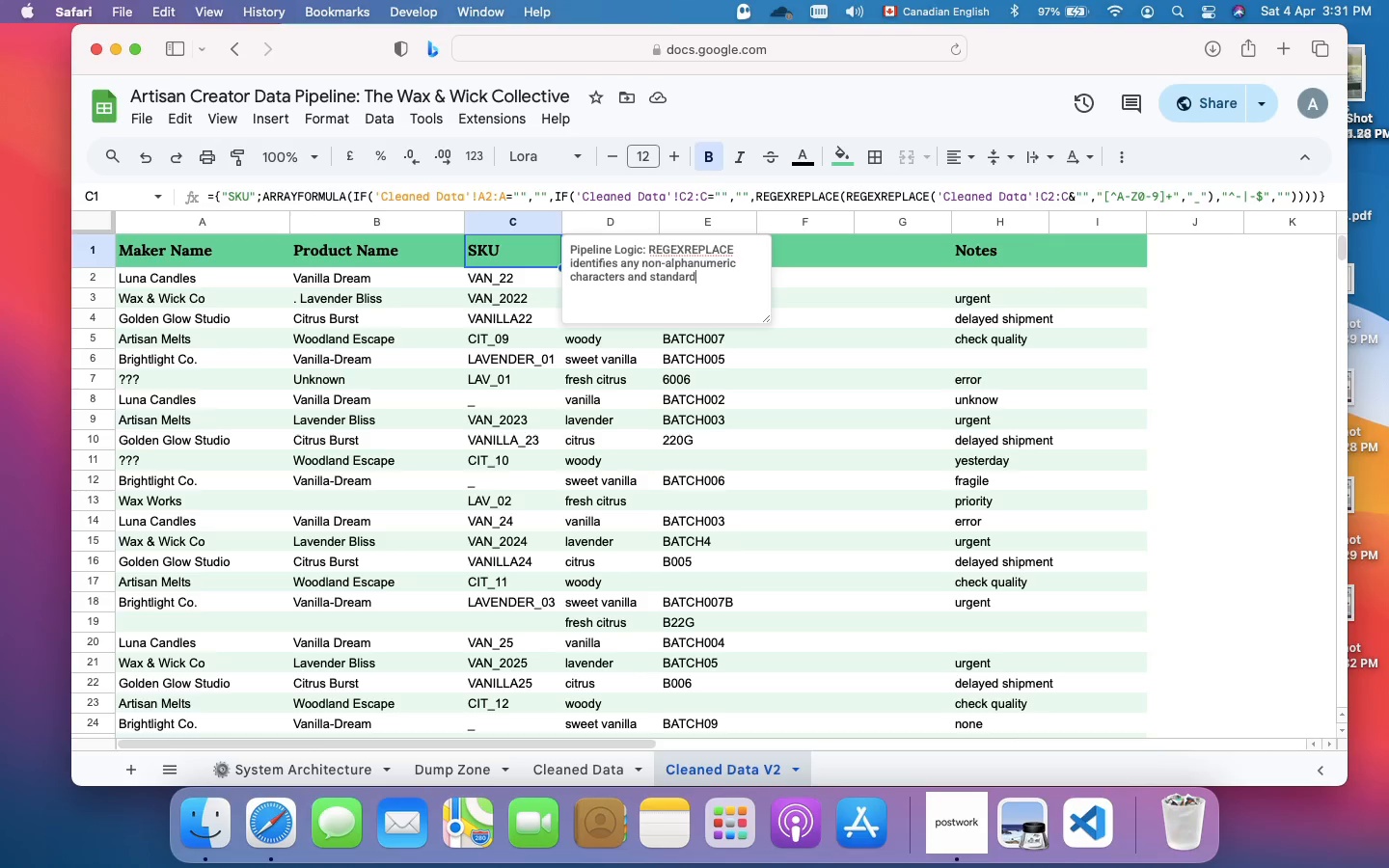 
wait(5.71)
 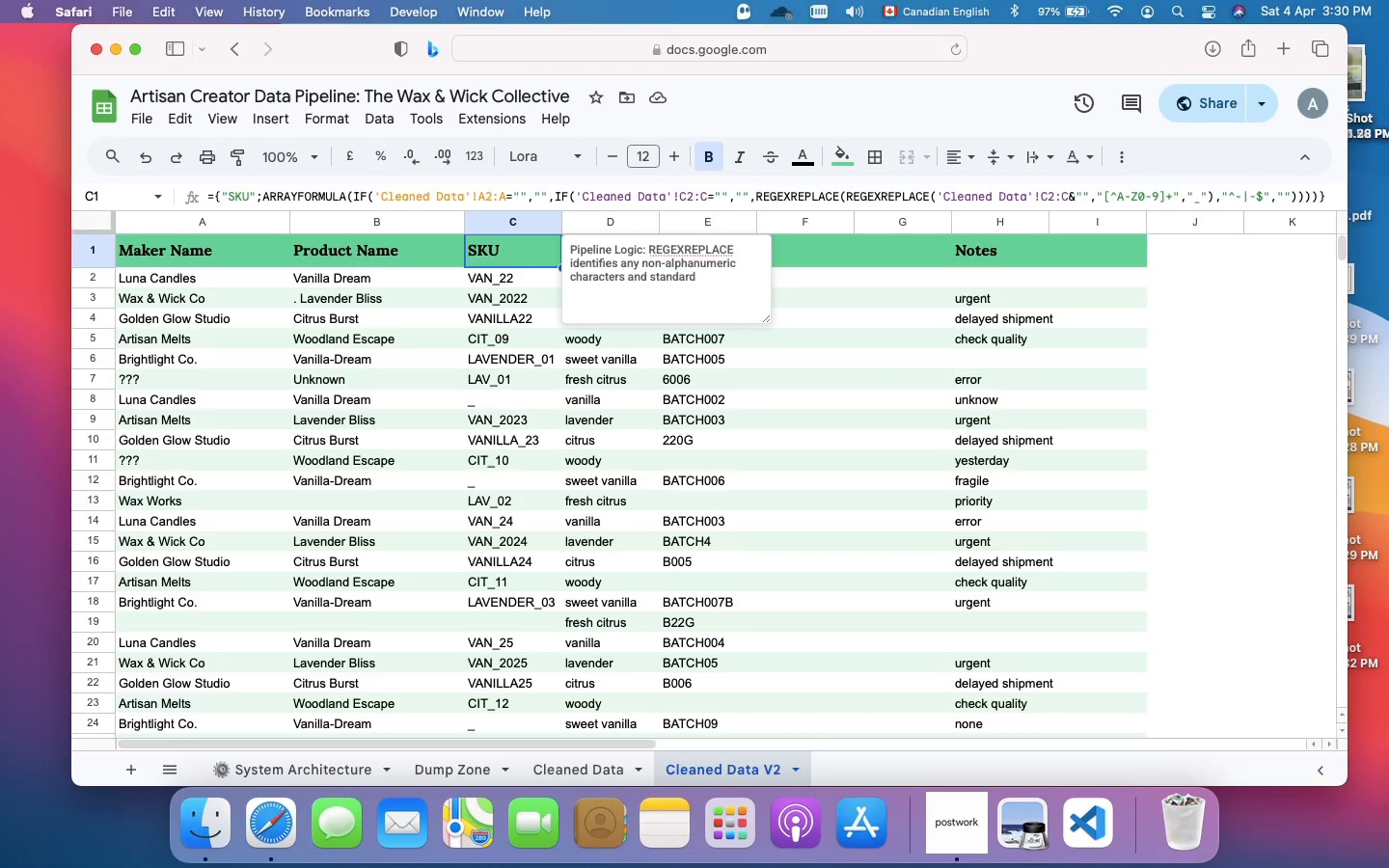 
type(ize )
key(Backspace)
type(s into )
 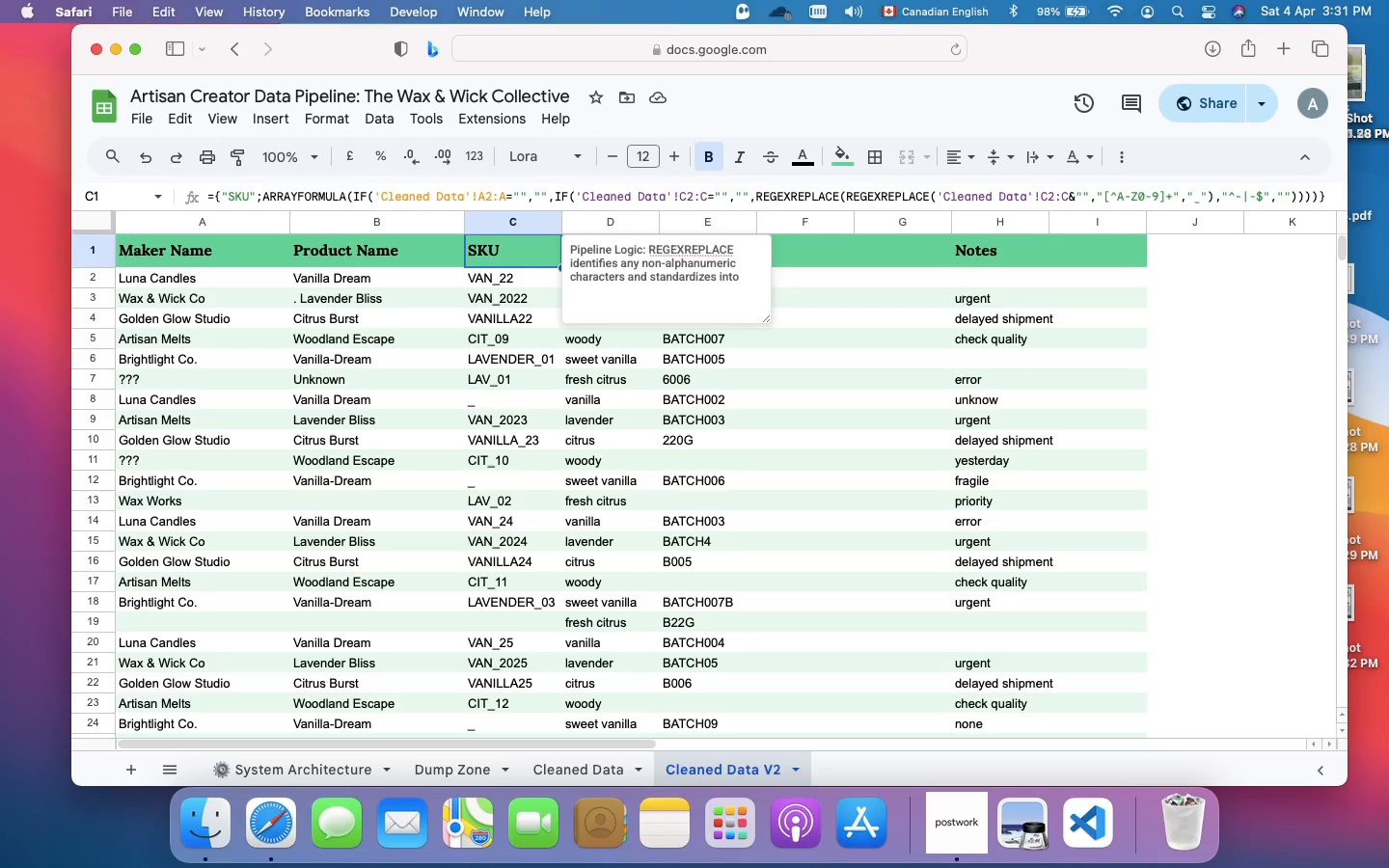 
key(Backspace)
key(Backspace)
key(Backspace)
key(Backspace)
key(Backspace)
type(them into a single dash delimiter.)
 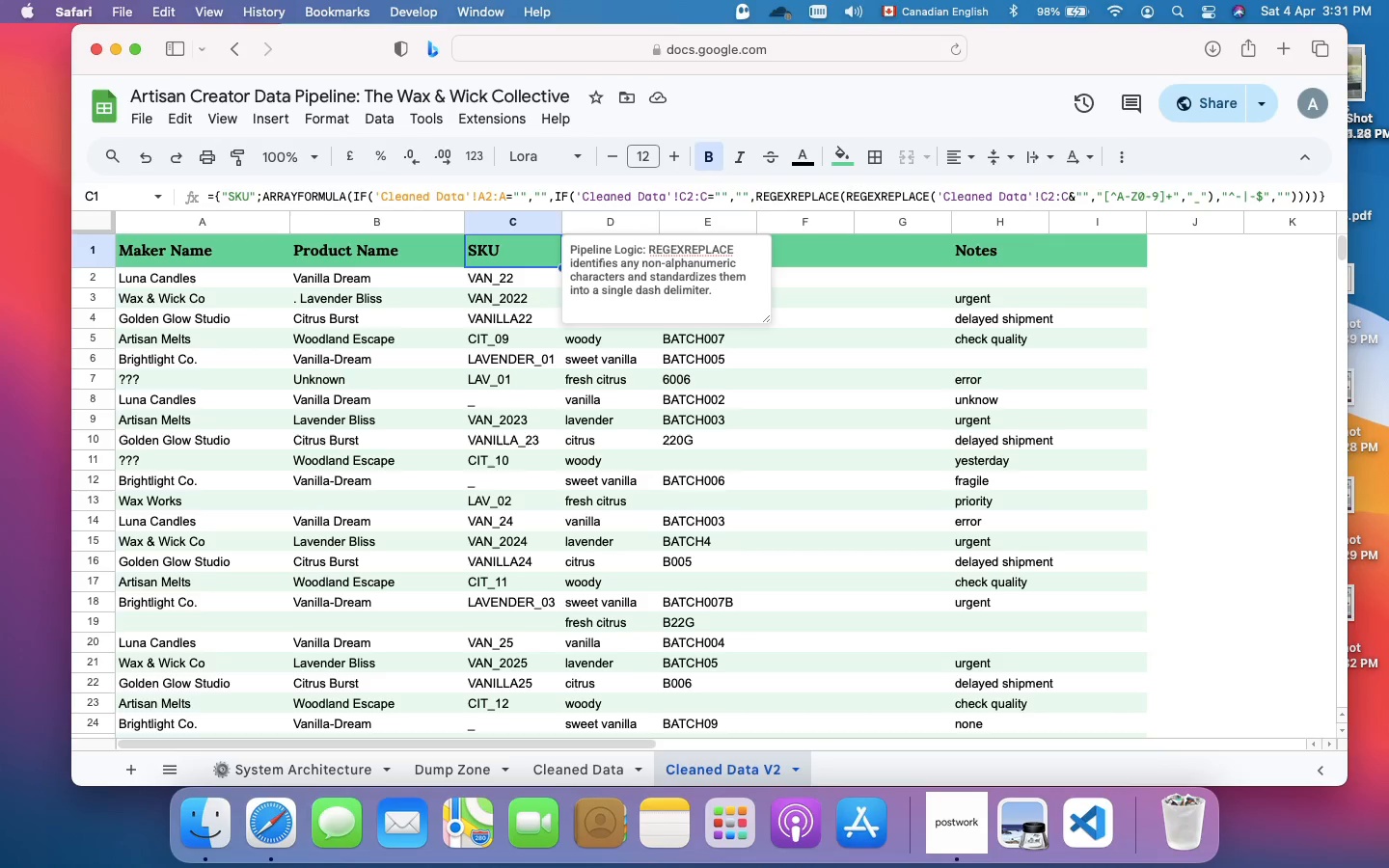 
key(Enter)
 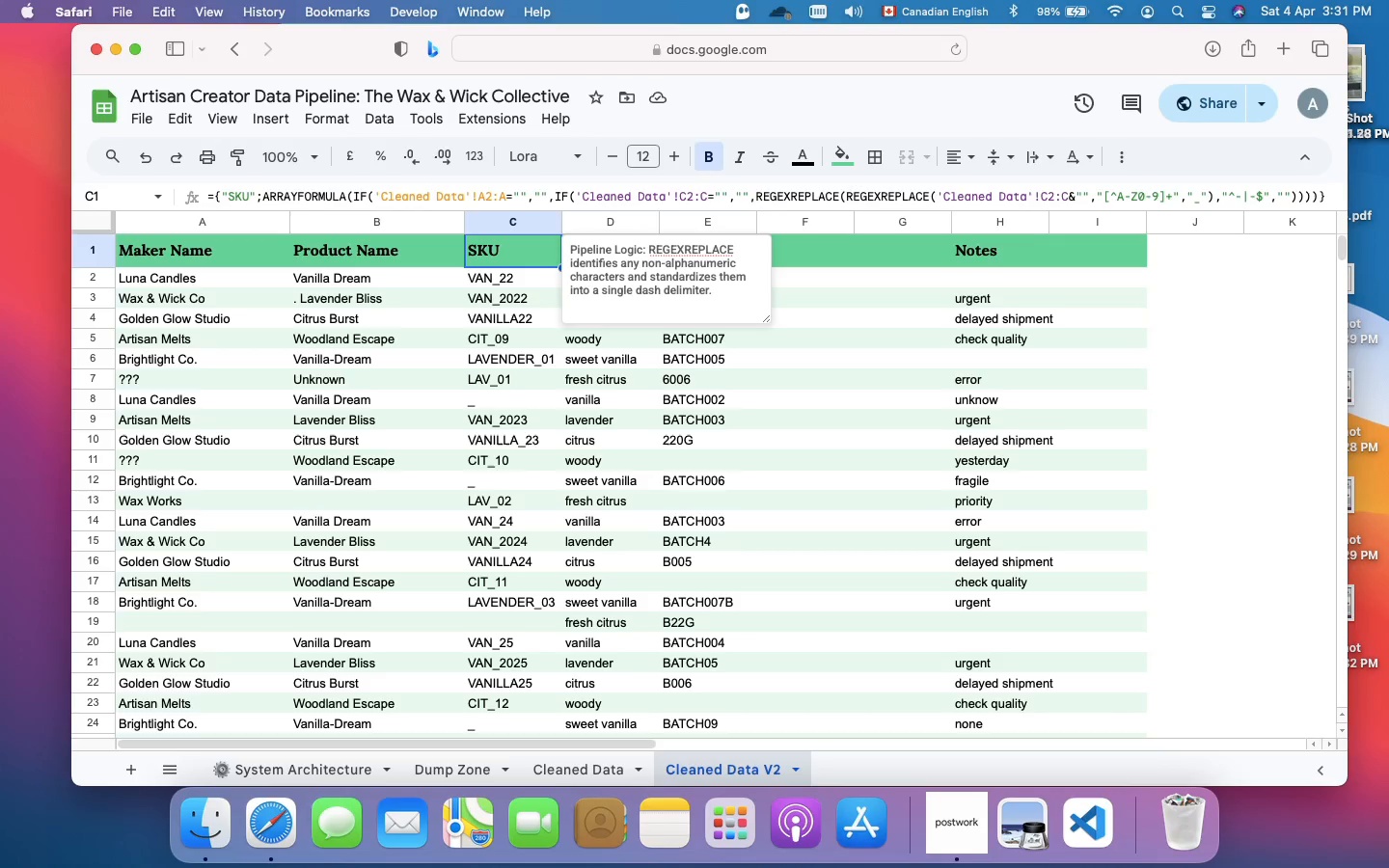 
wait(14.97)
 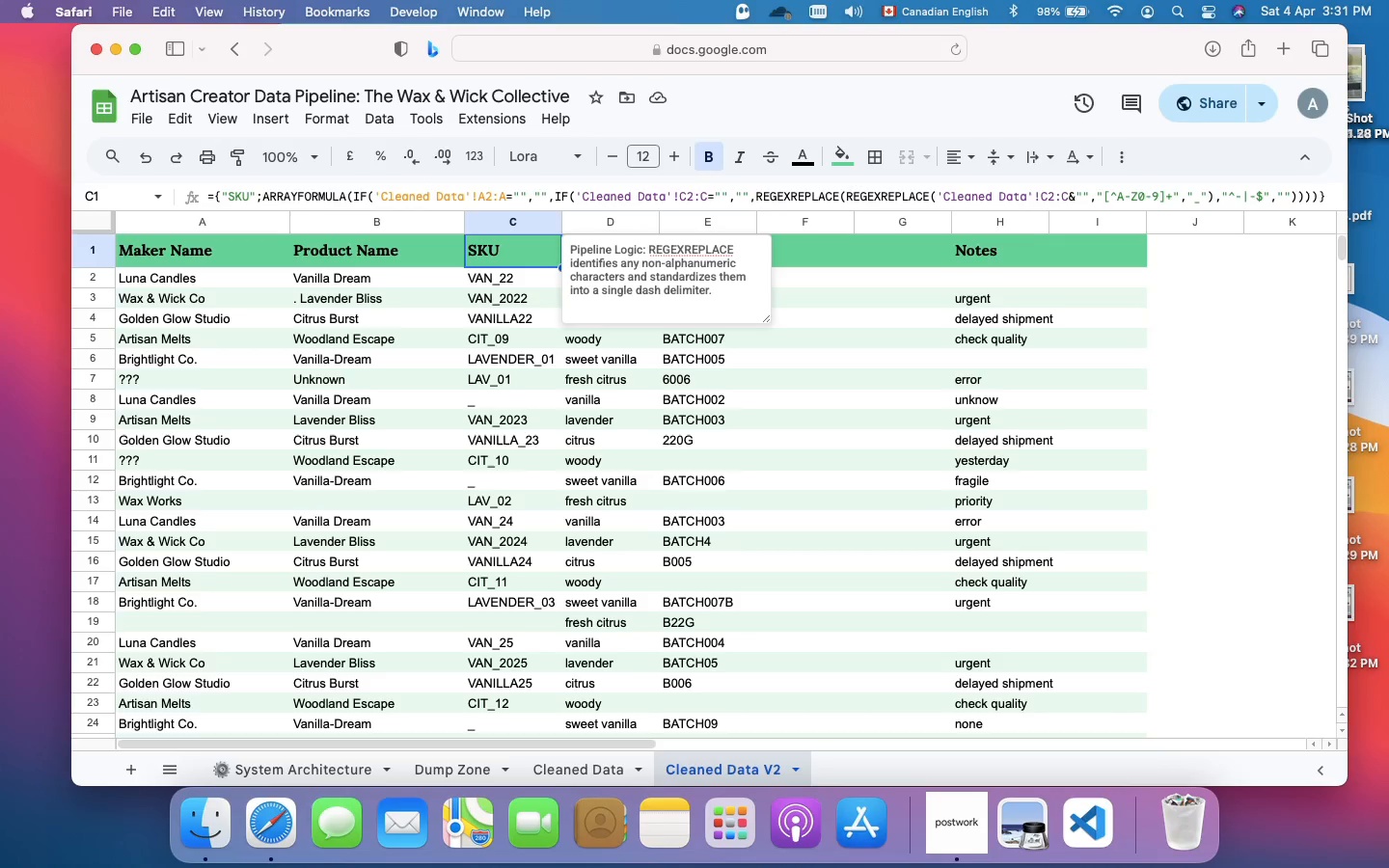 
left_click([742, 498])
 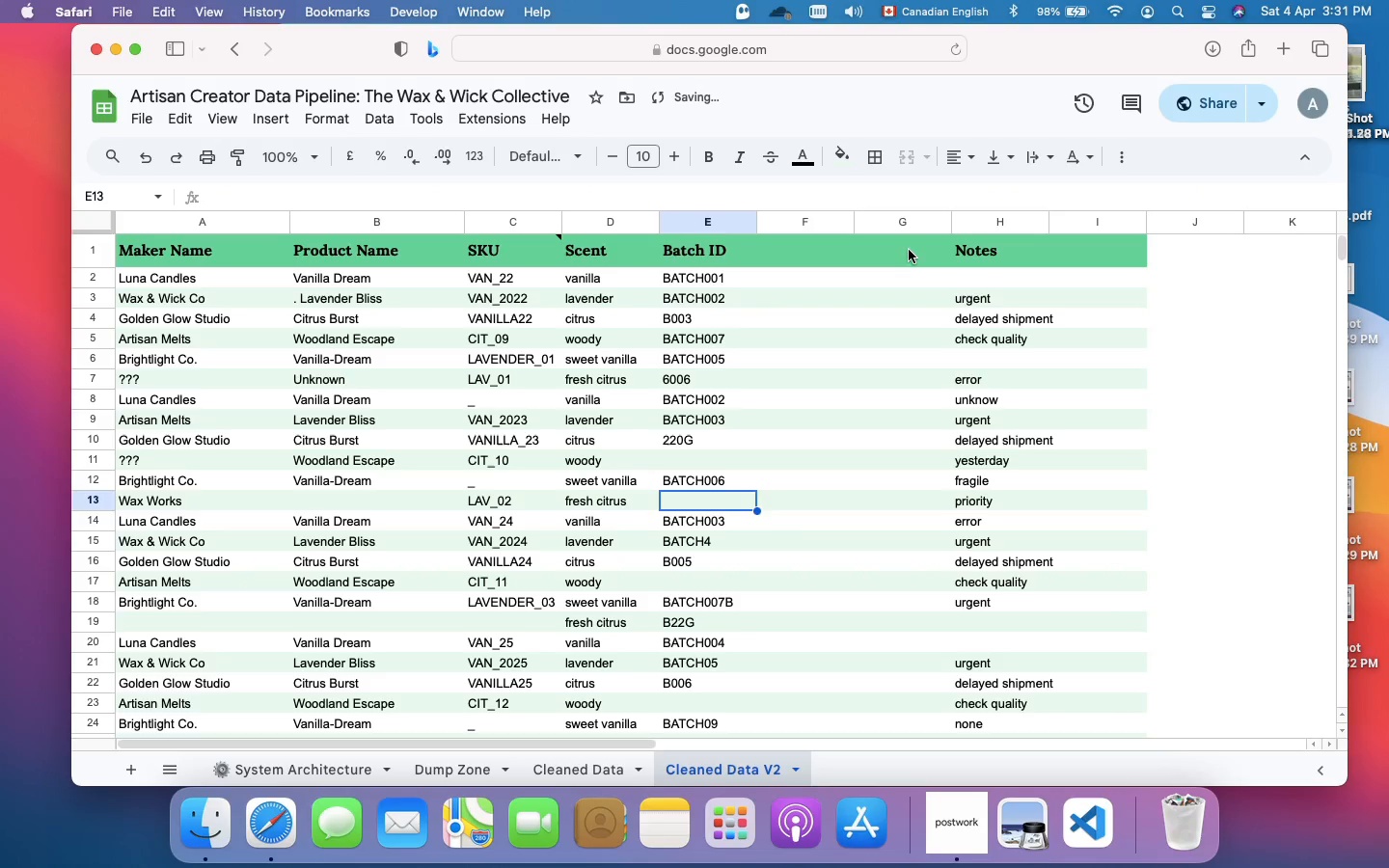 
left_click([914, 248])
 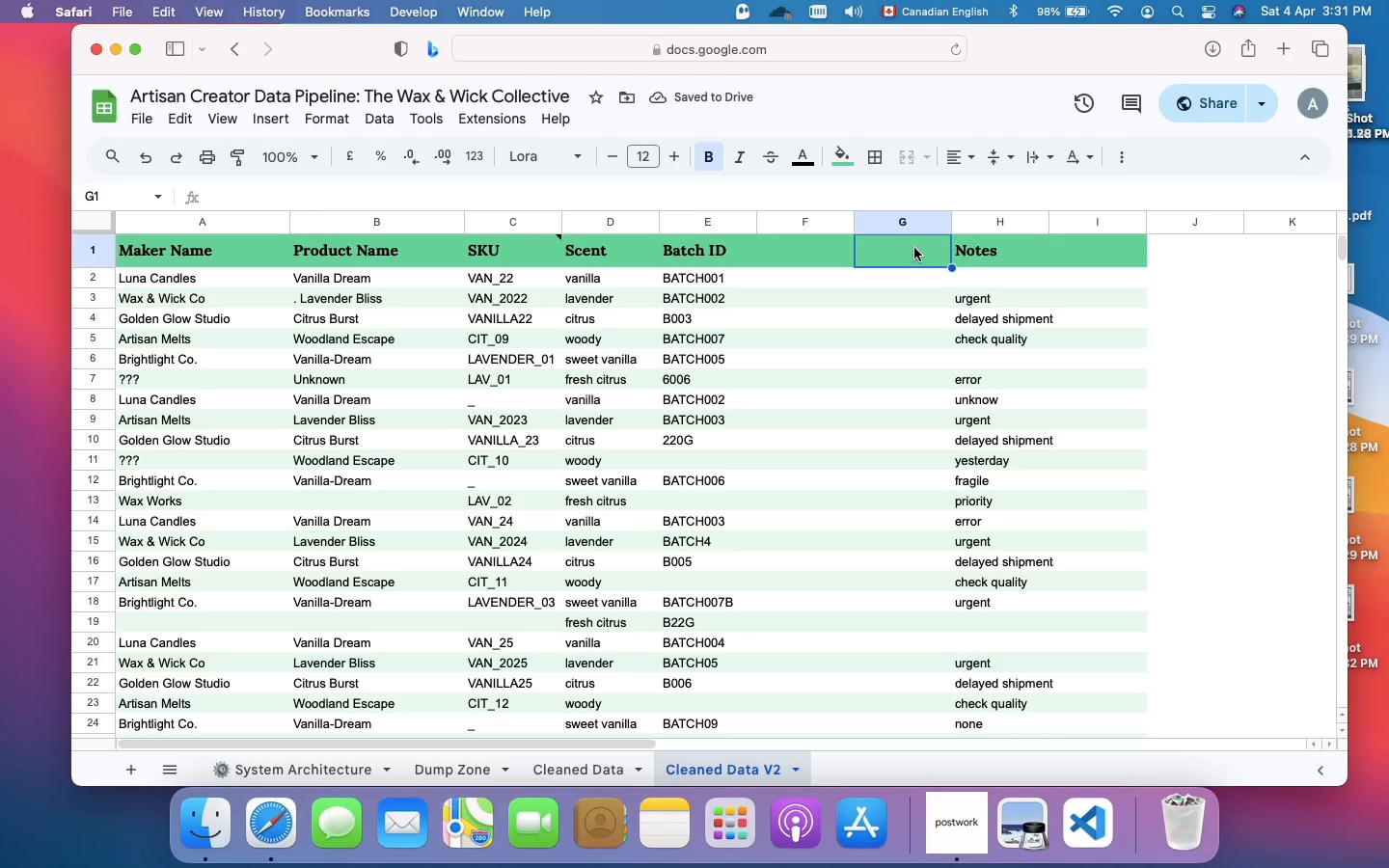 
right_click([914, 248])
 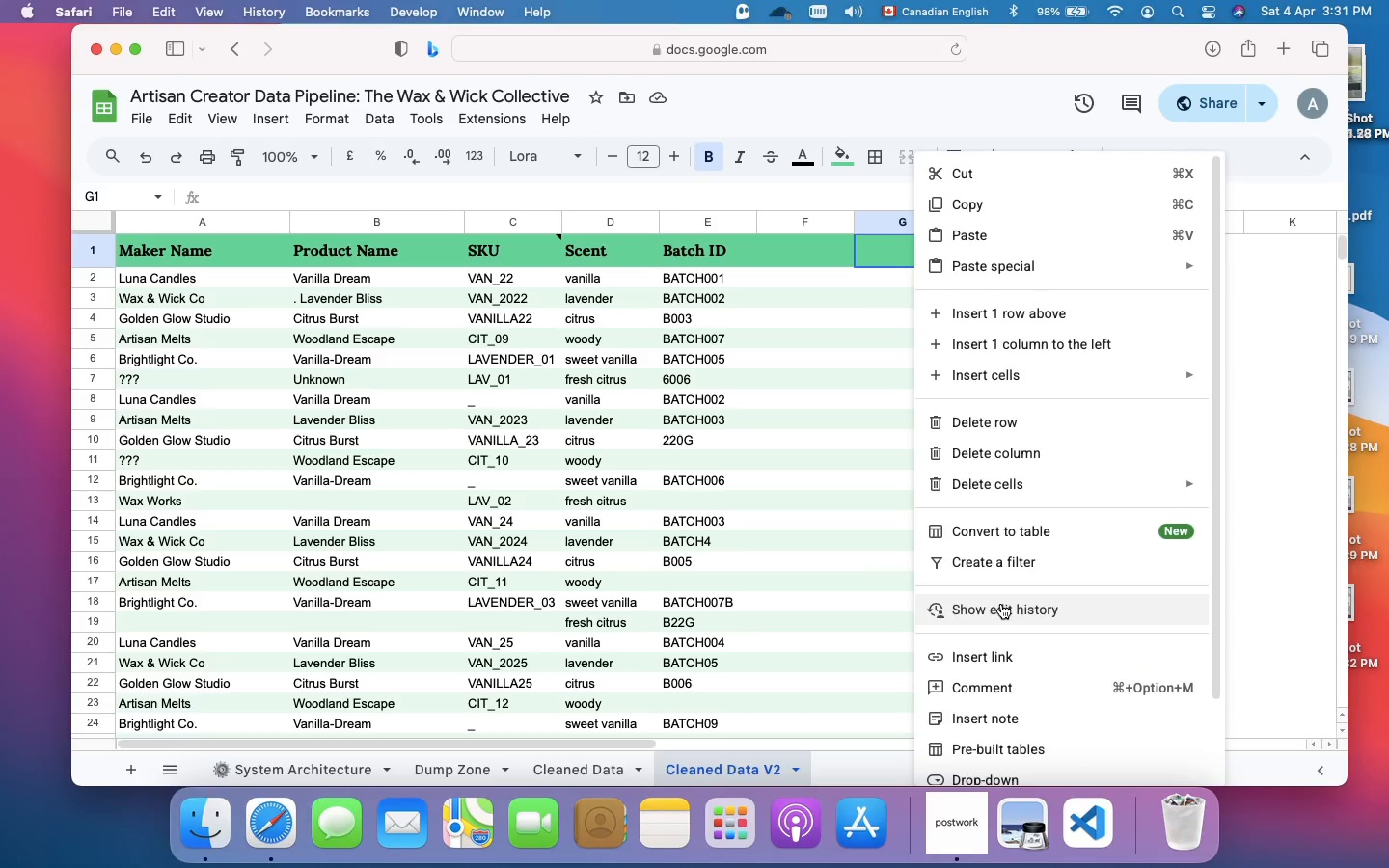 
left_click([998, 717])
 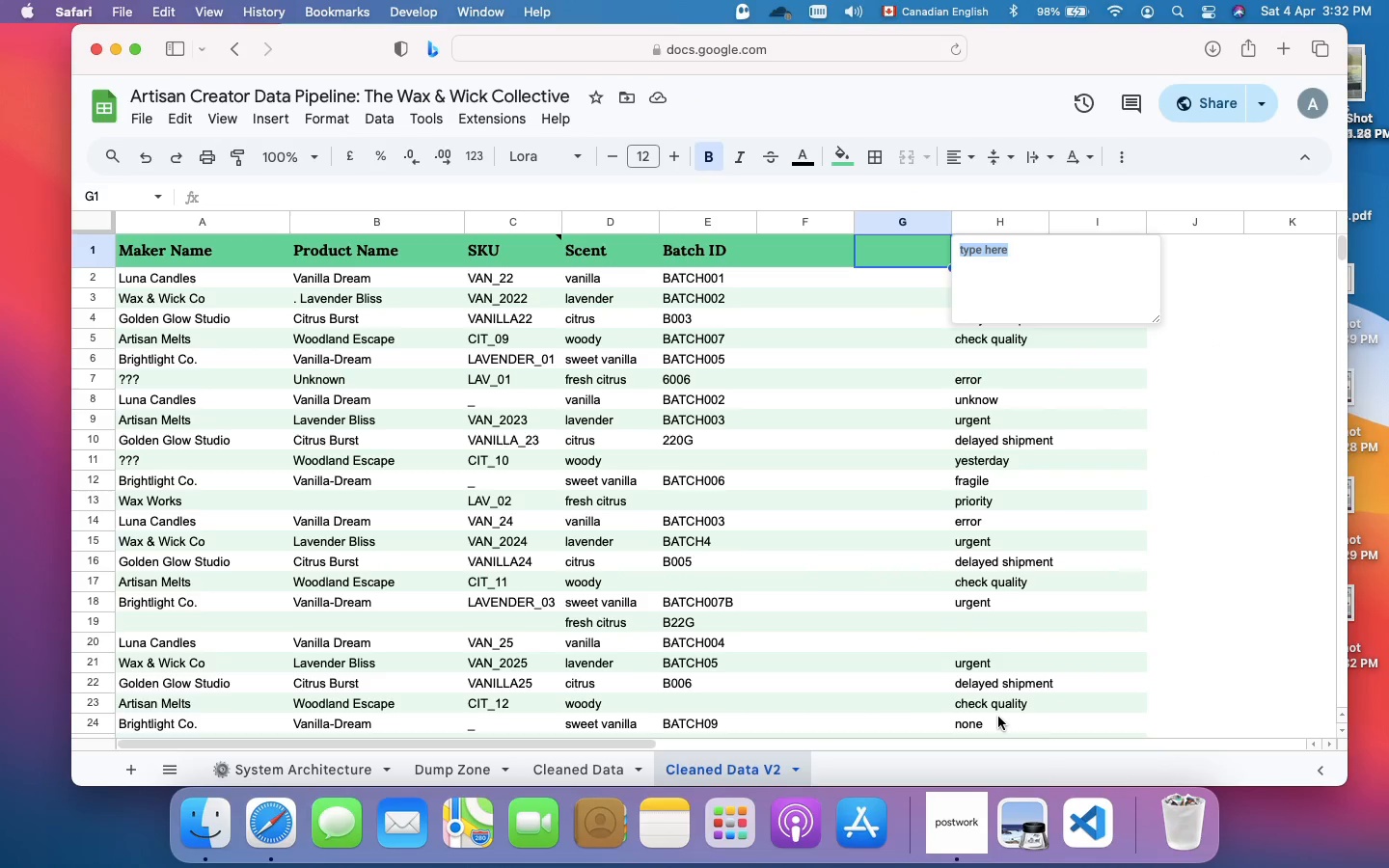 
type(Pipeline Logic: )
 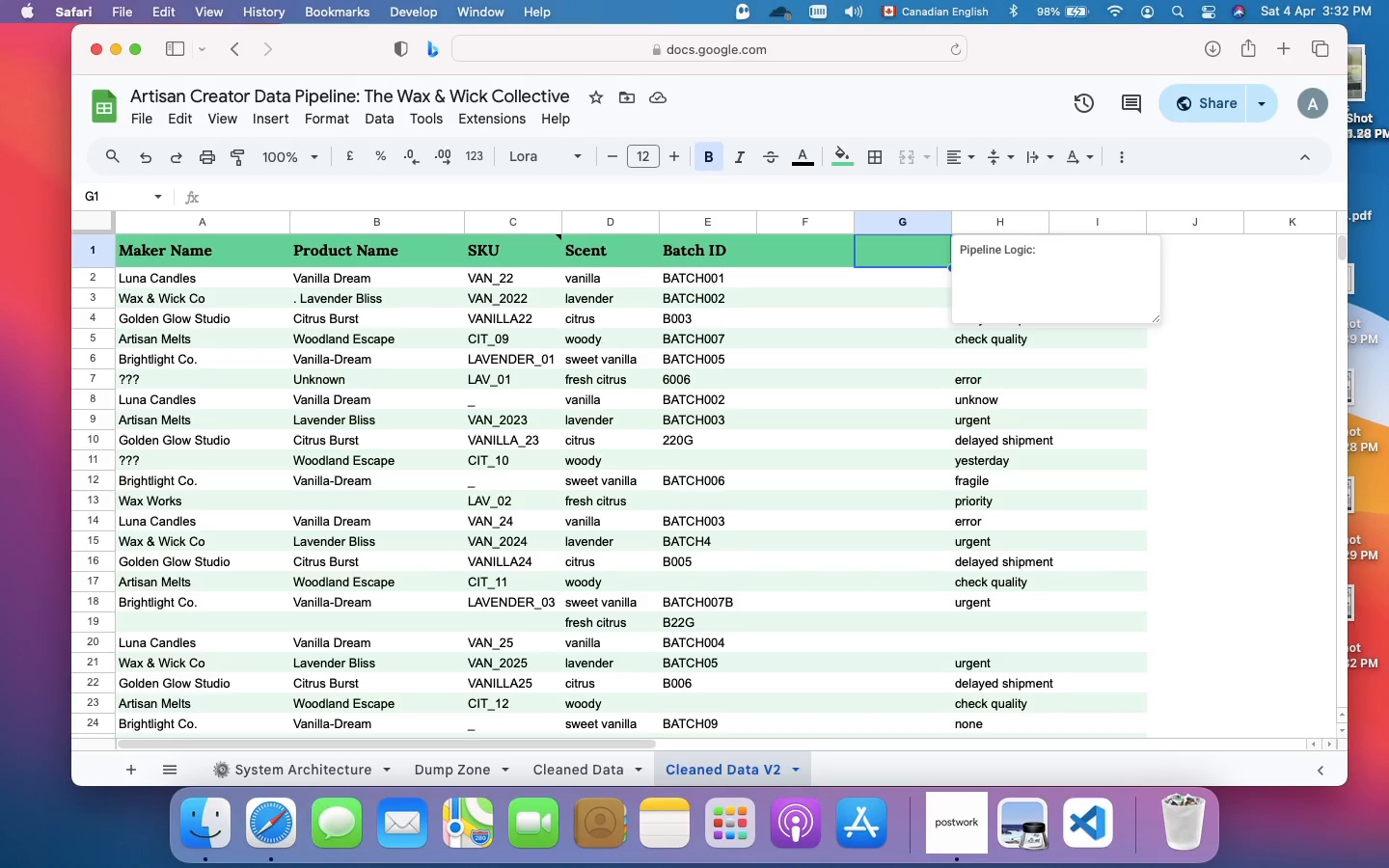 
type(Forces the exy)
key(Backspace)
type(tracted )
 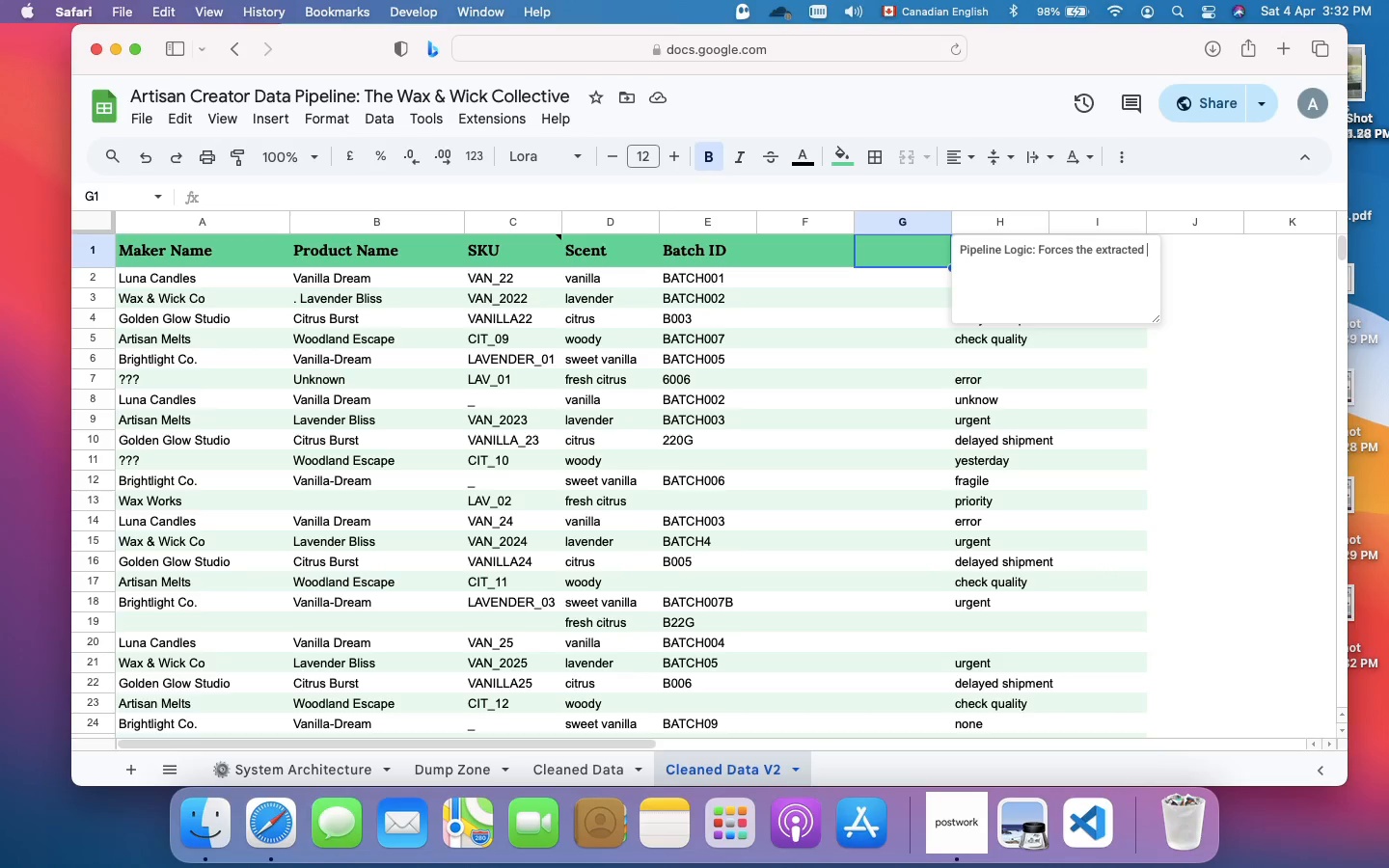 
type(string )
 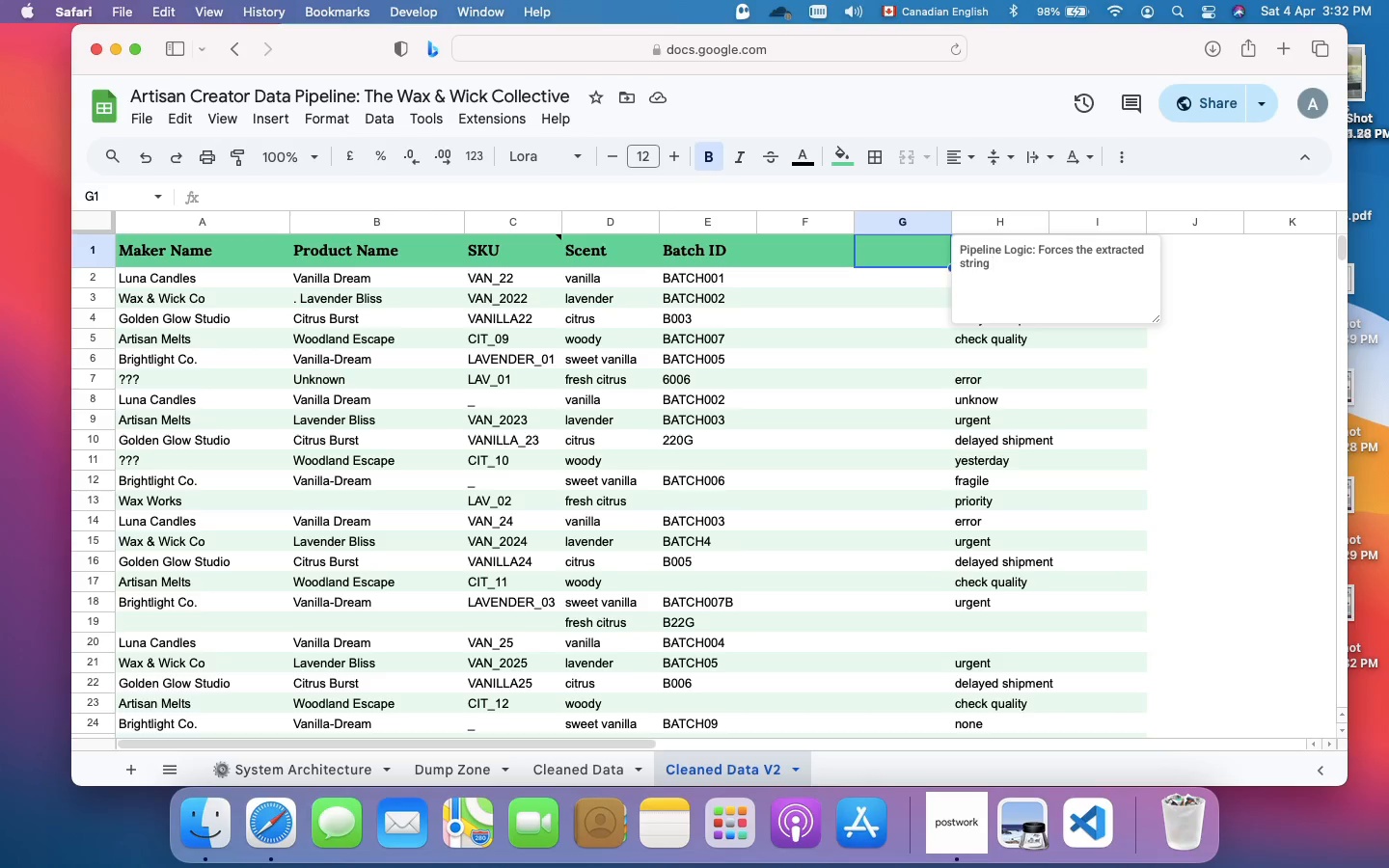 
wait(18.89)
 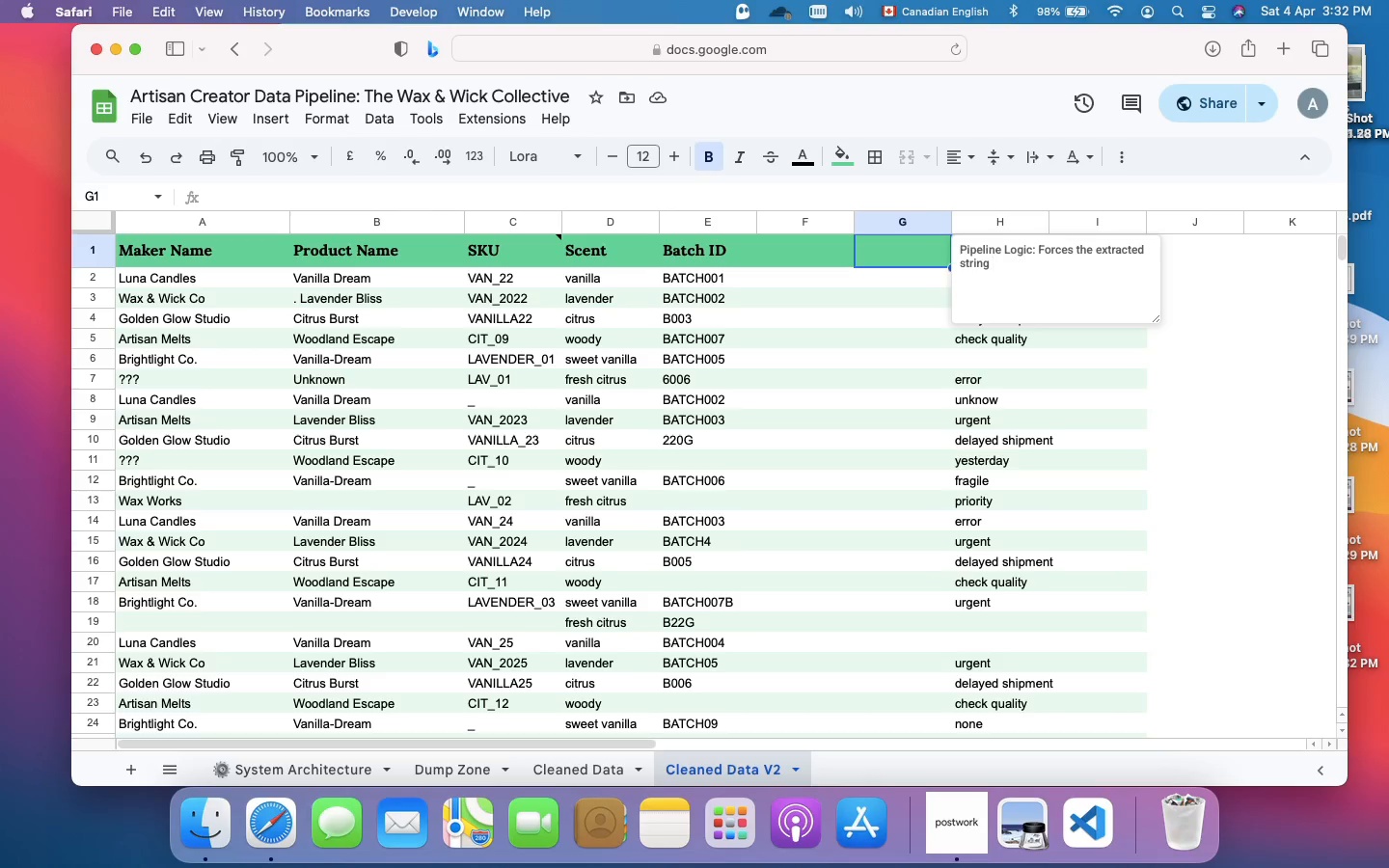 
type(into a VALUE)
 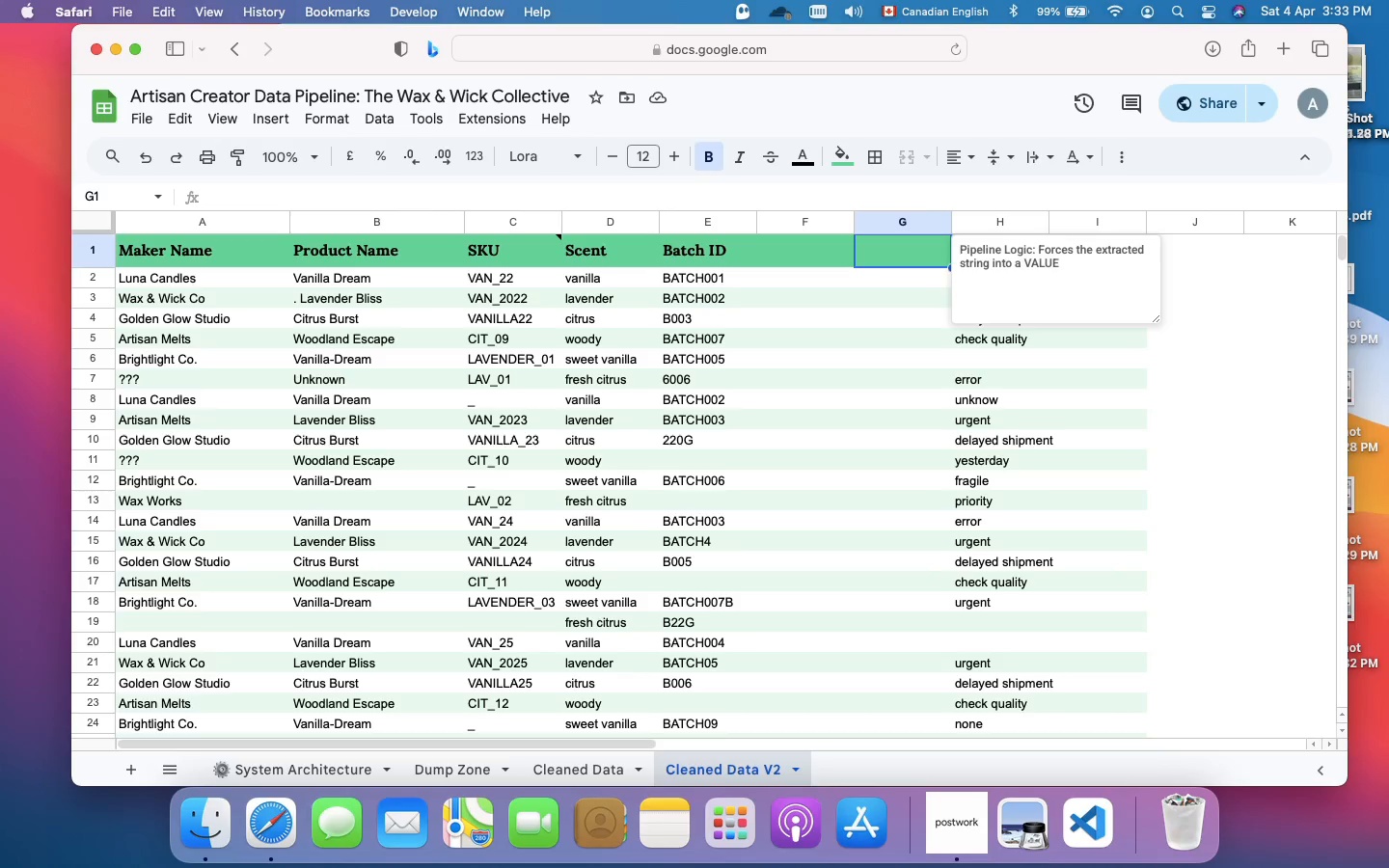 
wait(10.87)
 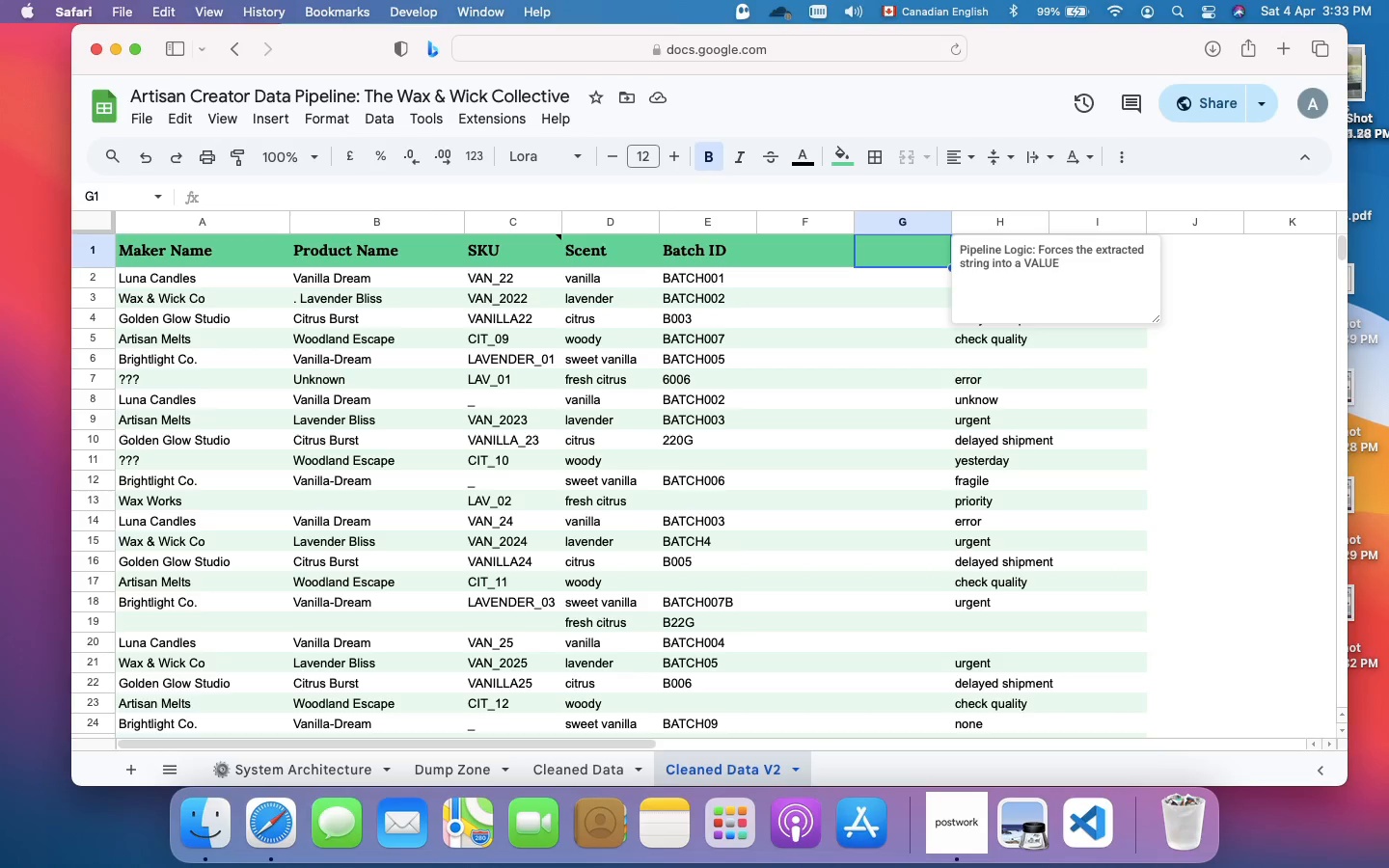 
key(Meta+A)
 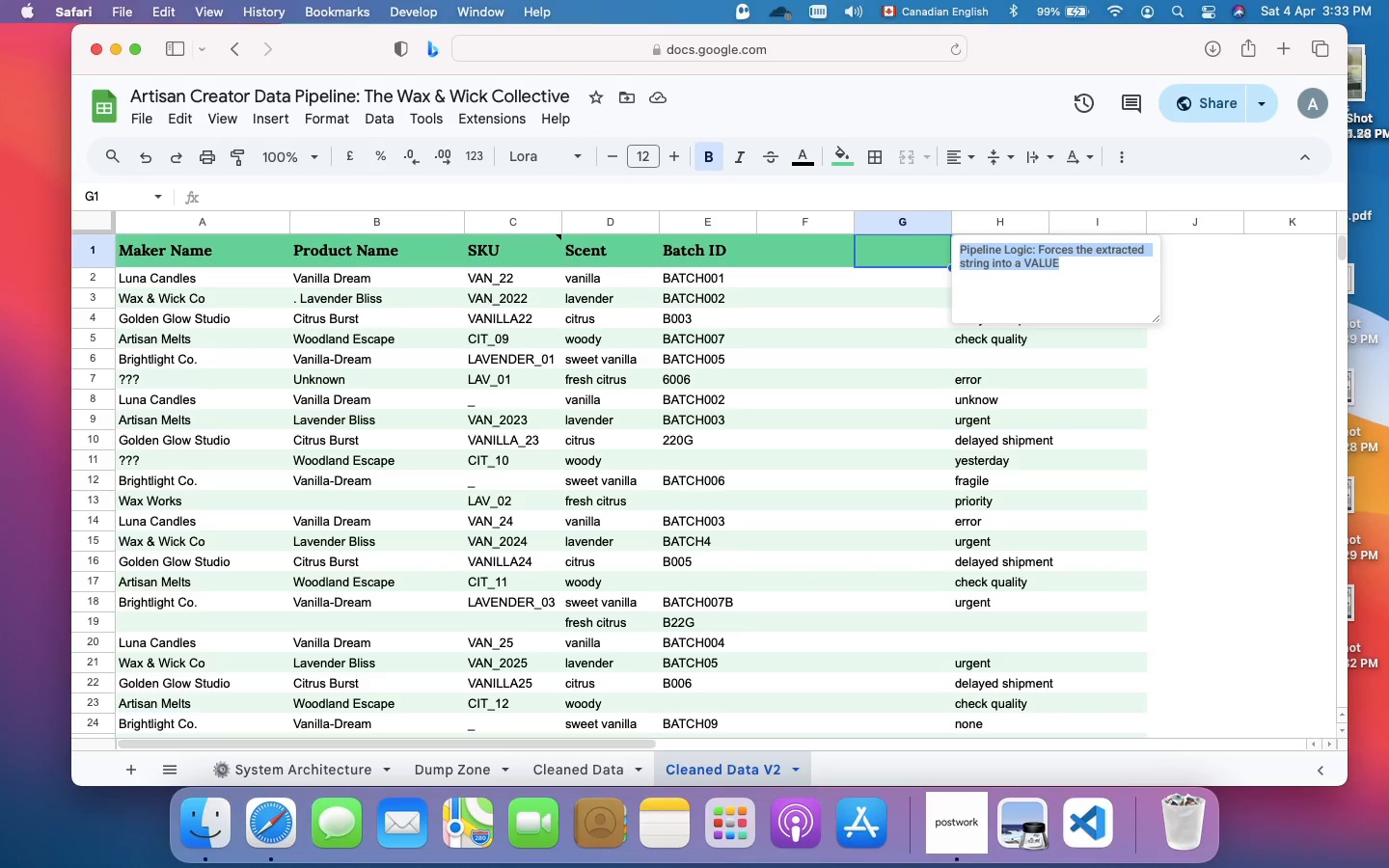 
key(Meta+X)
 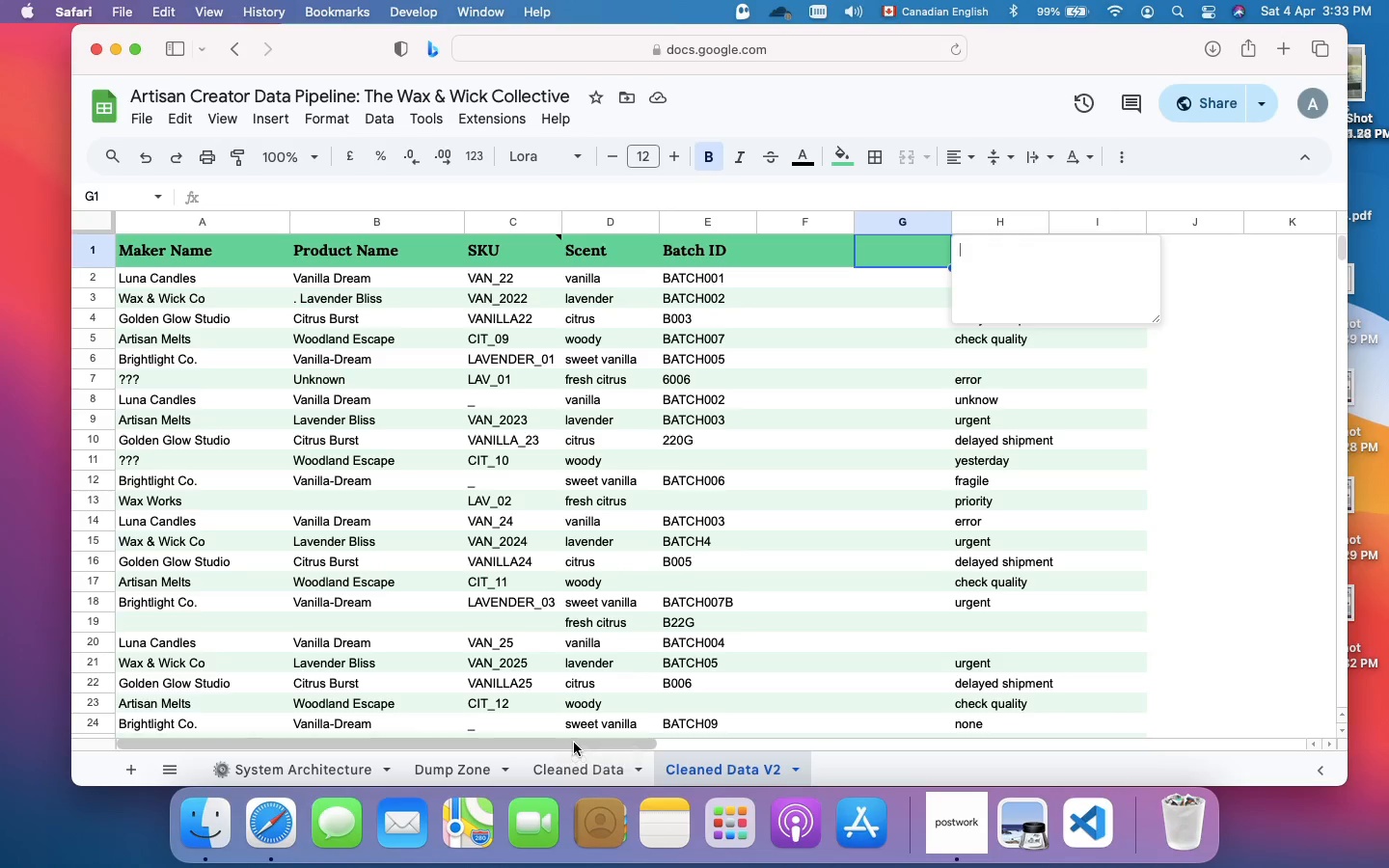 
left_click([579, 769])
 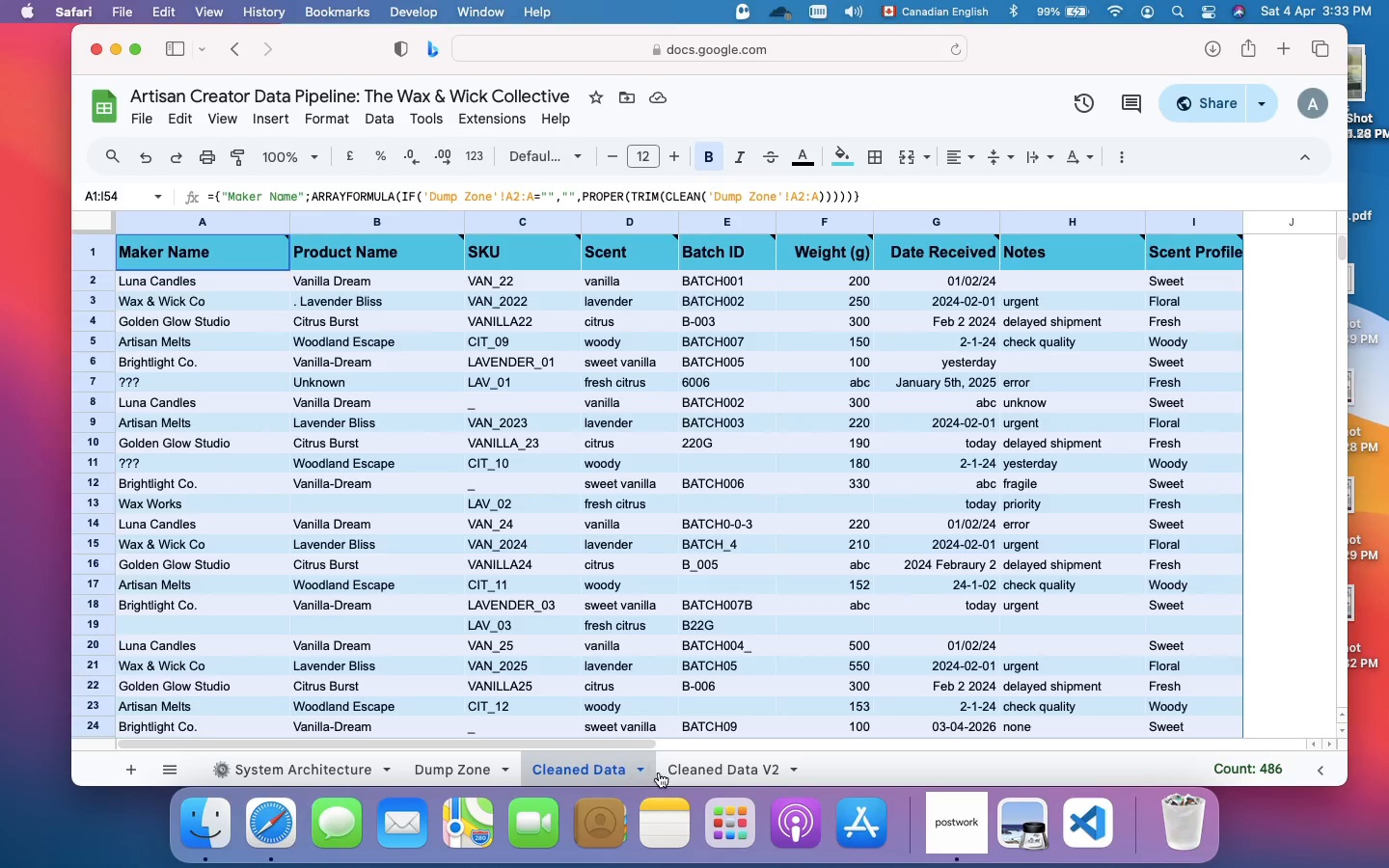 
left_click([704, 771])
 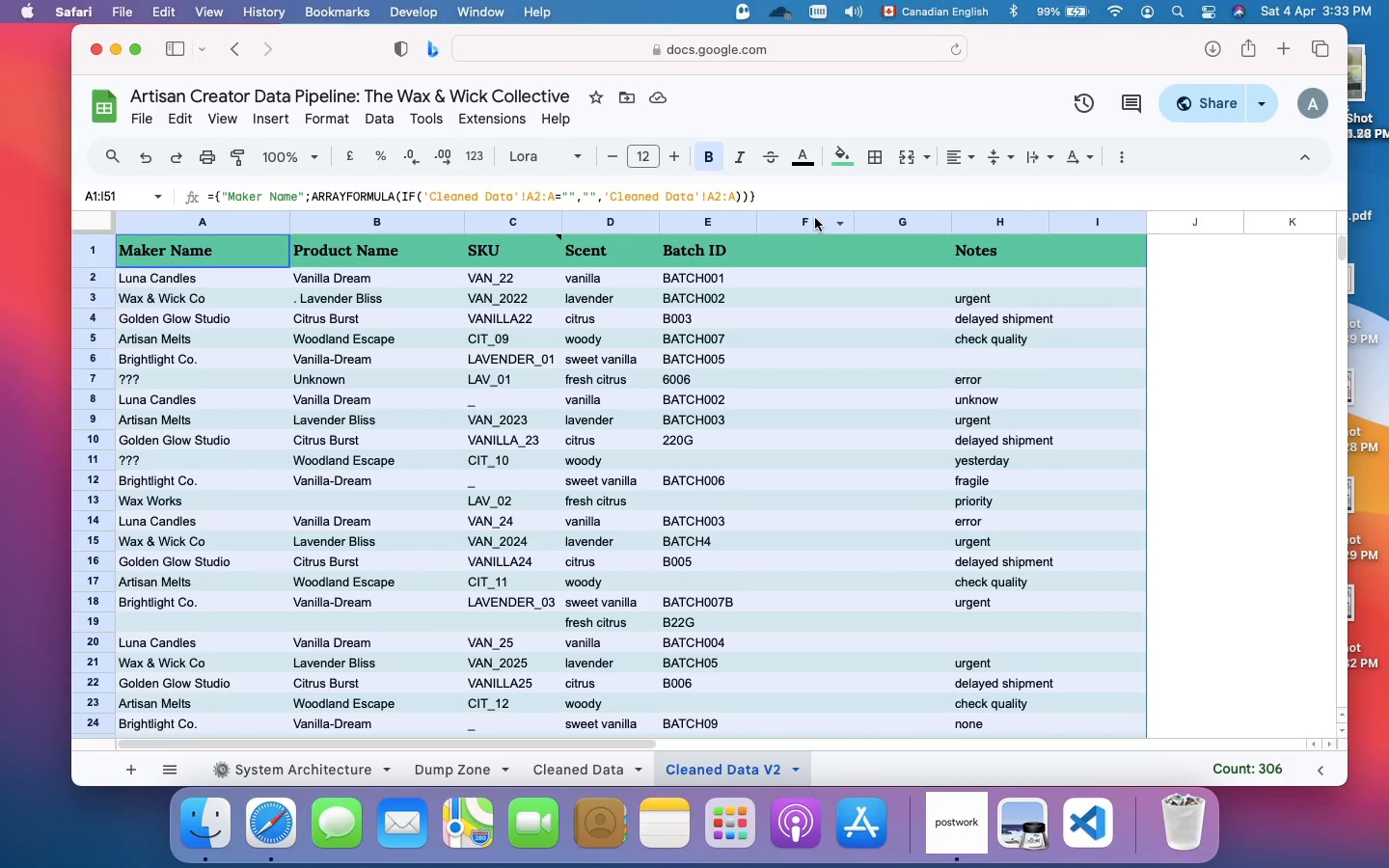 
left_click([815, 218])
 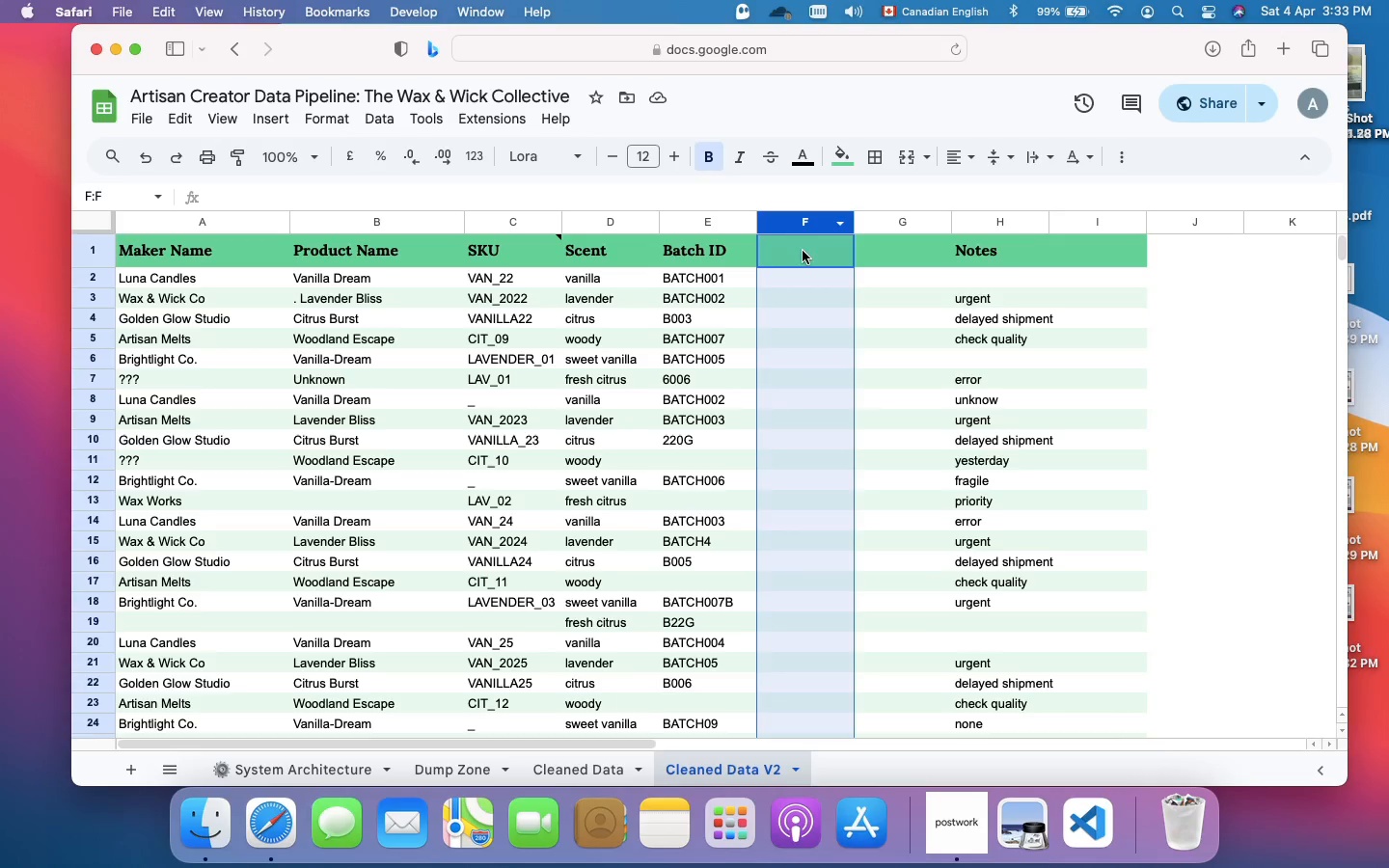 
left_click([803, 251])
 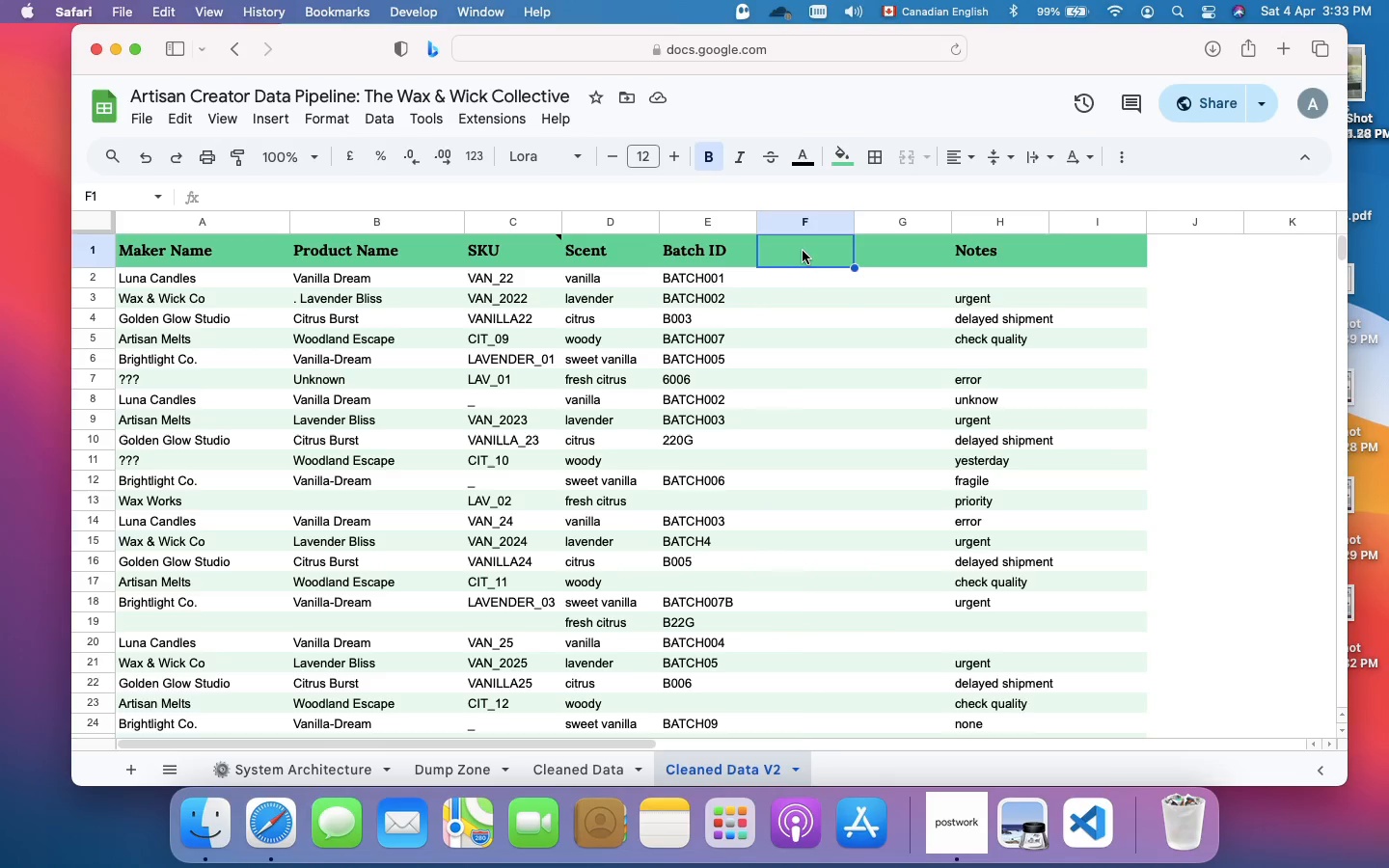 
right_click([803, 251])
 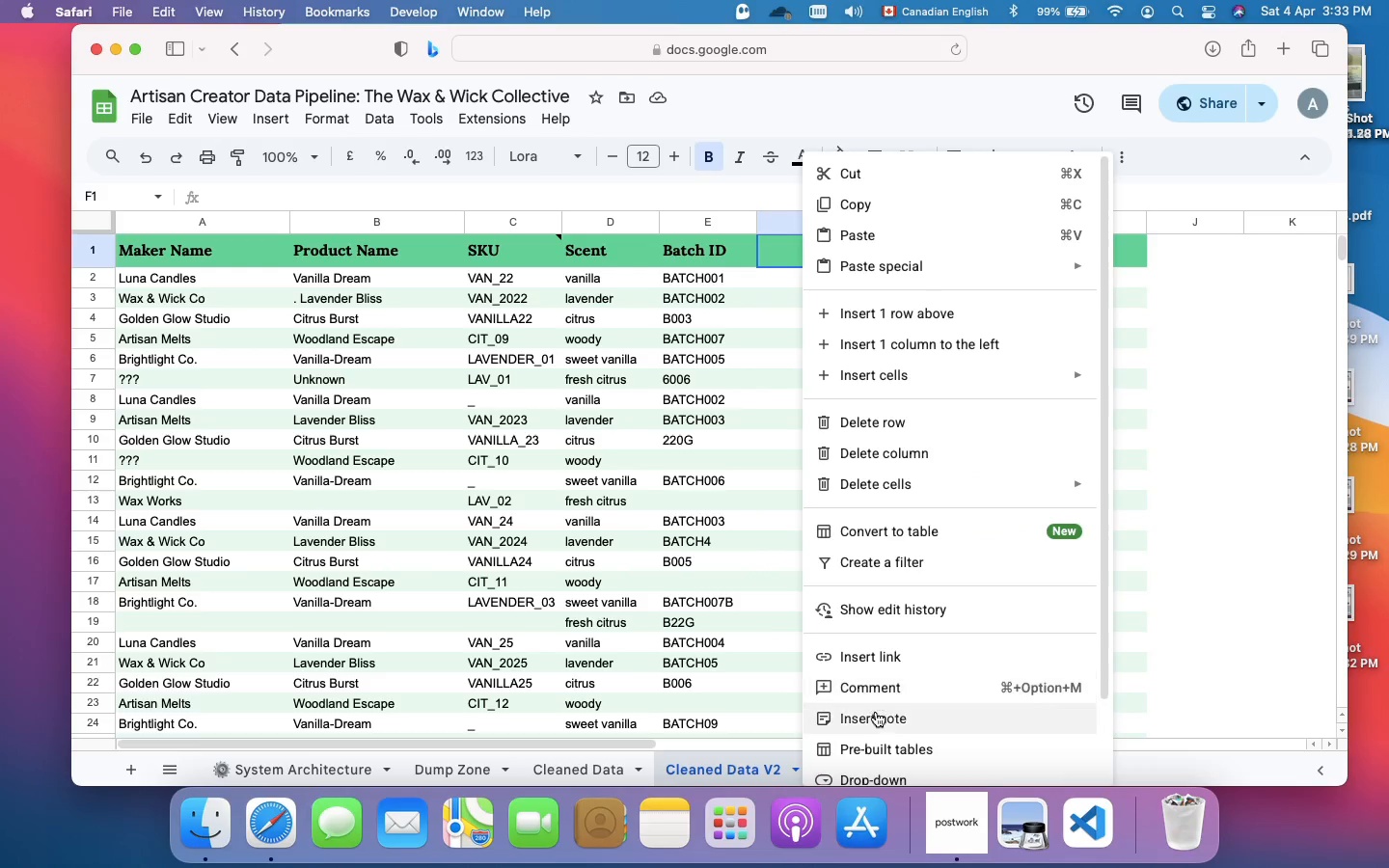 
left_click([876, 717])
 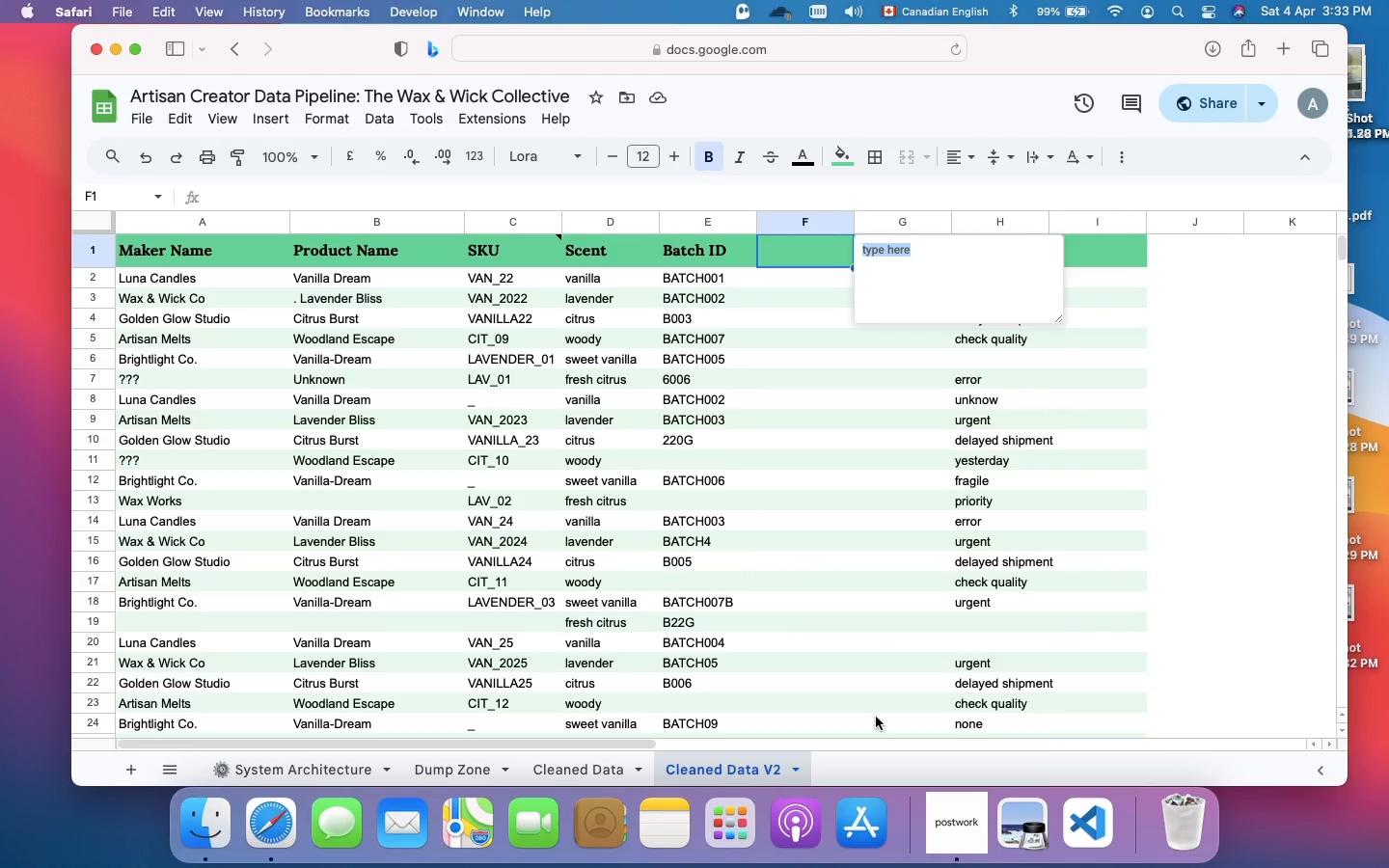 
key(Meta+V)
 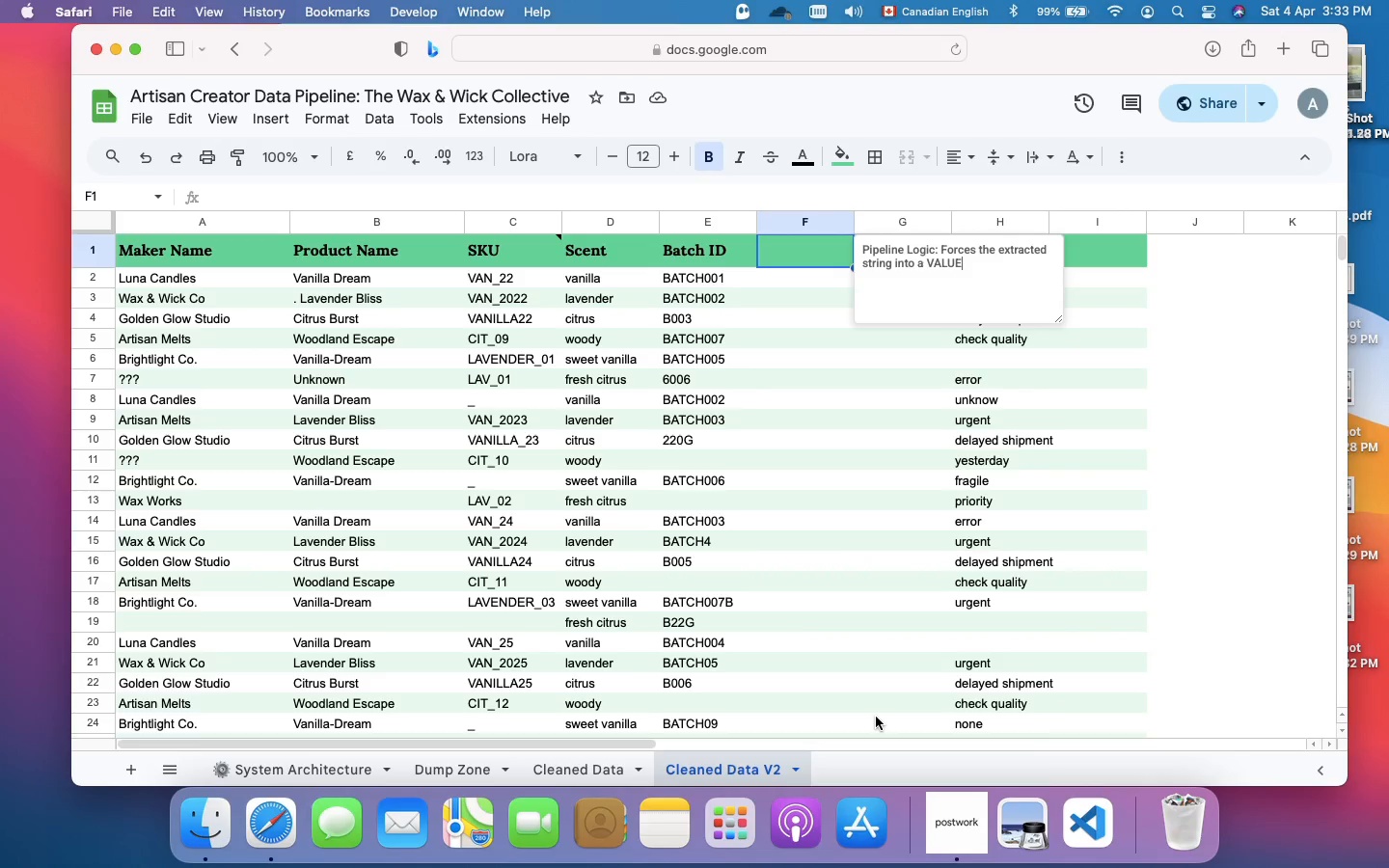 
wait(8.1)
 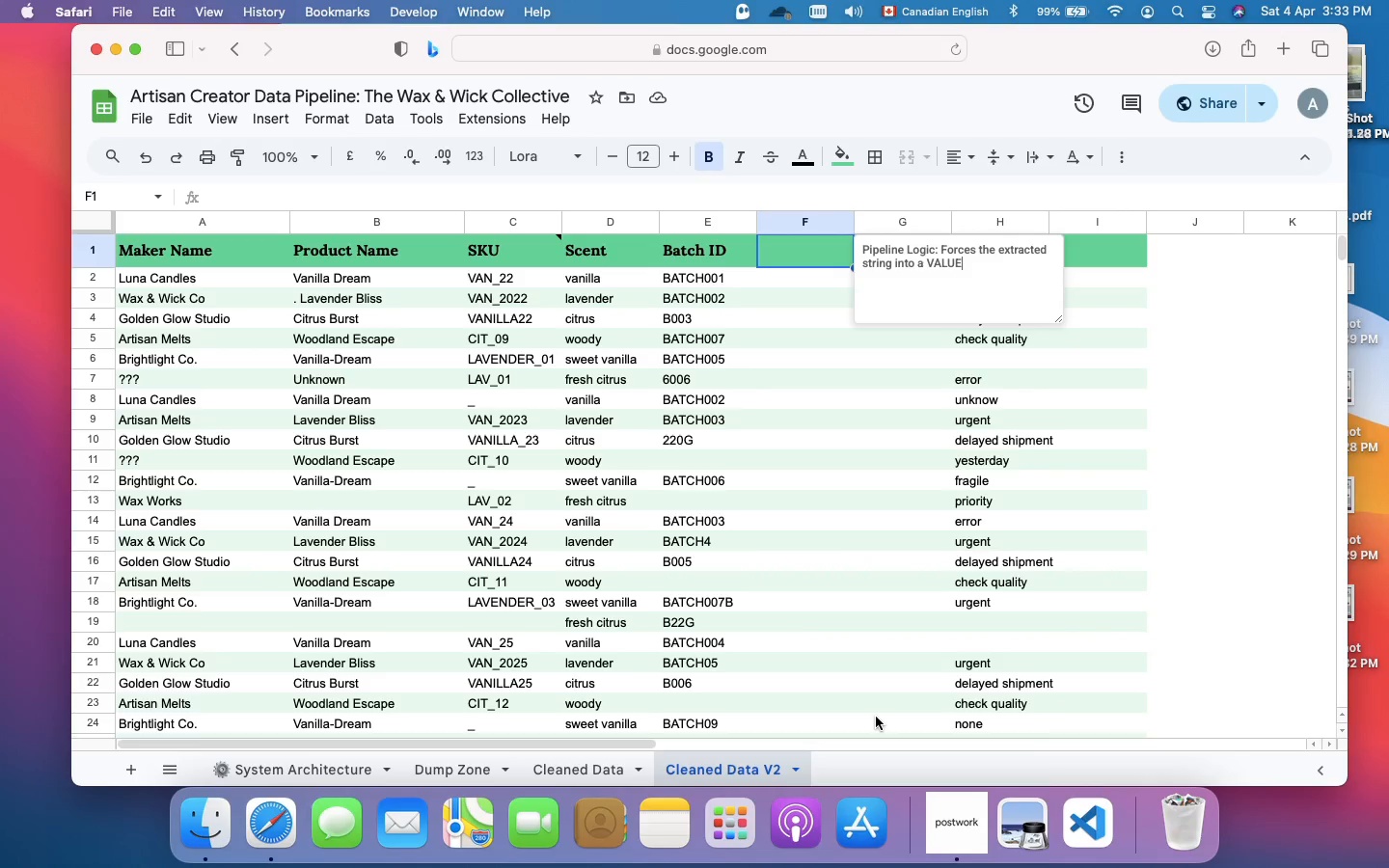 
key(Space)
 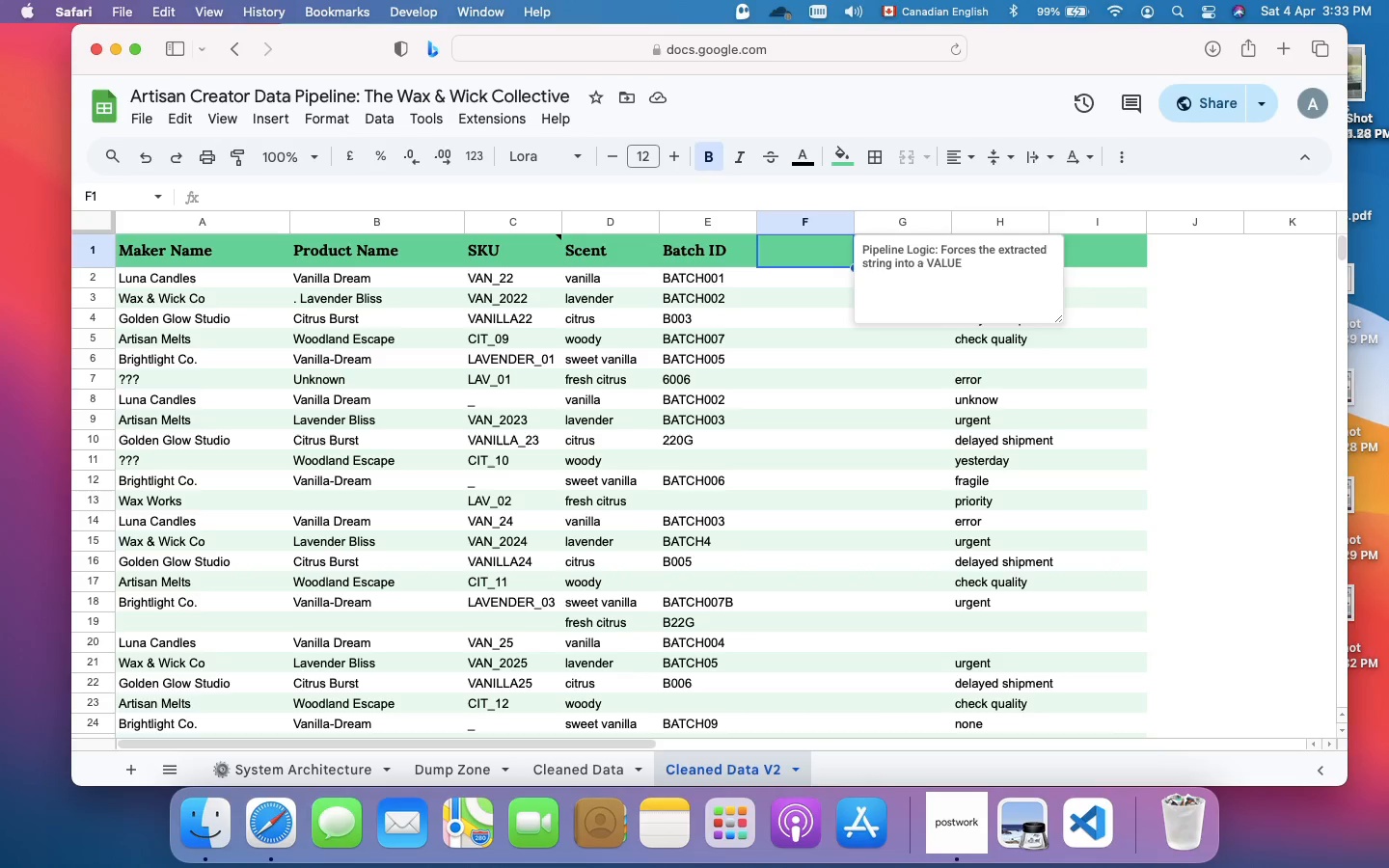 
wait(8.5)
 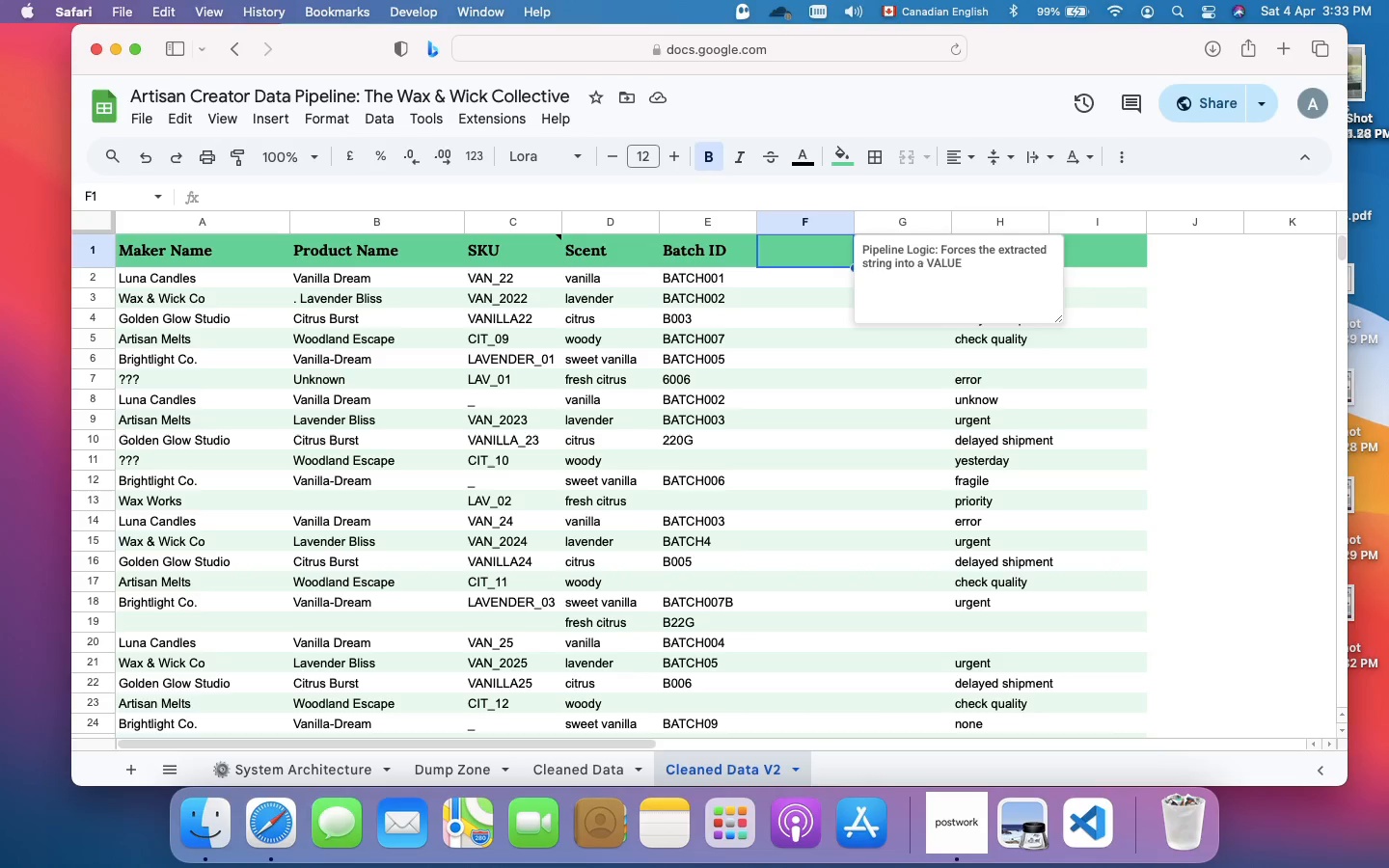 
type(TY)
key(Backspace)
key(Backspace)
type(type. IFERROR catches alphanume)
key(Backspace)
key(Backspace)
key(Backspace)
key(Backspace)
type(betical anomalies lik)
key(Backspace)
key(Backspace)
key(Backspace)
type((like "abc")
 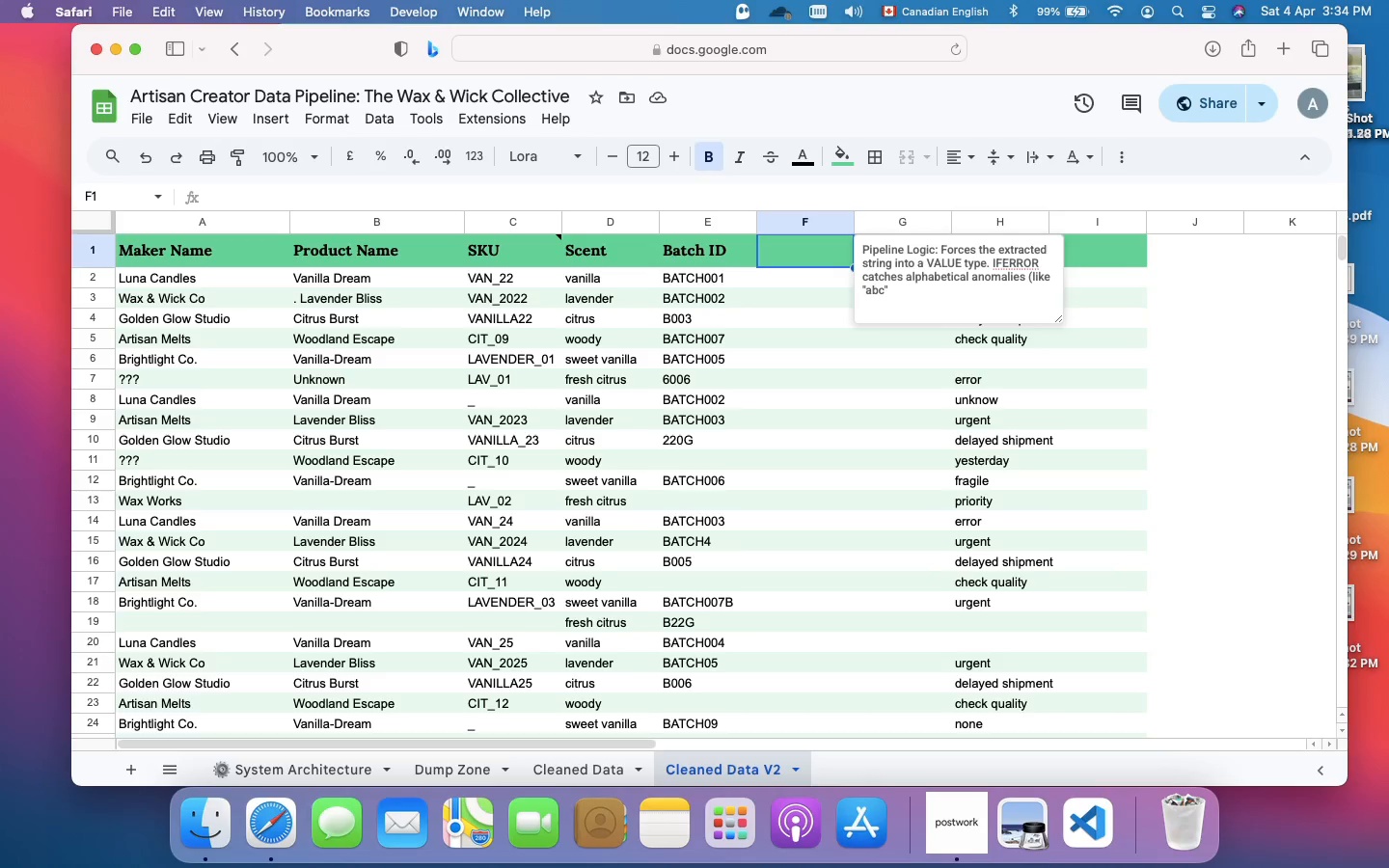 
wait(5.31)
 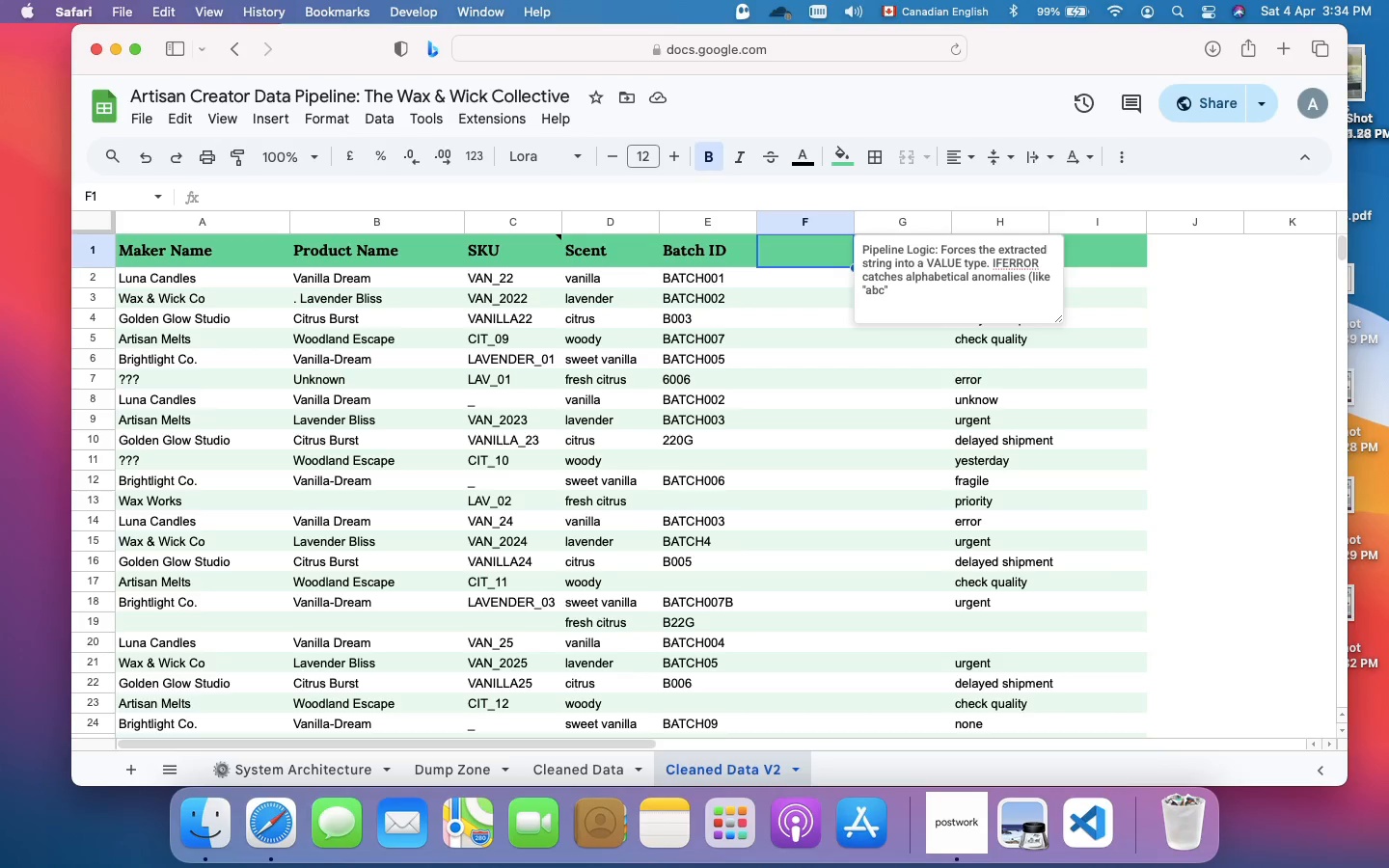 
type( and flags them for the phase 3 validations)
key(Backspace)
type(.)
 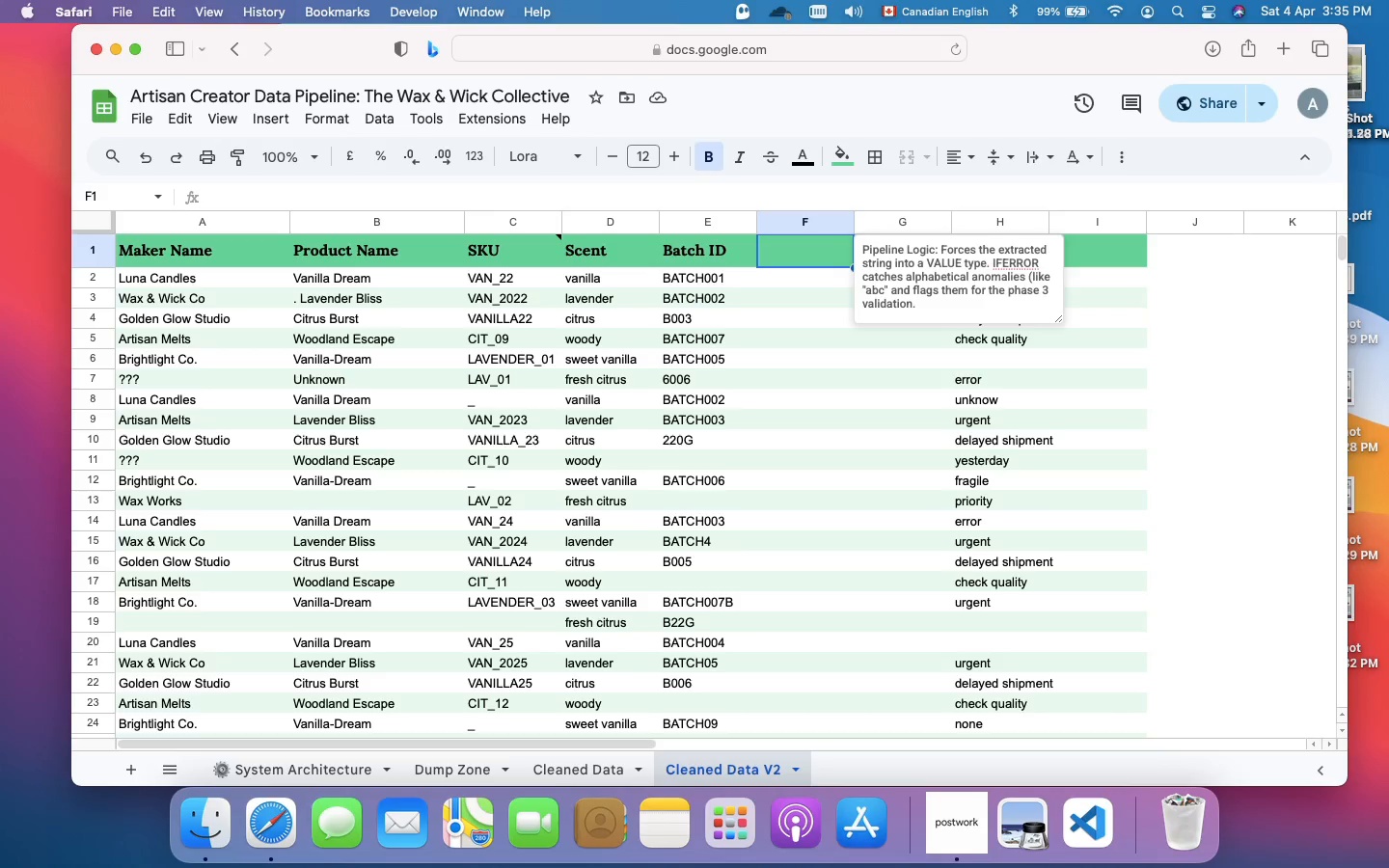 
key(Enter)
 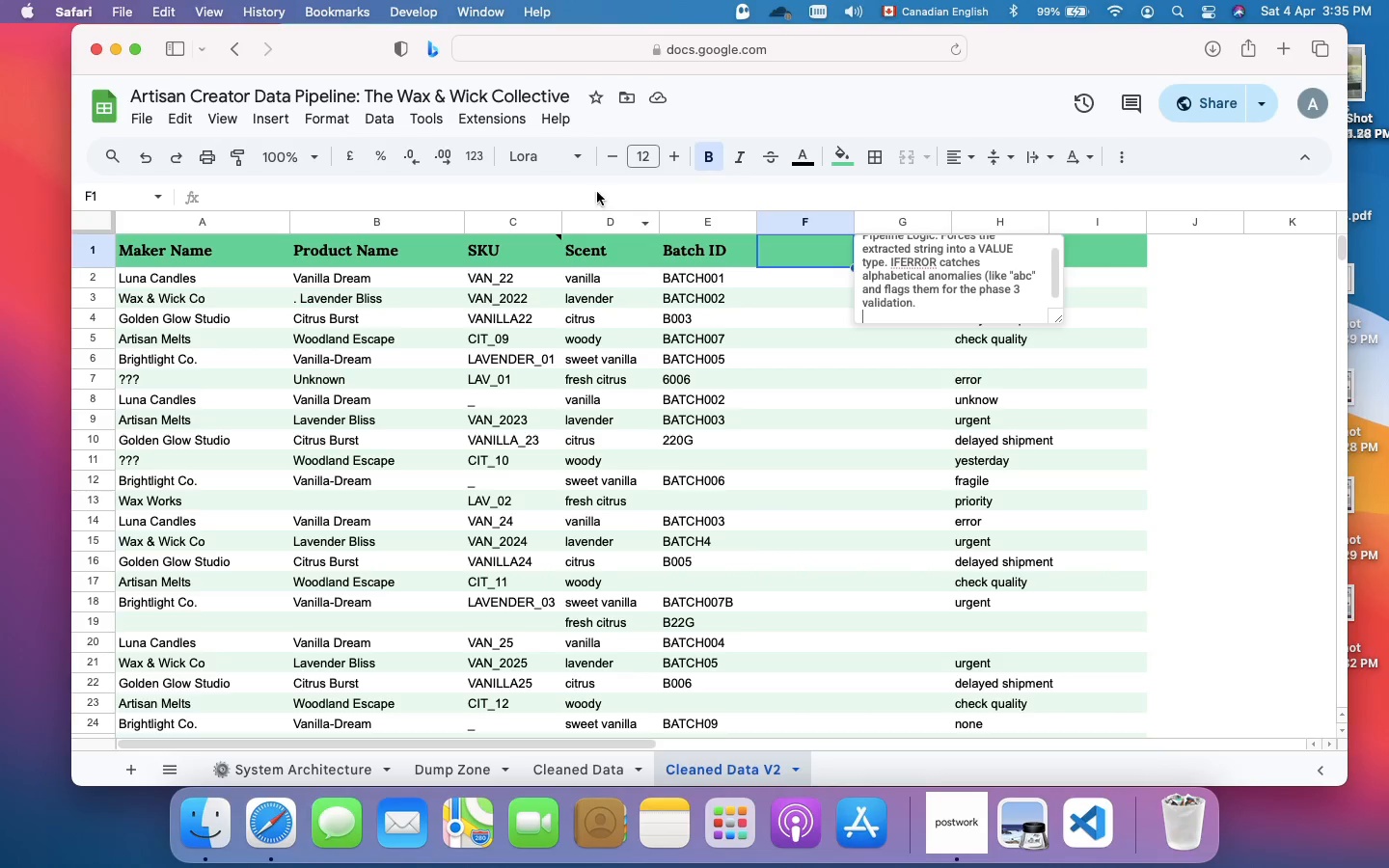 
left_click([598, 194])
 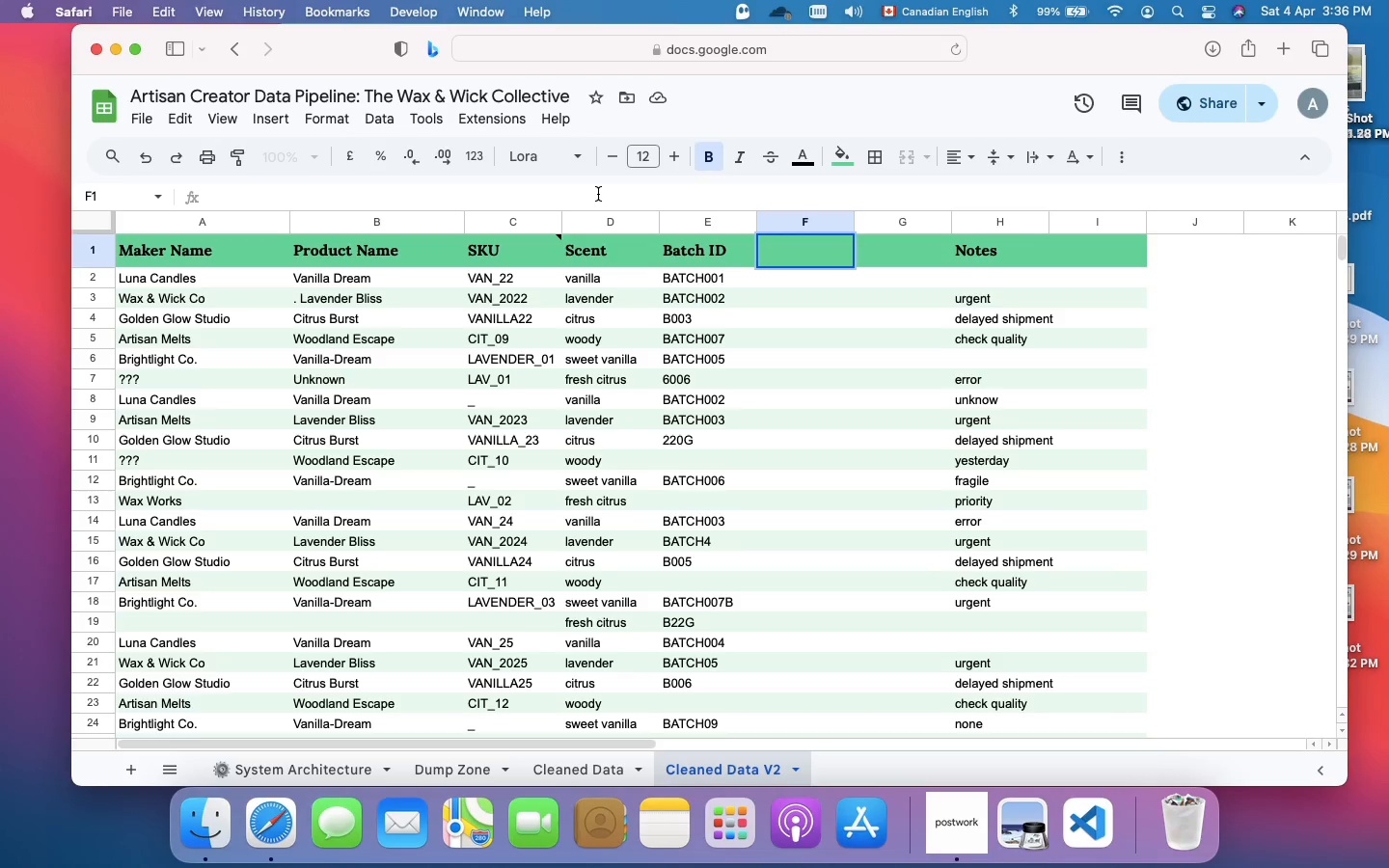 
wait(53.61)
 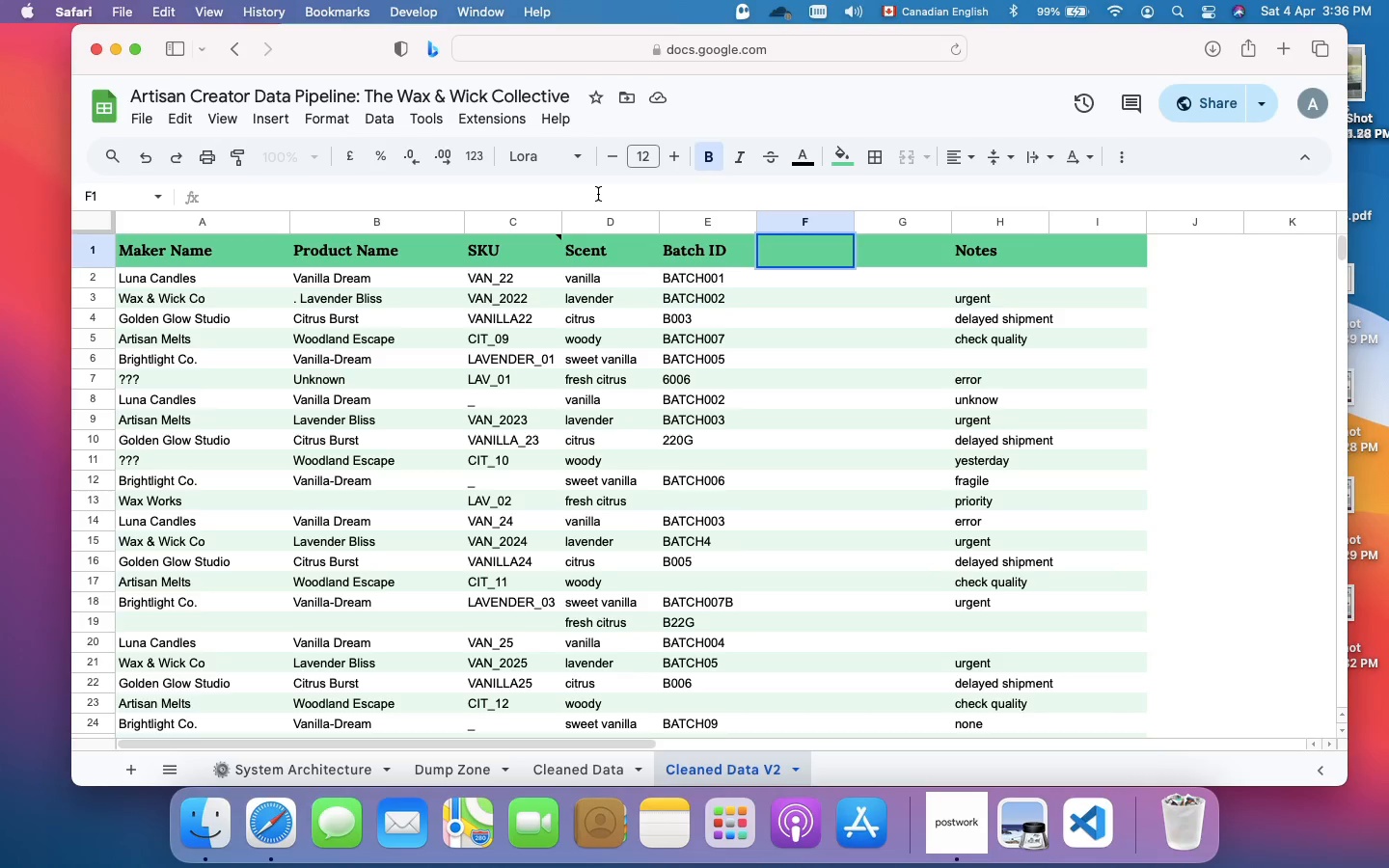 
key(Equal)
 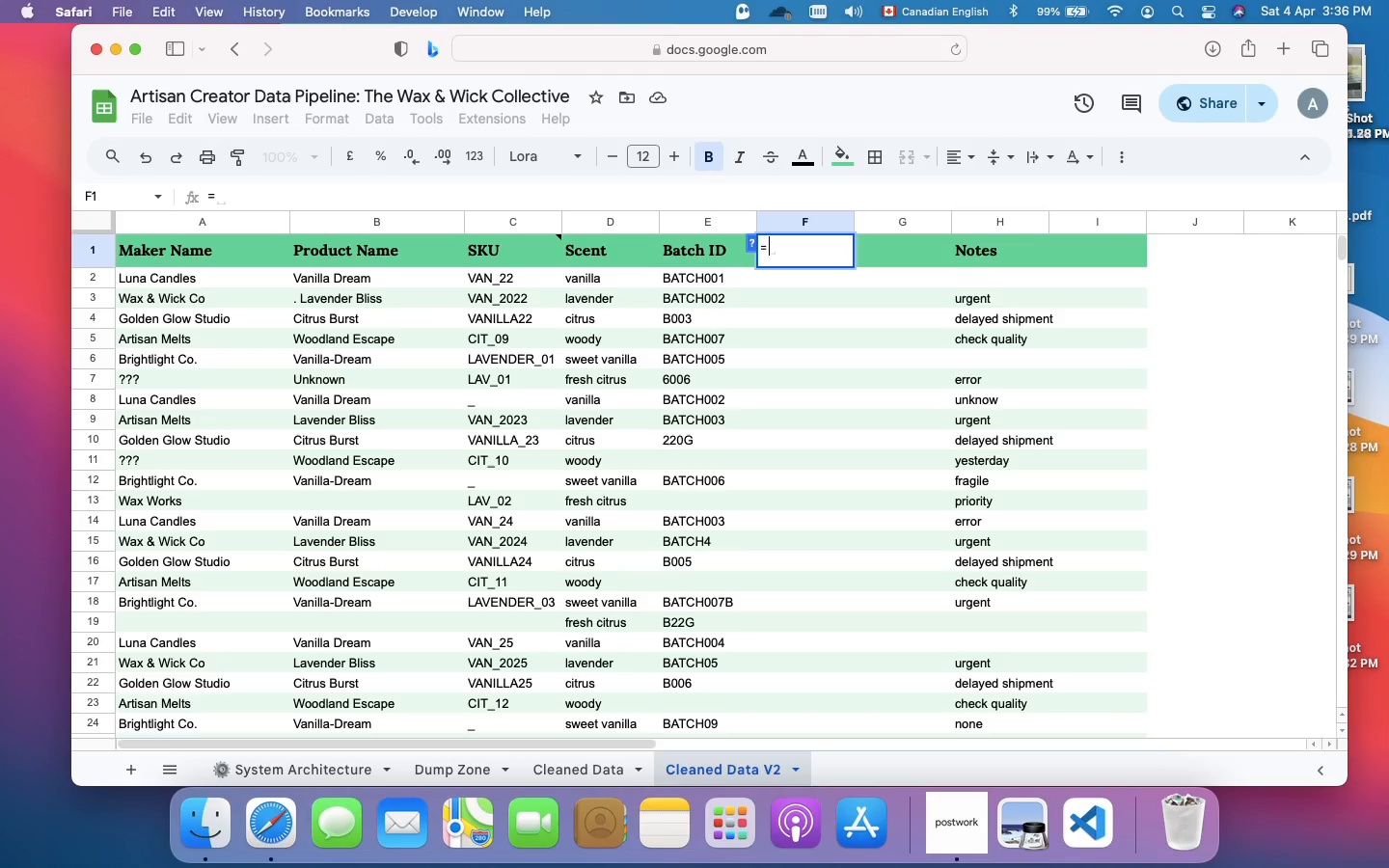 
type({"Weight (g)";)
 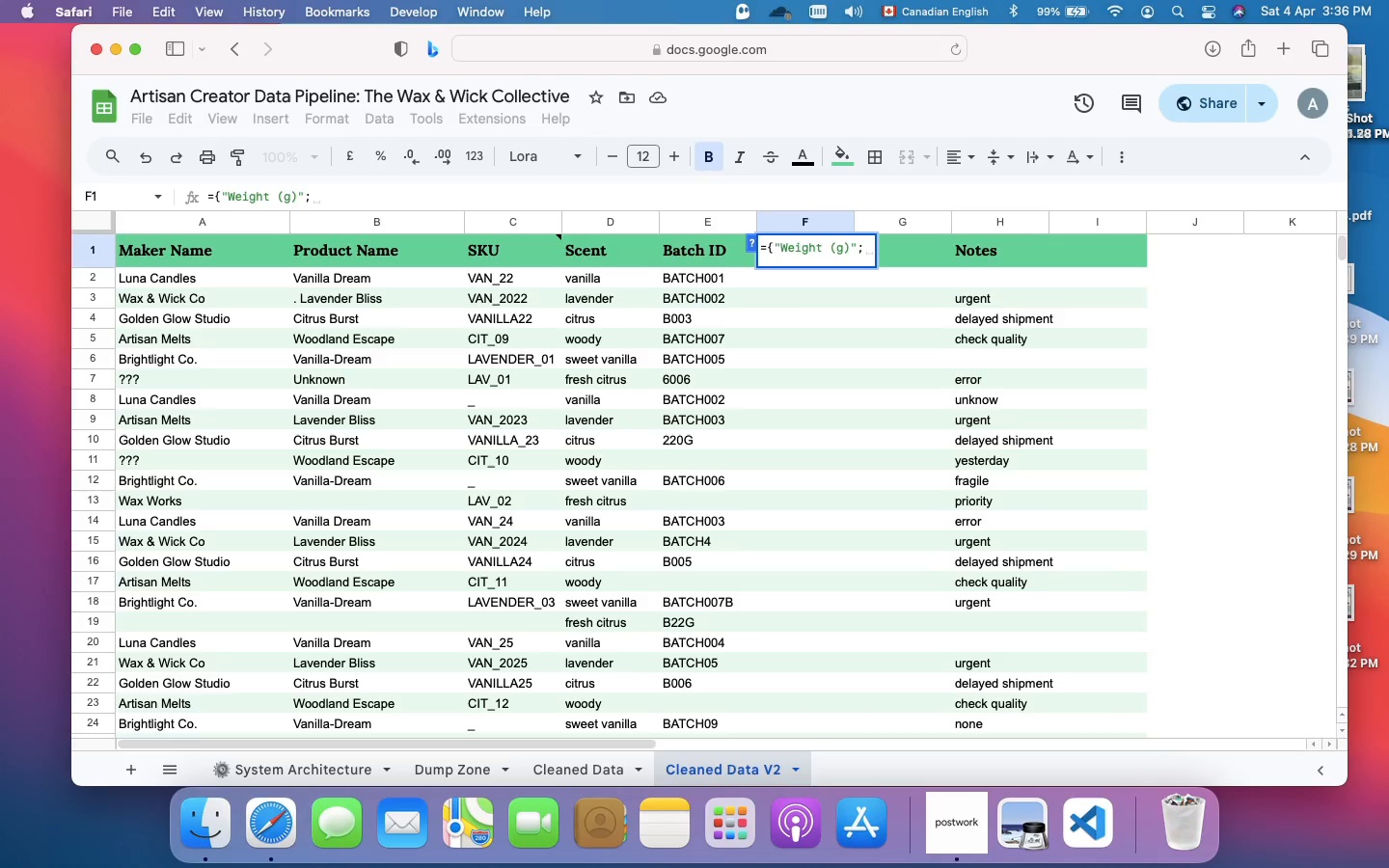 
type(ARRAY)
 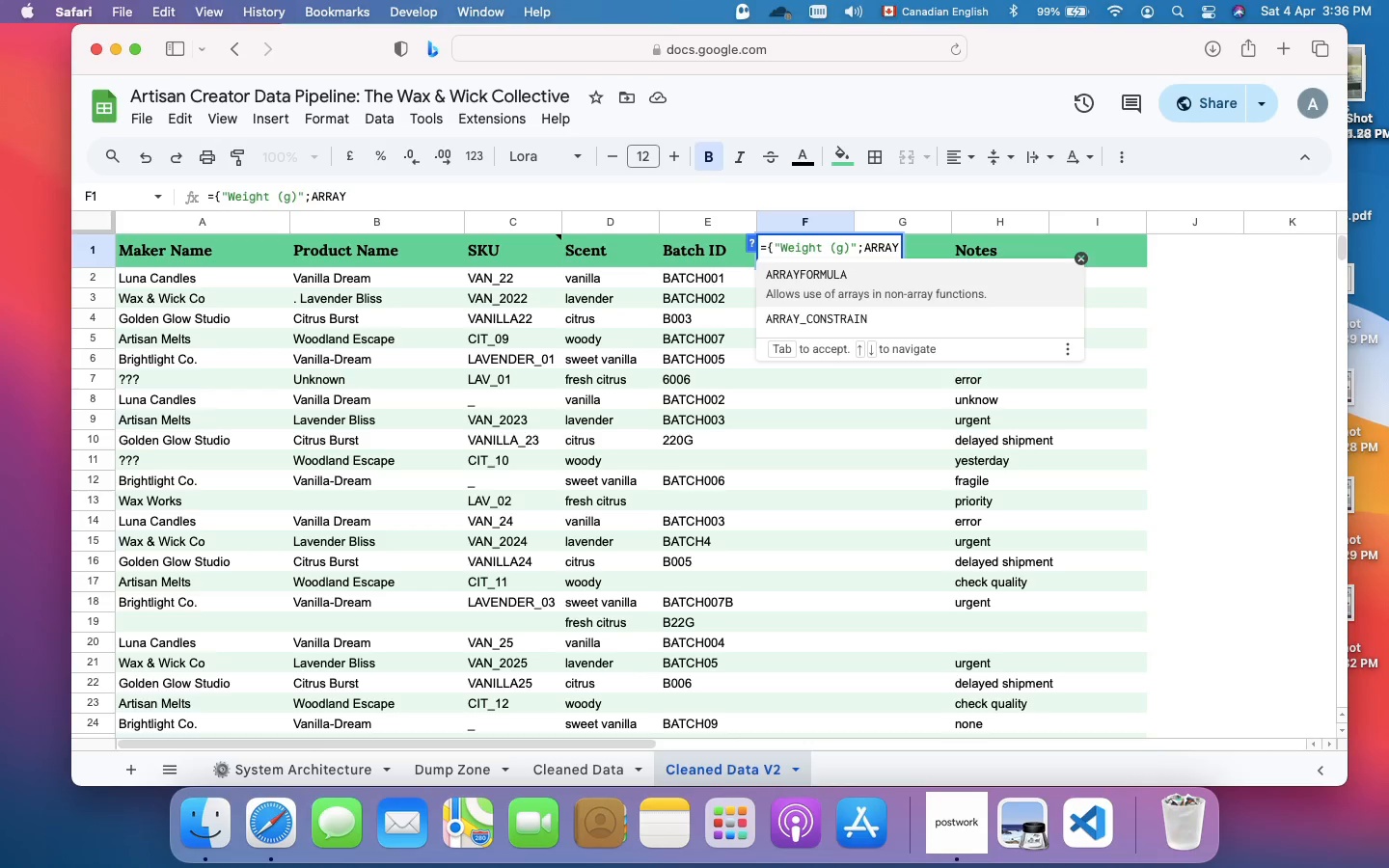 
type(FORMULA(IF)
 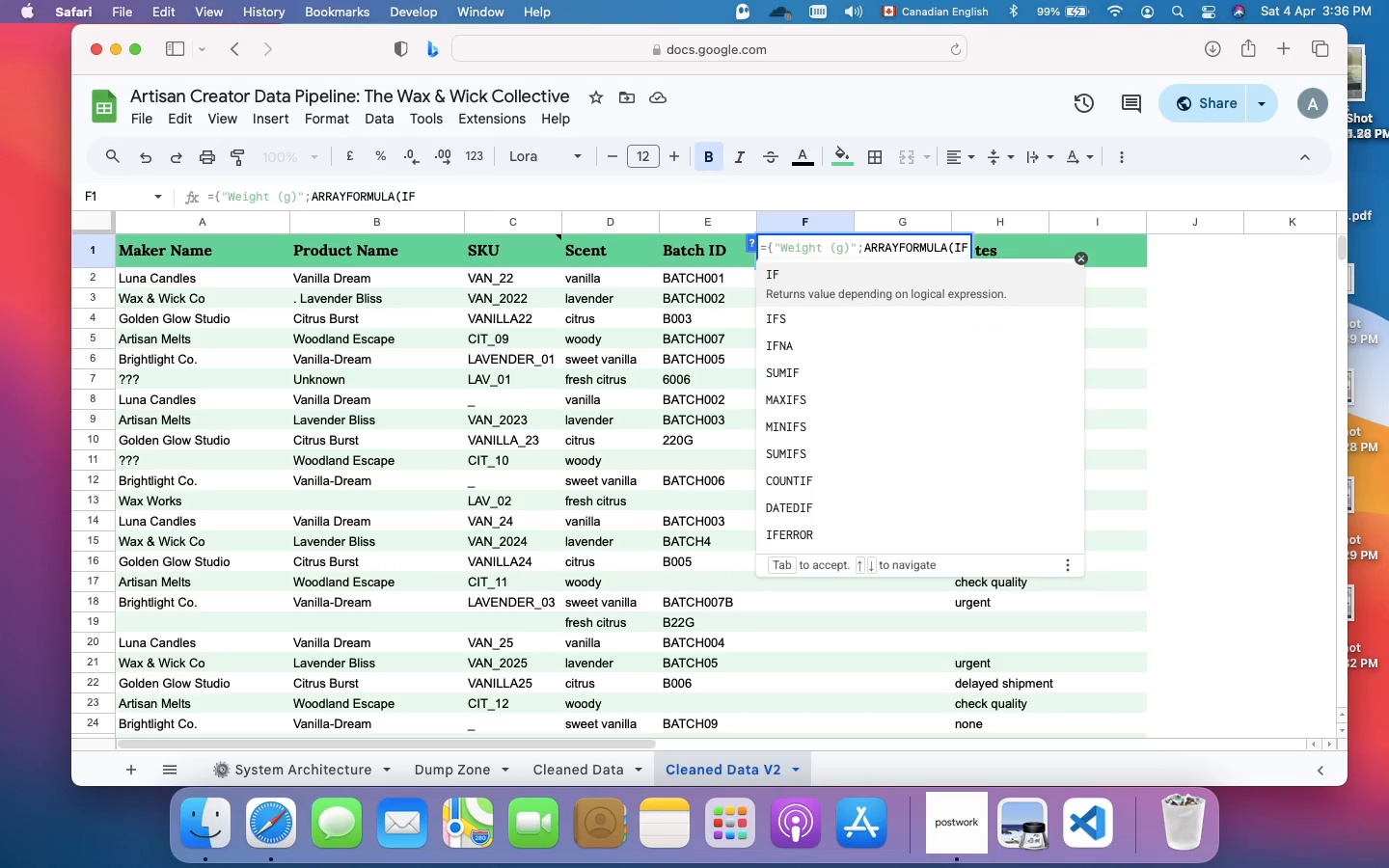 
key(Shift+9)
 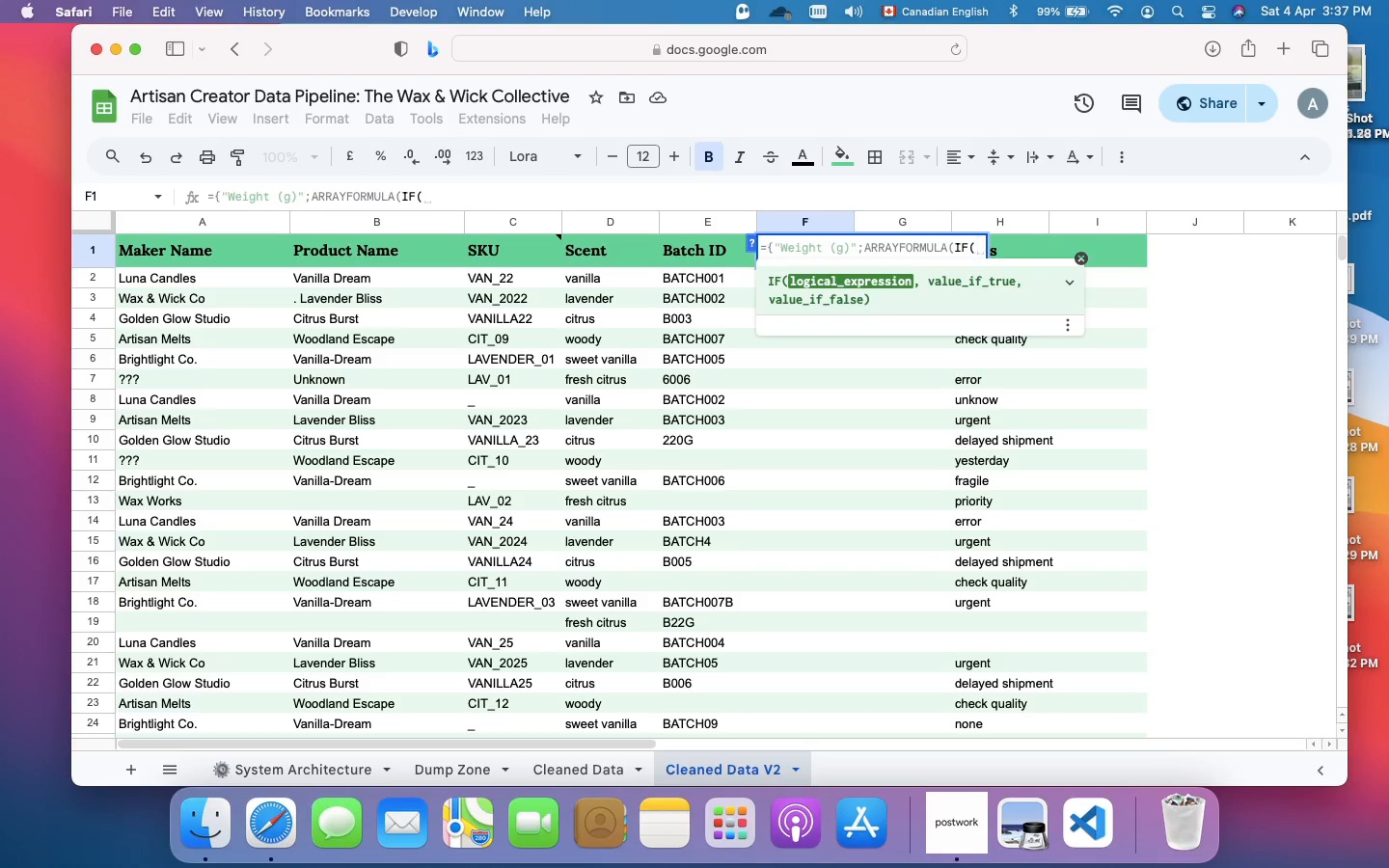 
wait(23.03)
 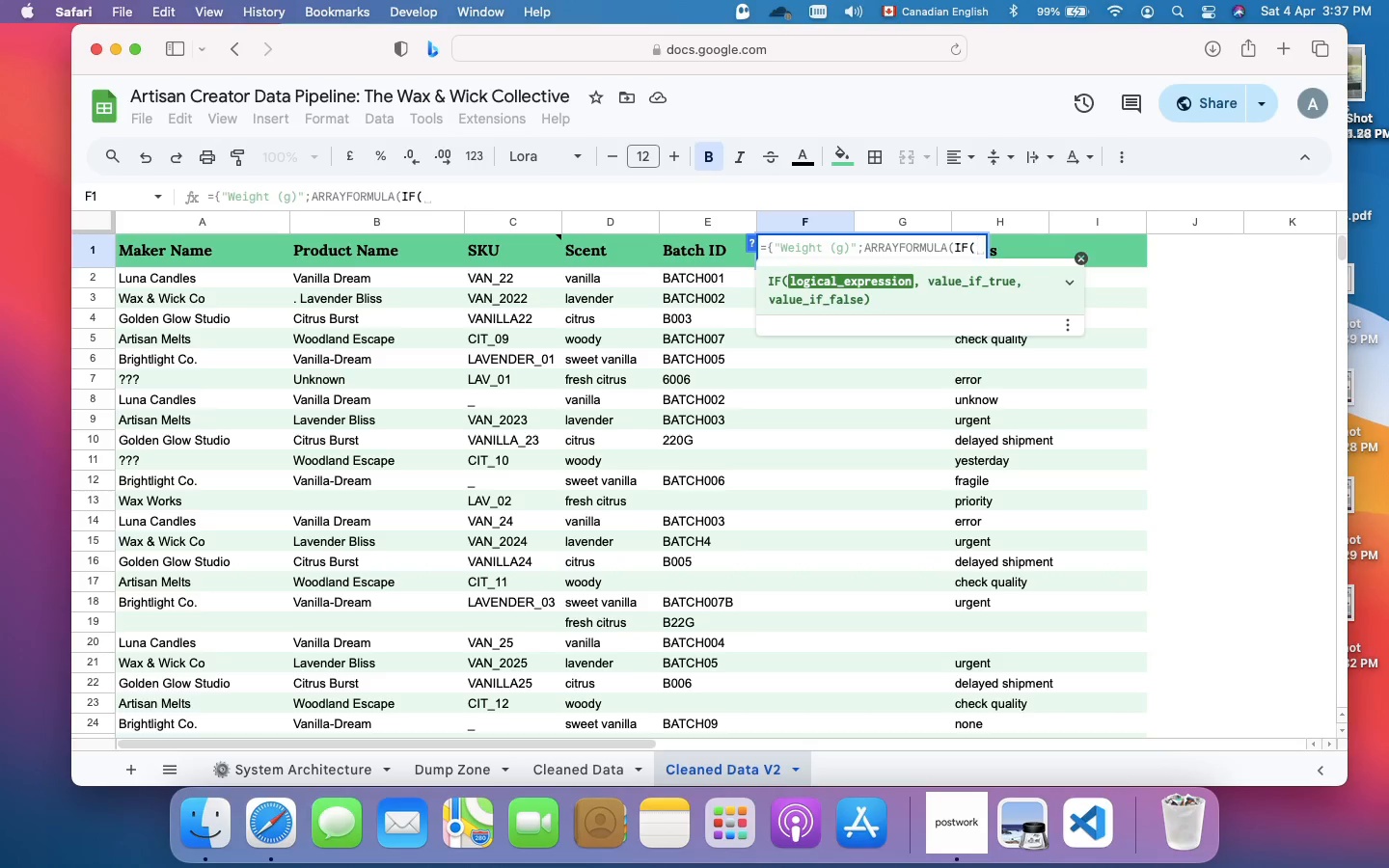 
type('cleaned Data'!A2:A)
 